 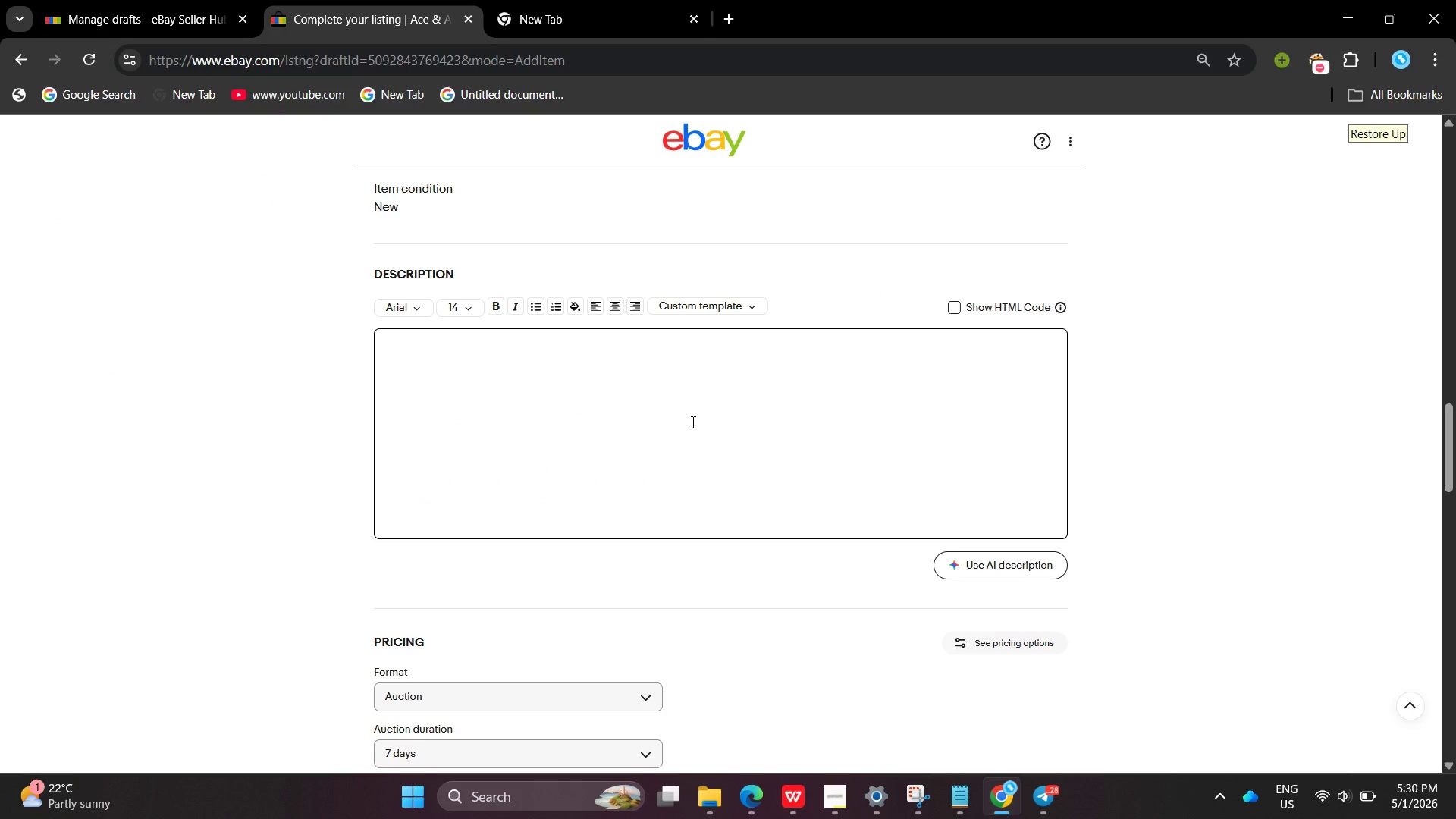 
type(Af)
key(Backspace)
type(dvanced swing speed radar monio)
key(Backspace)
type(tor designed for golfers wantin )
key(Backspace)
type(g measurable performance improvementn )
key(Backspace)
key(Backspace)
type(.)
 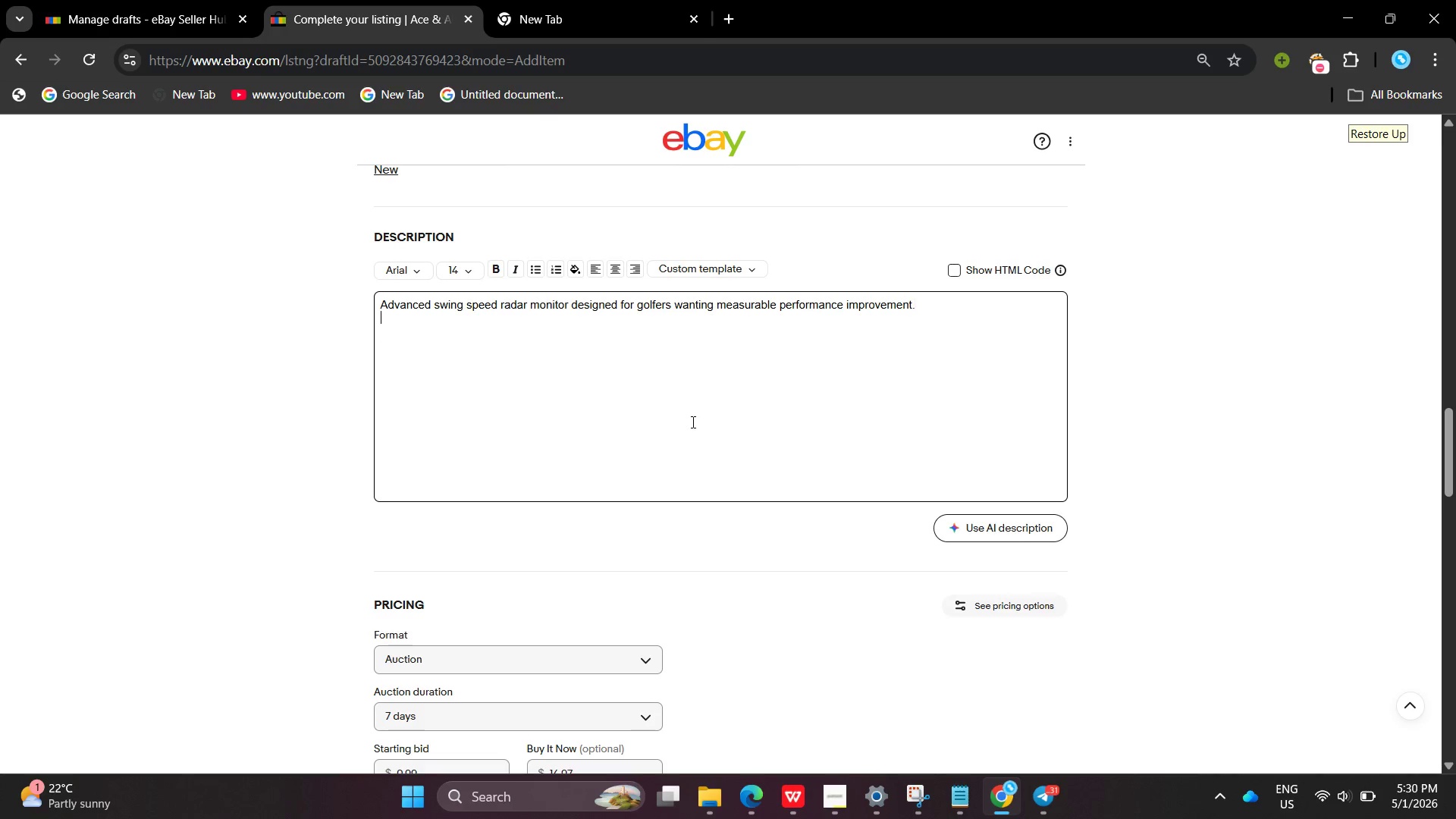 
key(Enter)
 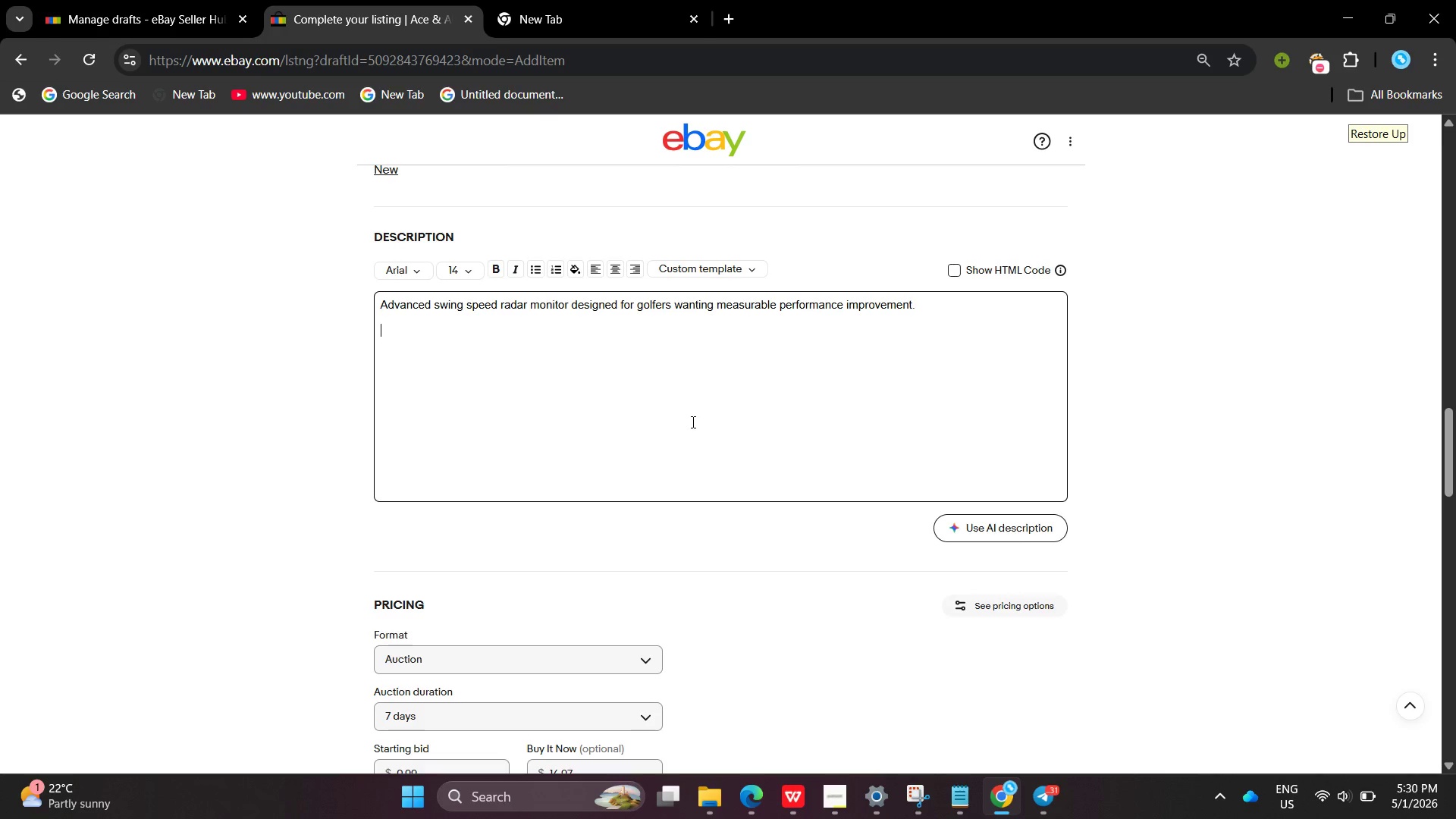 
key(Enter)
 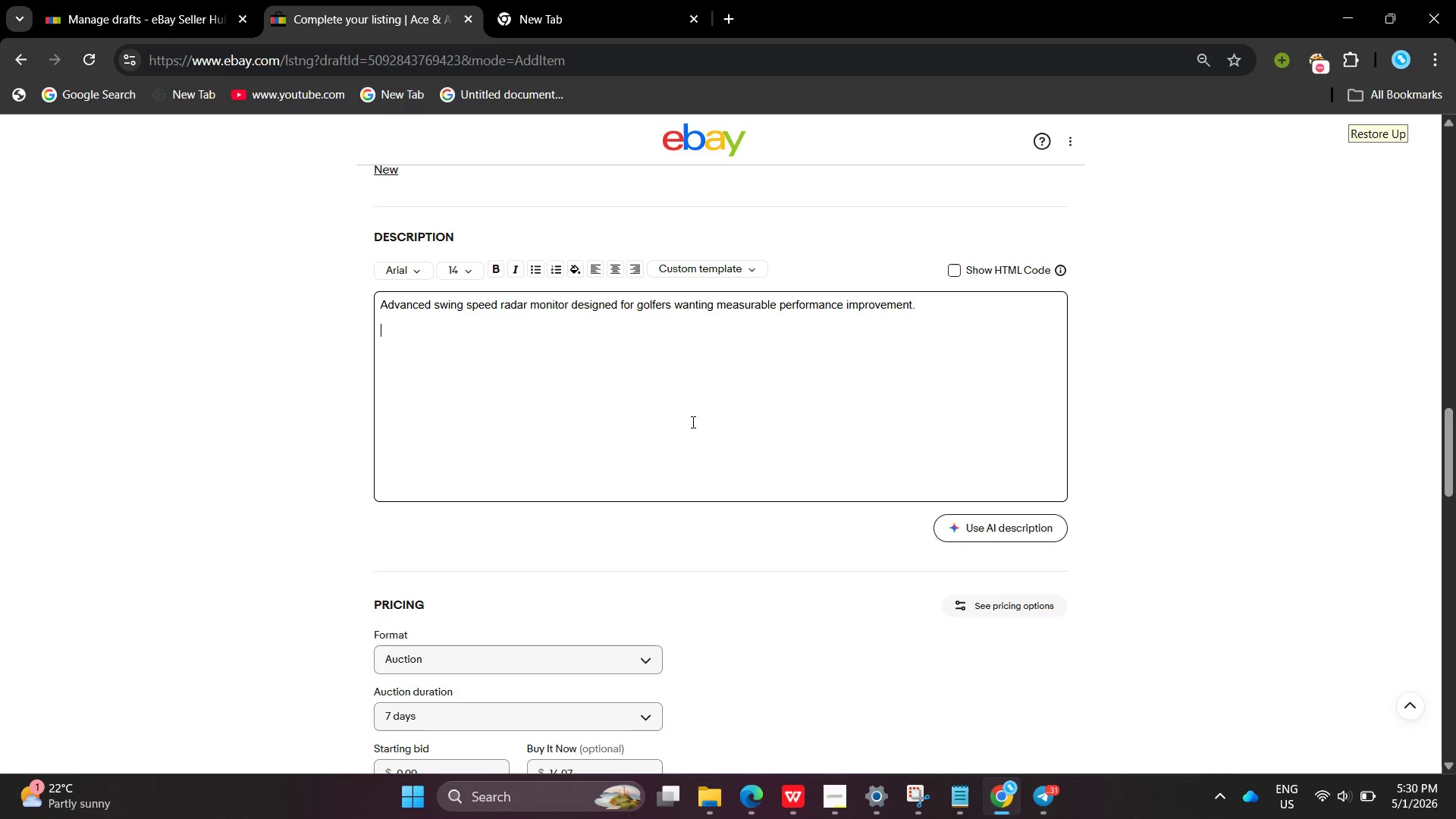 
type(L)
key(Backspace)
type(Key benefirts)
key(Backspace)
key(Backspace)
key(Backspace)
type(ts :)
 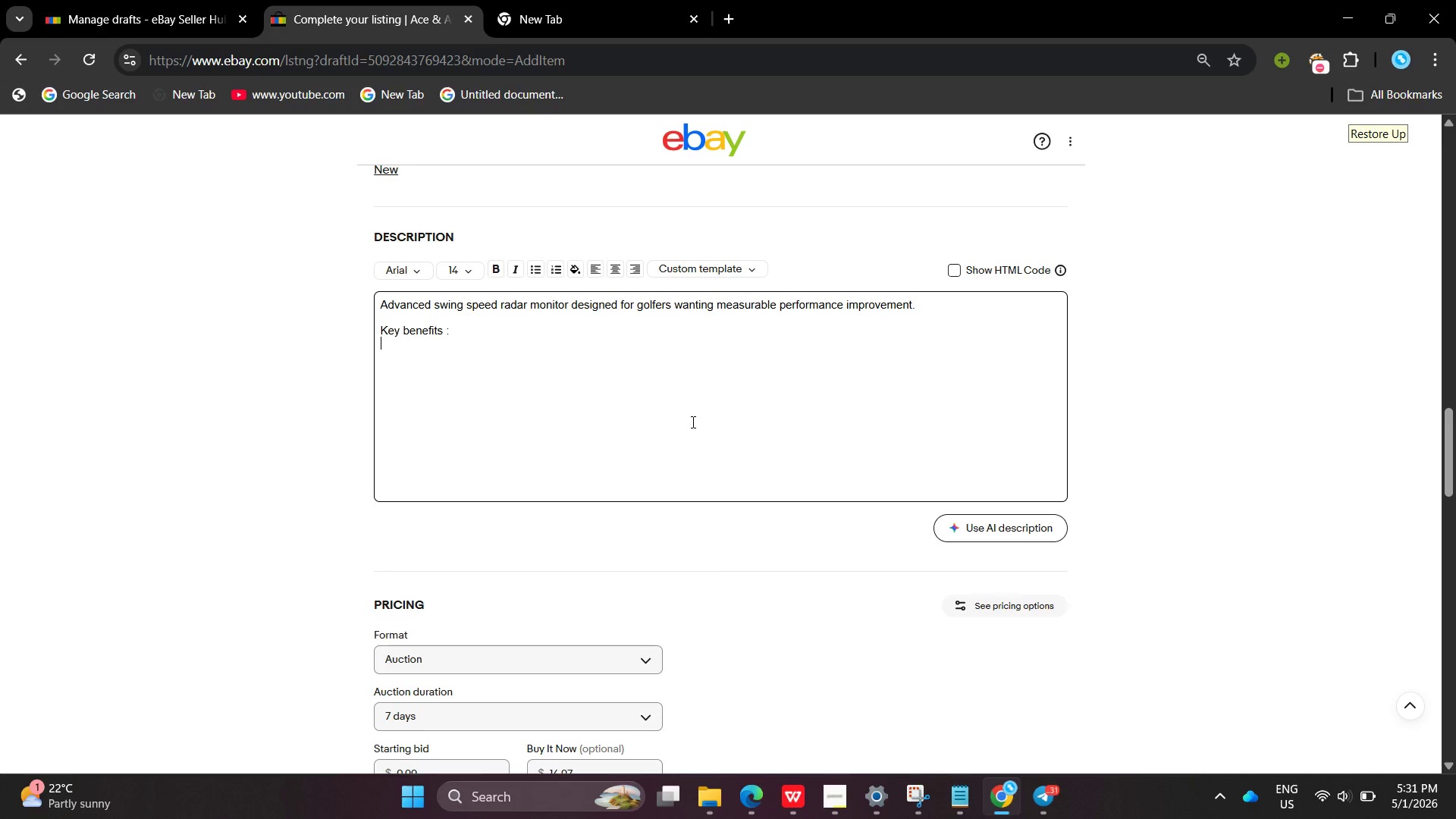 
 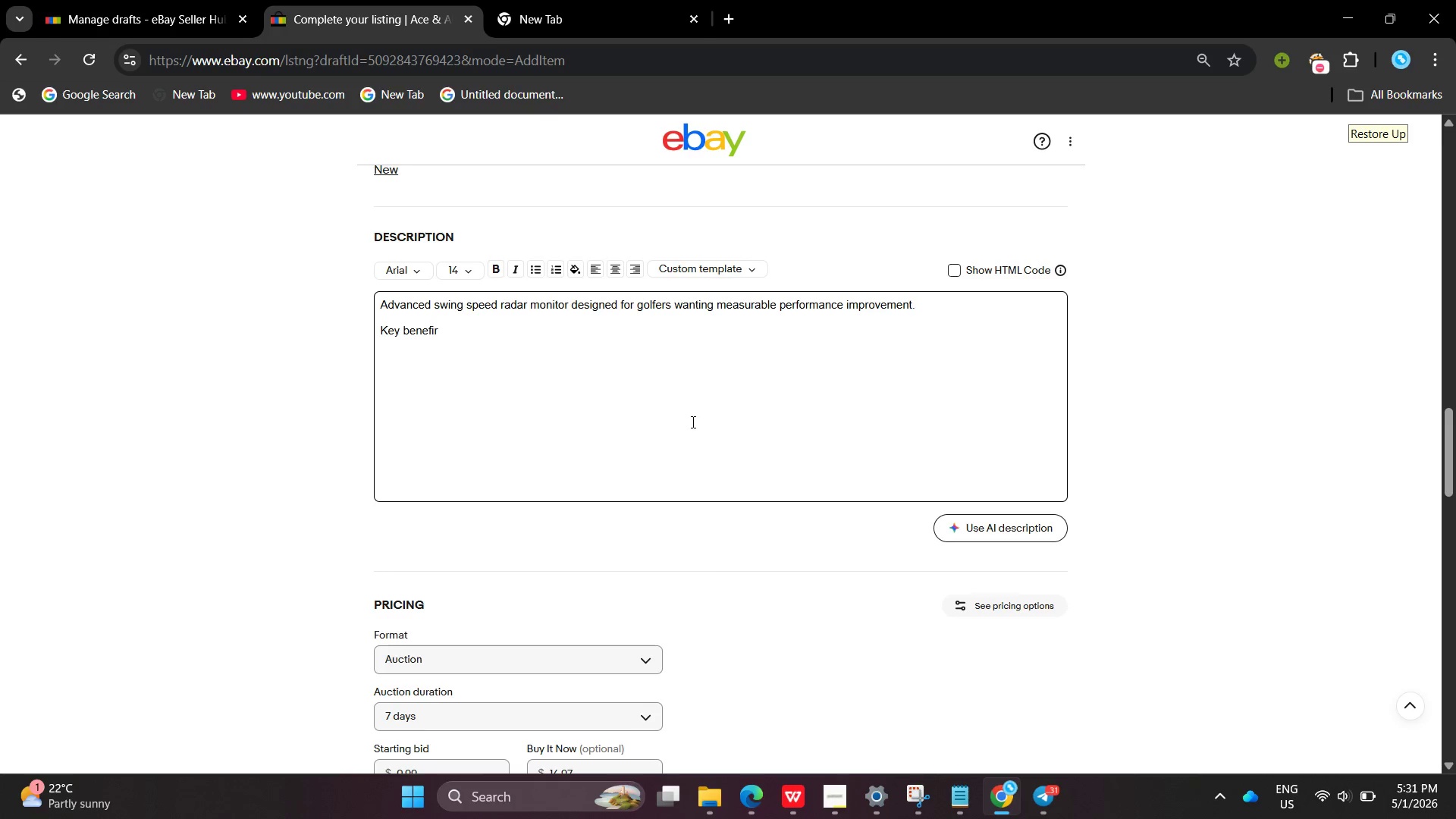 
key(Enter)
 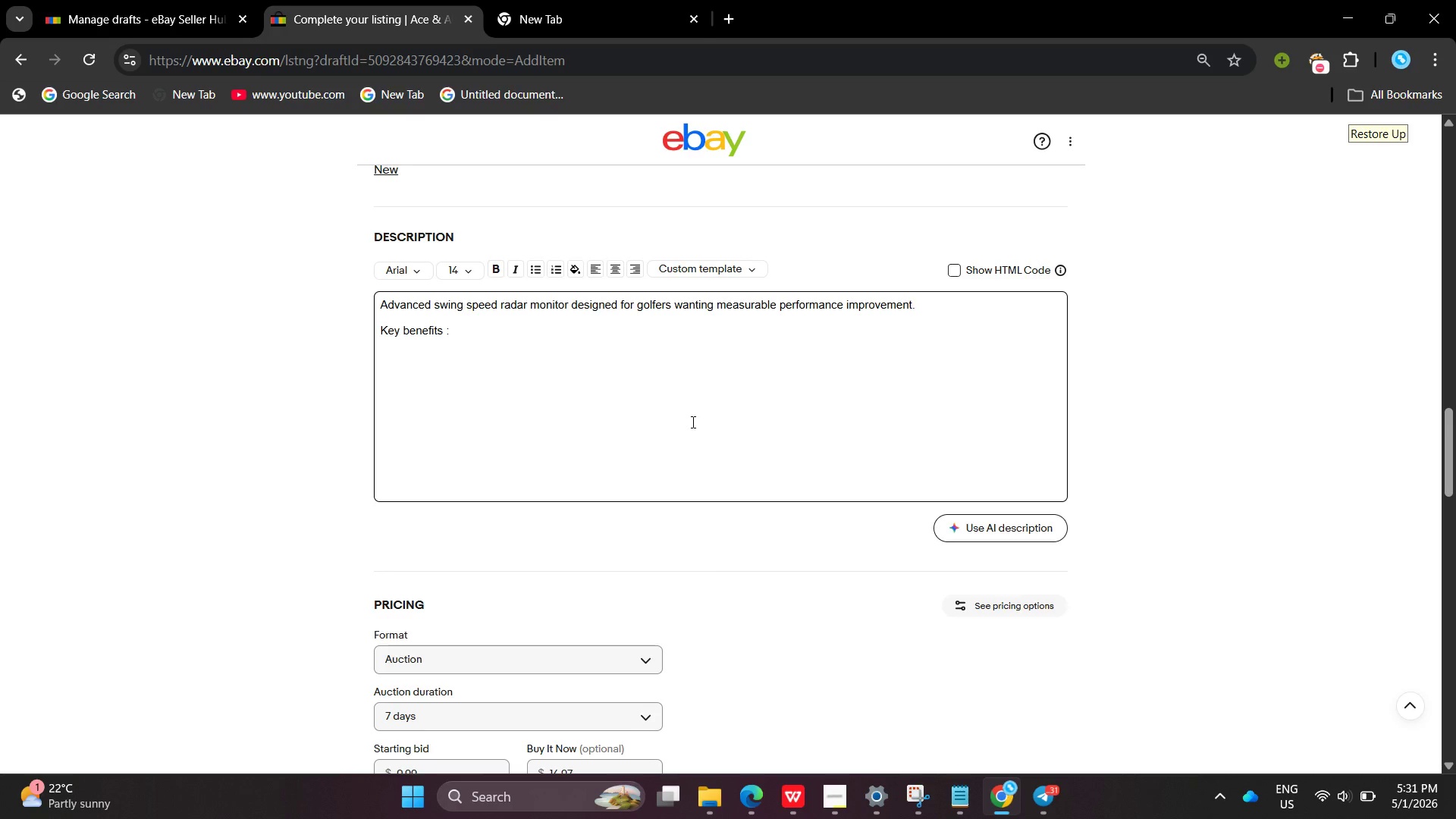 
key(Shift+R)
 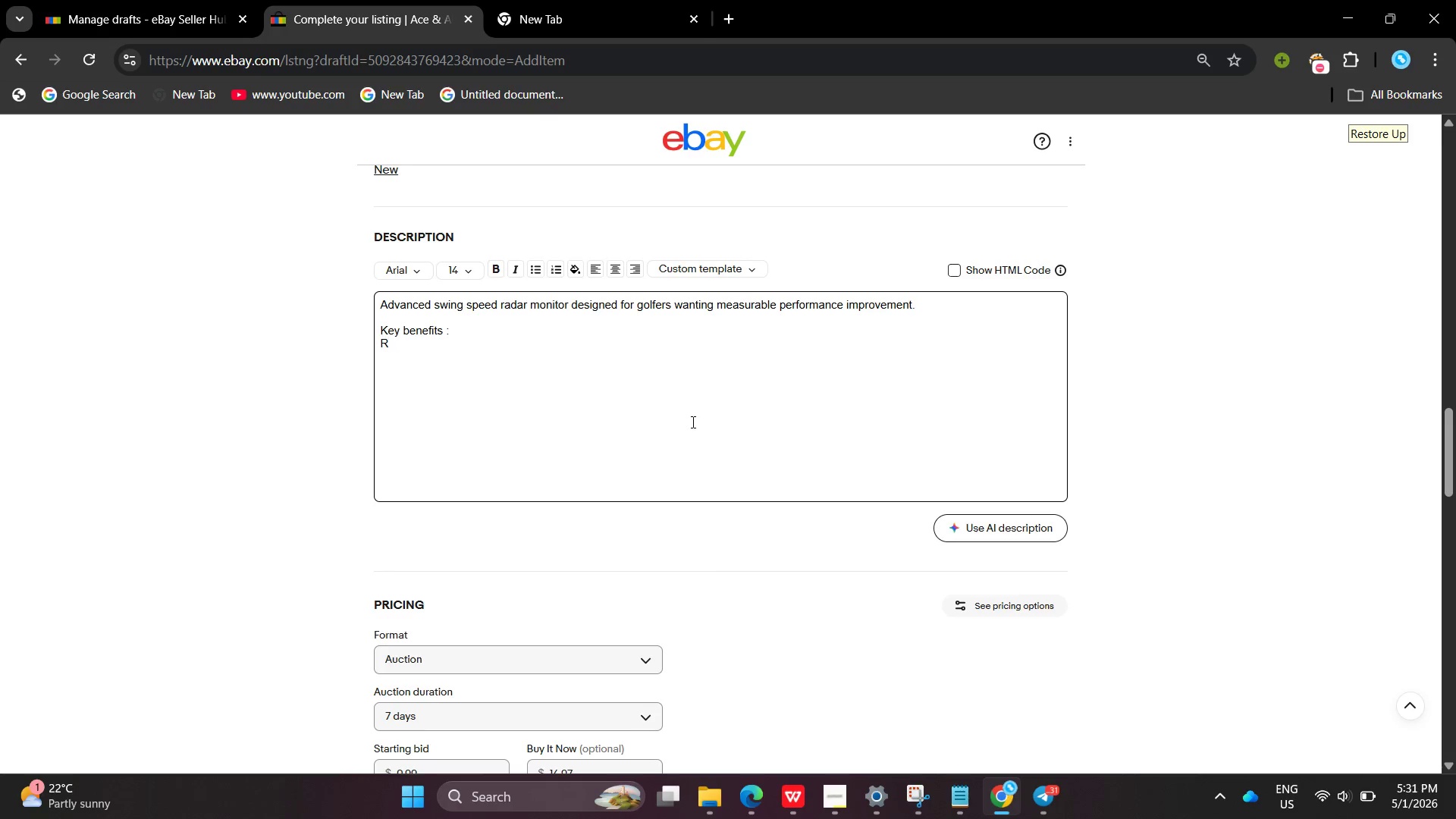 
key(Backspace)
 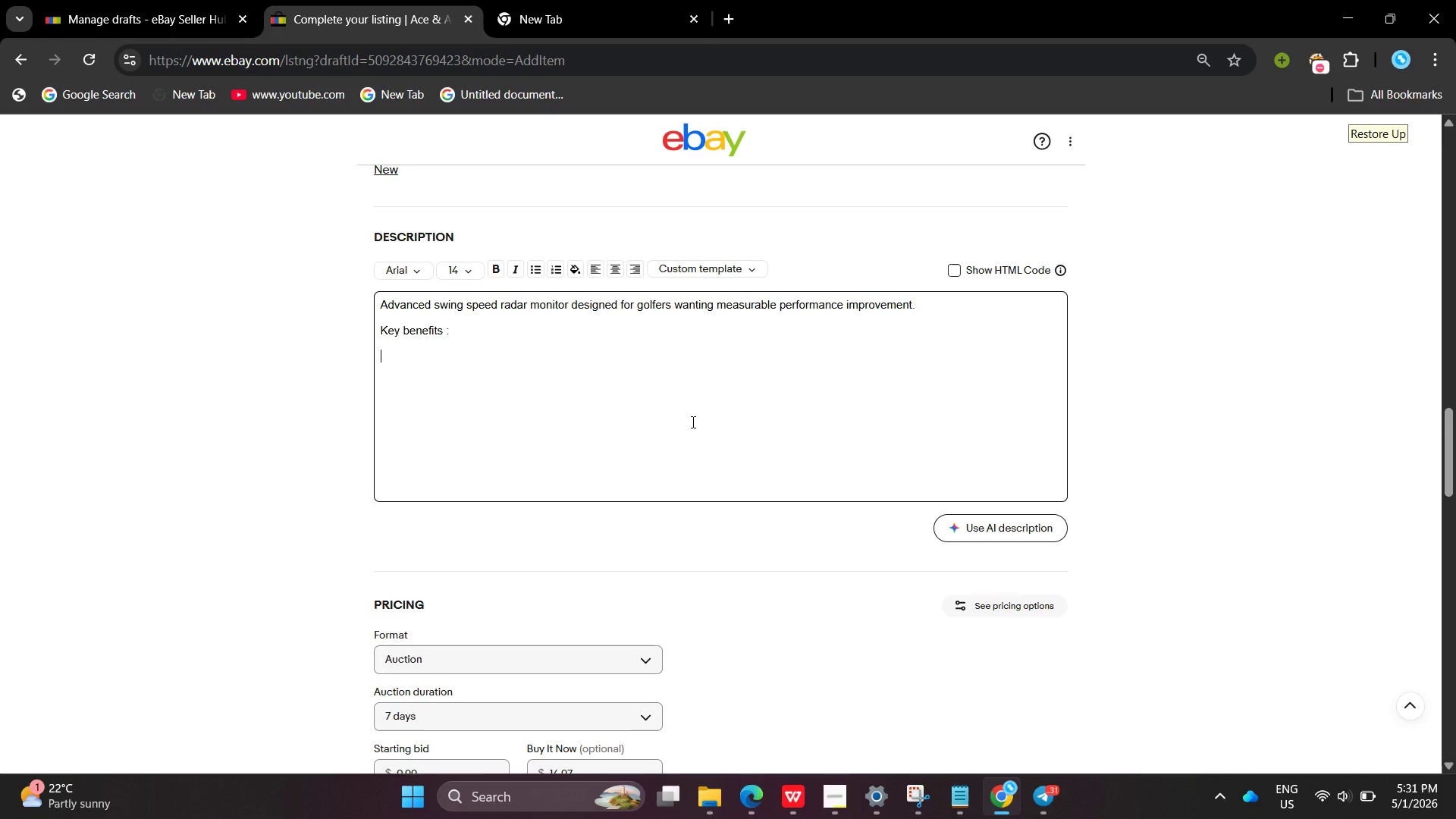 
key(Enter)
 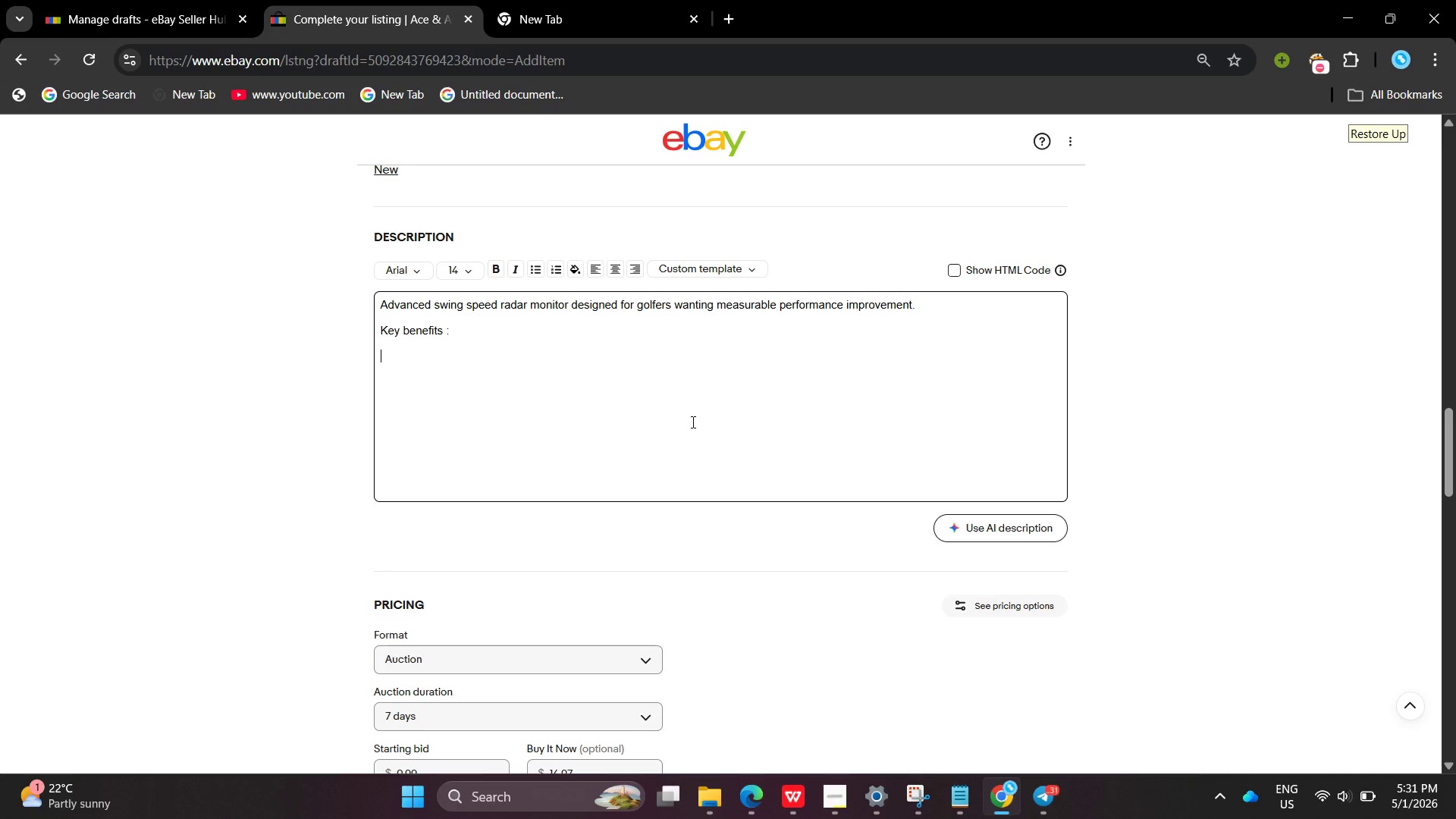 
type(Real-time swing speed tracking )
 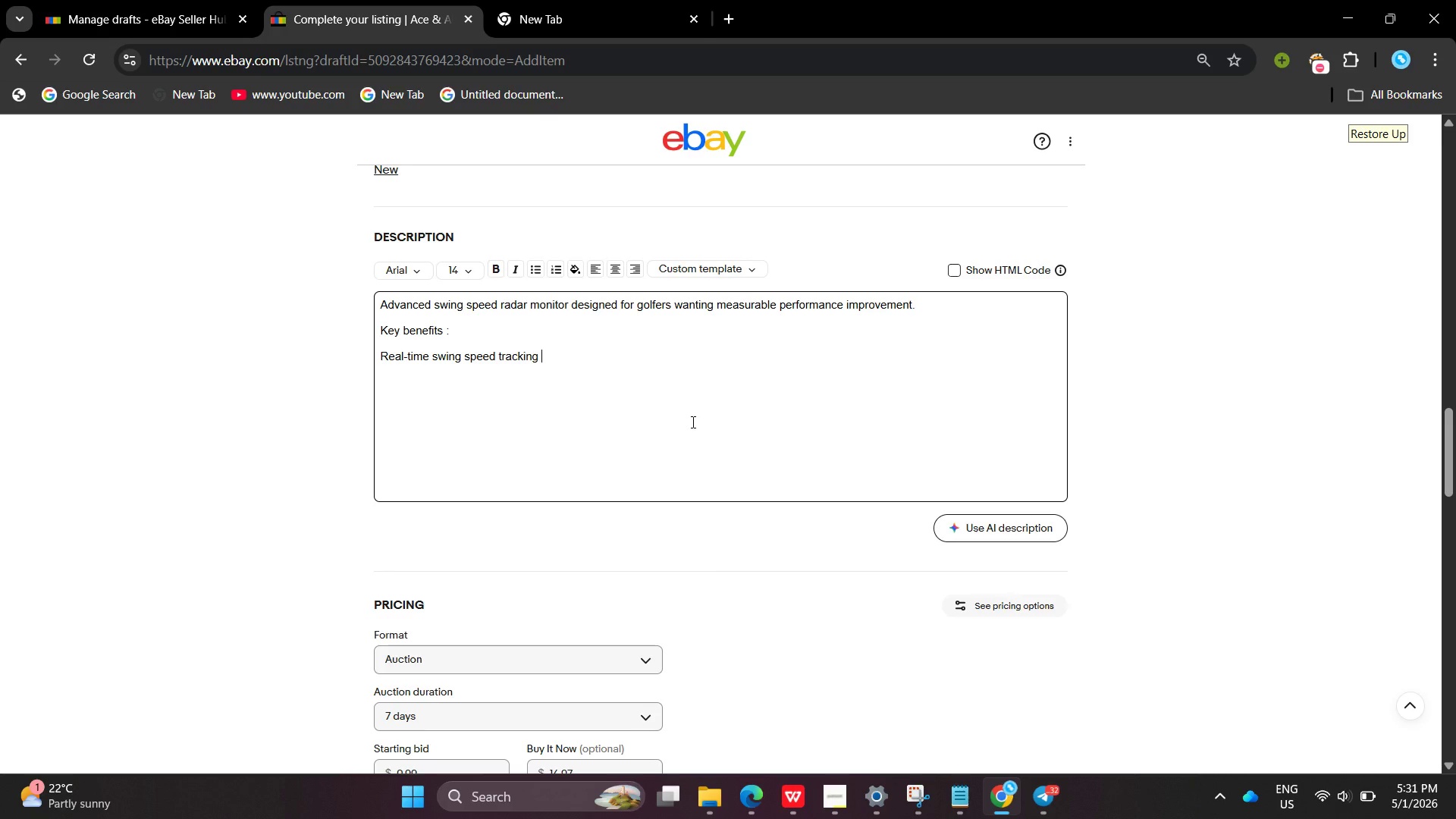 
key(Enter)
 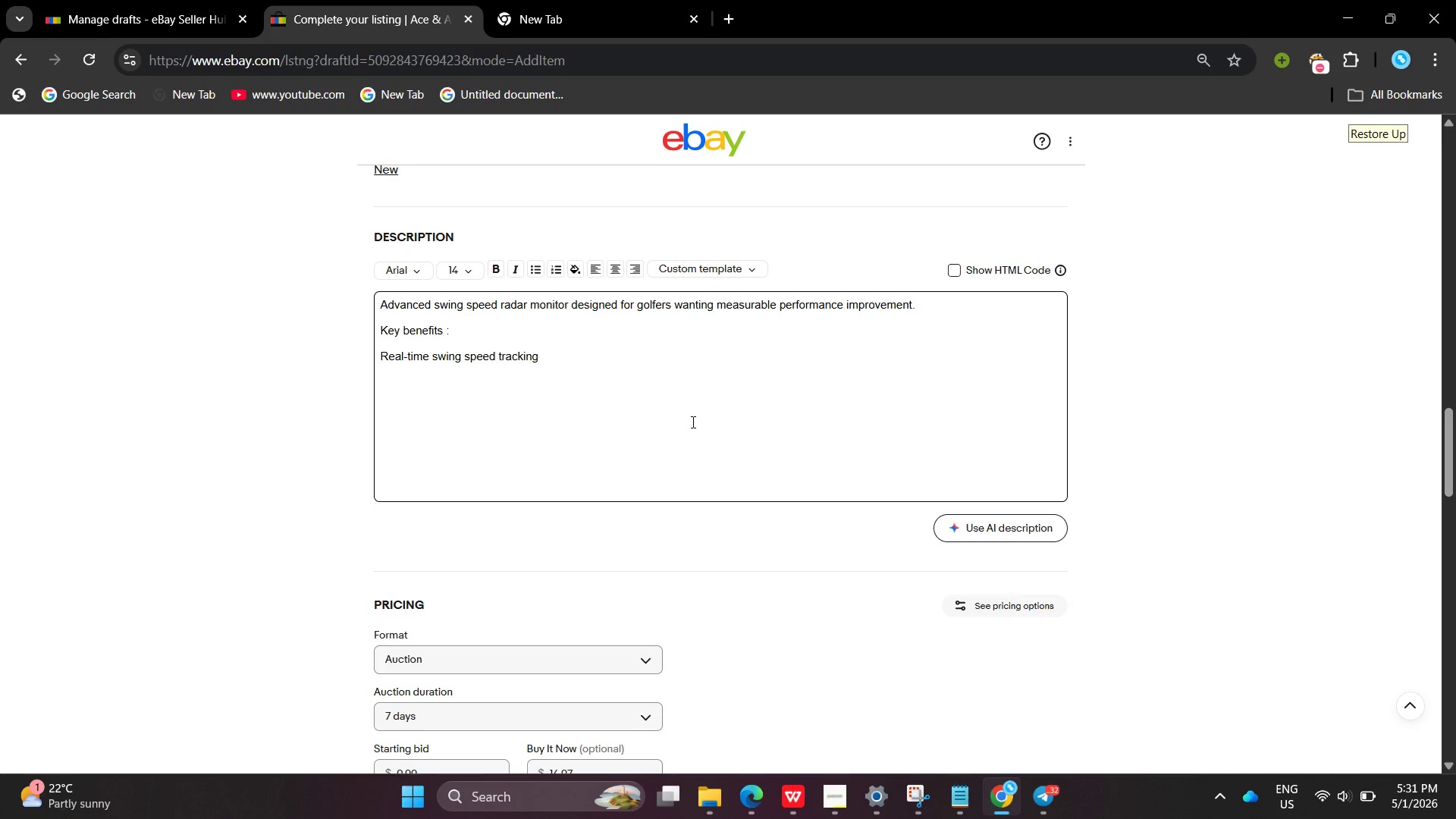 
type(instant prformance feedback)
 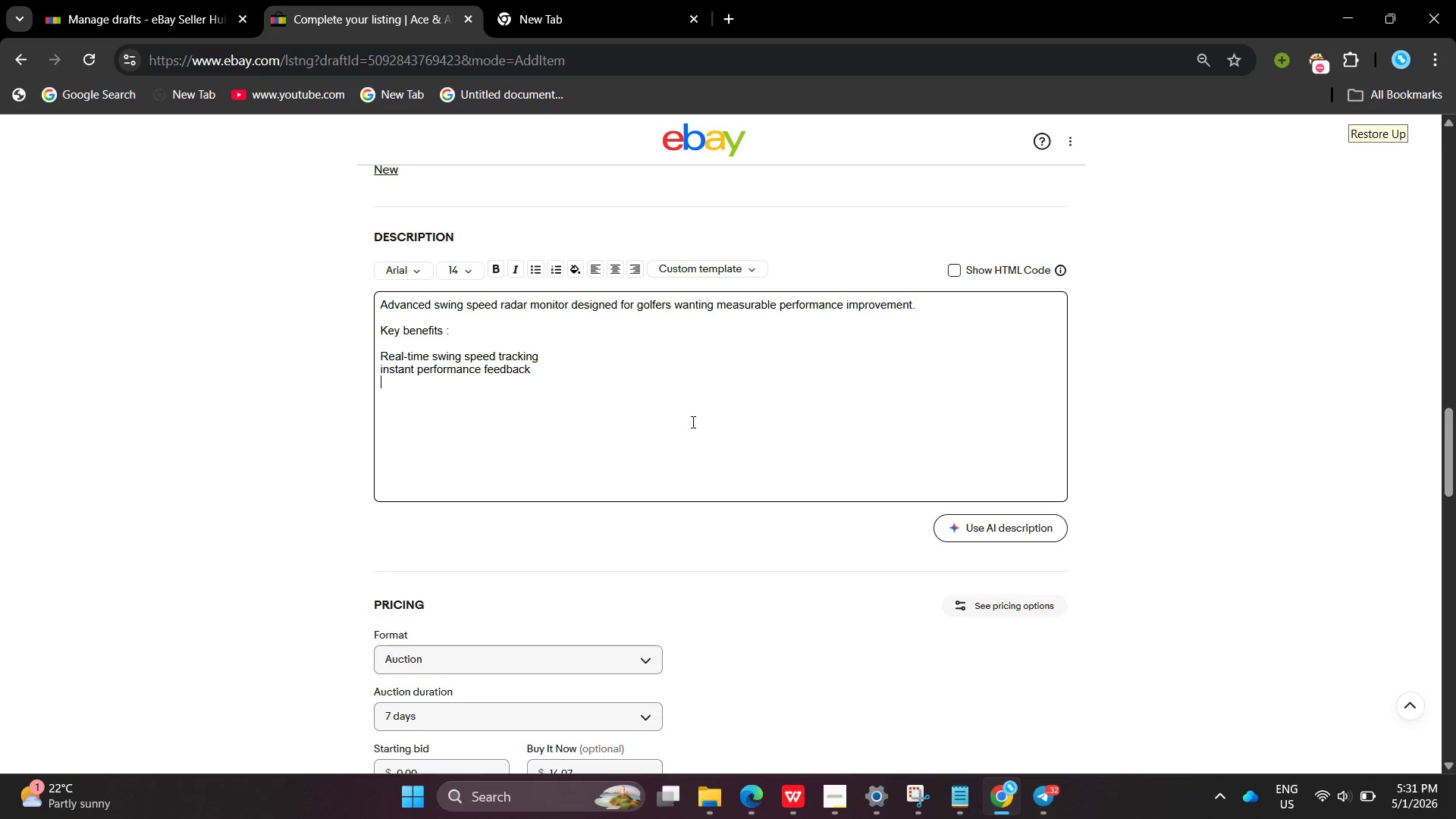 
key(Enter)
 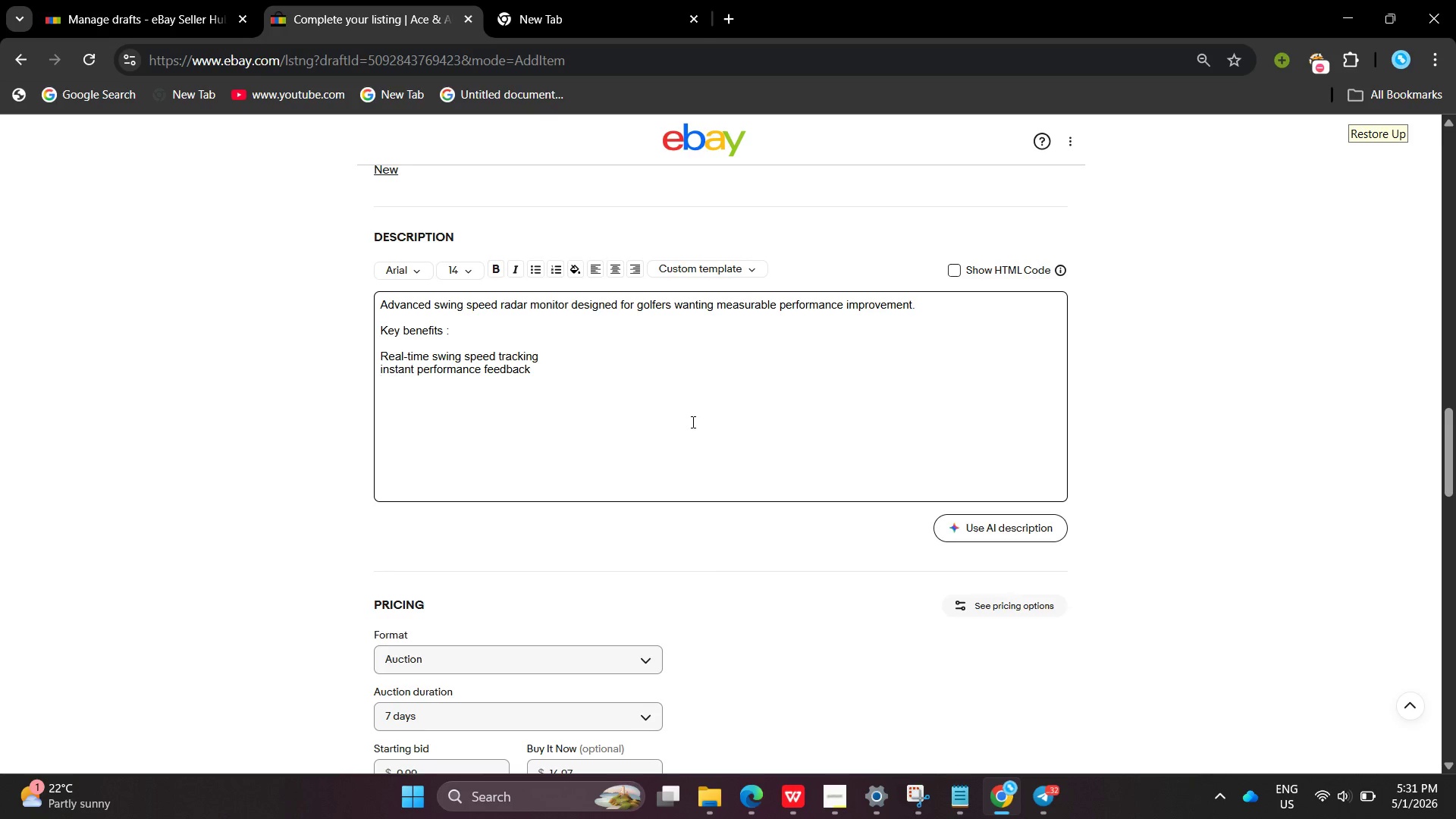 
type(Portable training devie )
key(Backspace)
key(Backspace)
type(ce )
 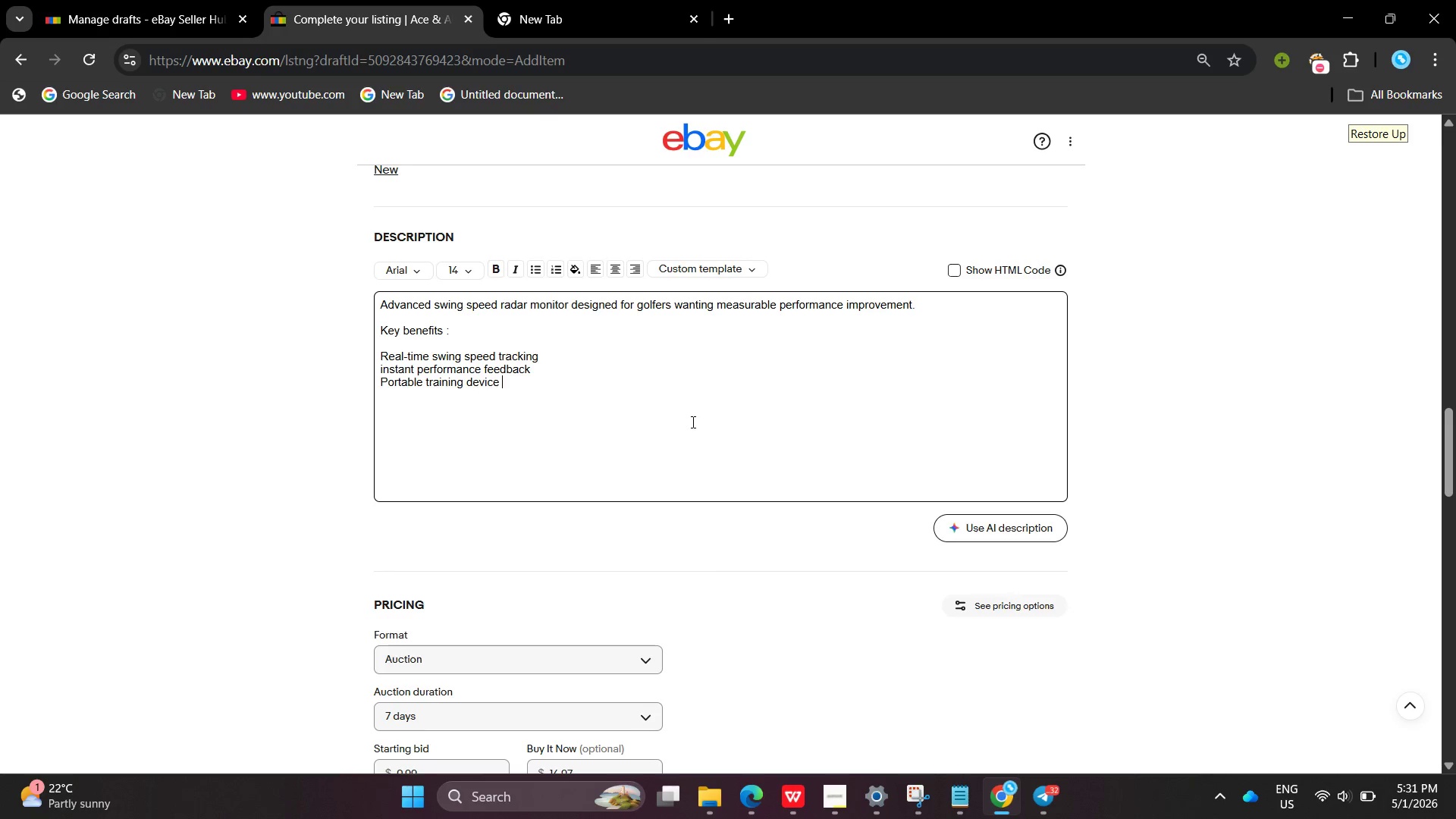 
key(Enter)
 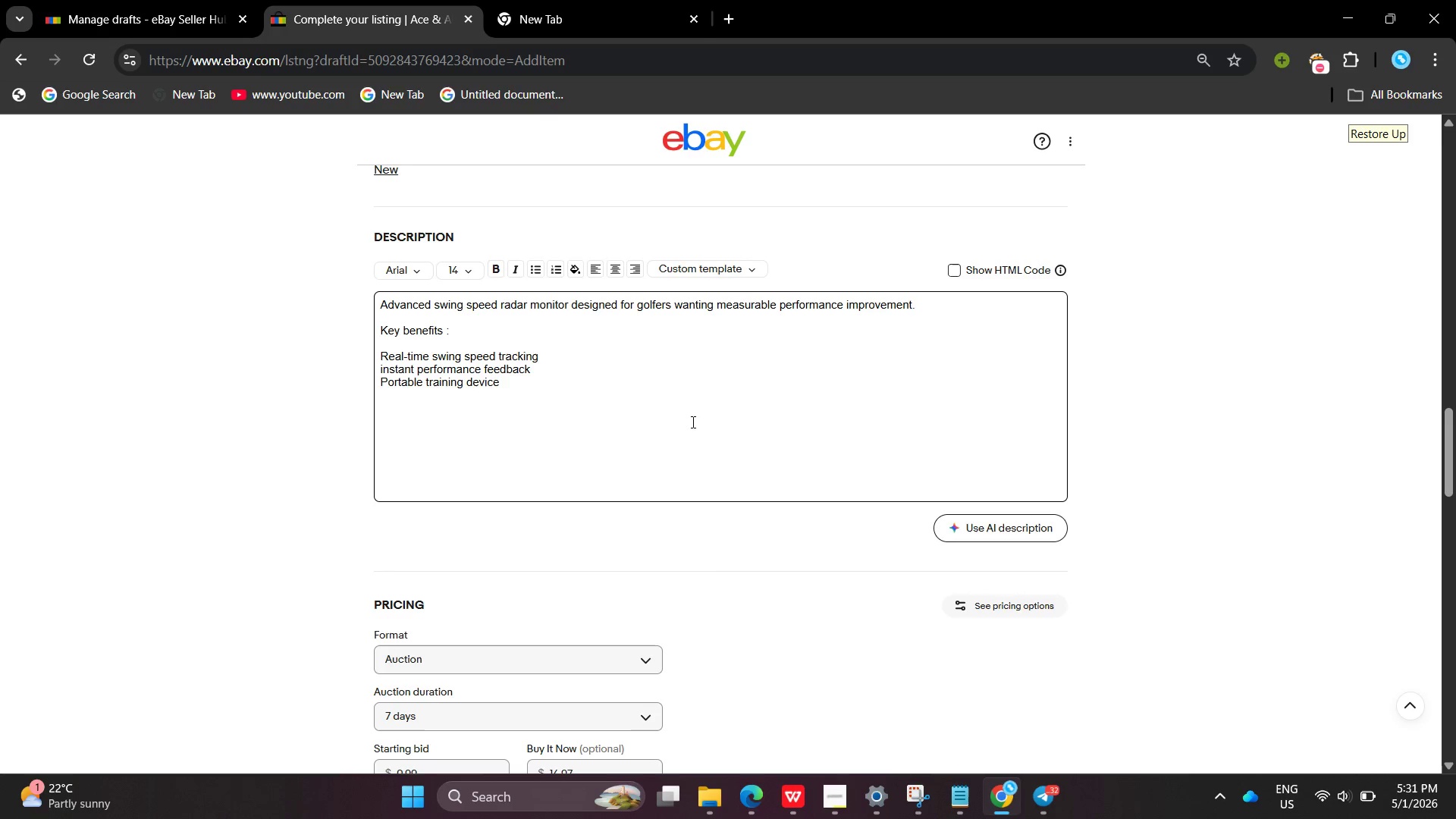 
type(Imrp)
key(Backspace)
type(oved )
key(Backspace)
key(Backspace)
key(Backspace)
key(Backspace)
key(Backspace)
key(Backspace)
type(proved )
key(Backspace)
key(Backspace)
type(s consisr)
key(Backspace)
type(tec)
key(Backspace)
type(cy )
key(Backspace)
key(Backspace)
key(Backspace)
type(ncy)
 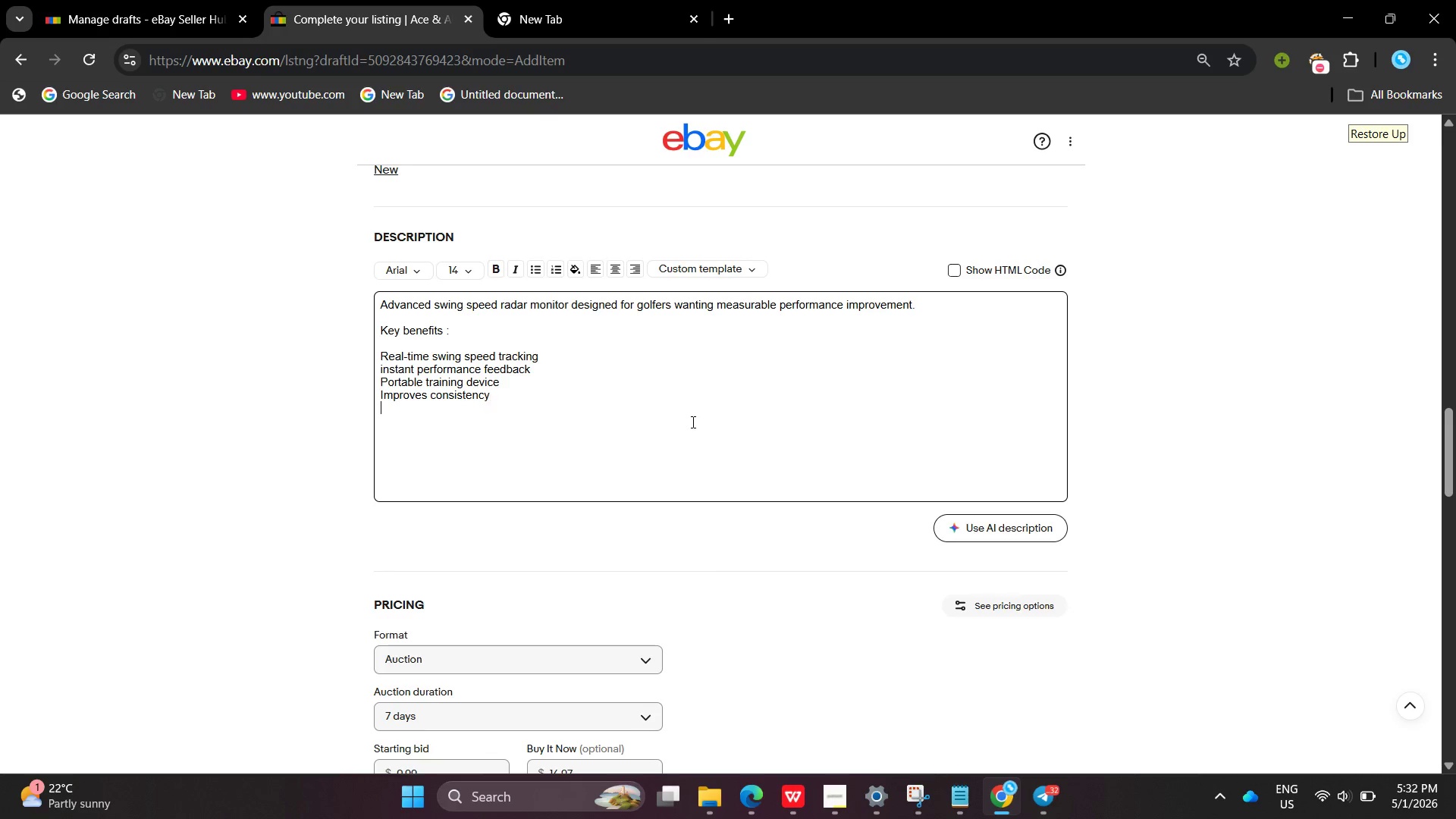 
key(Enter)
 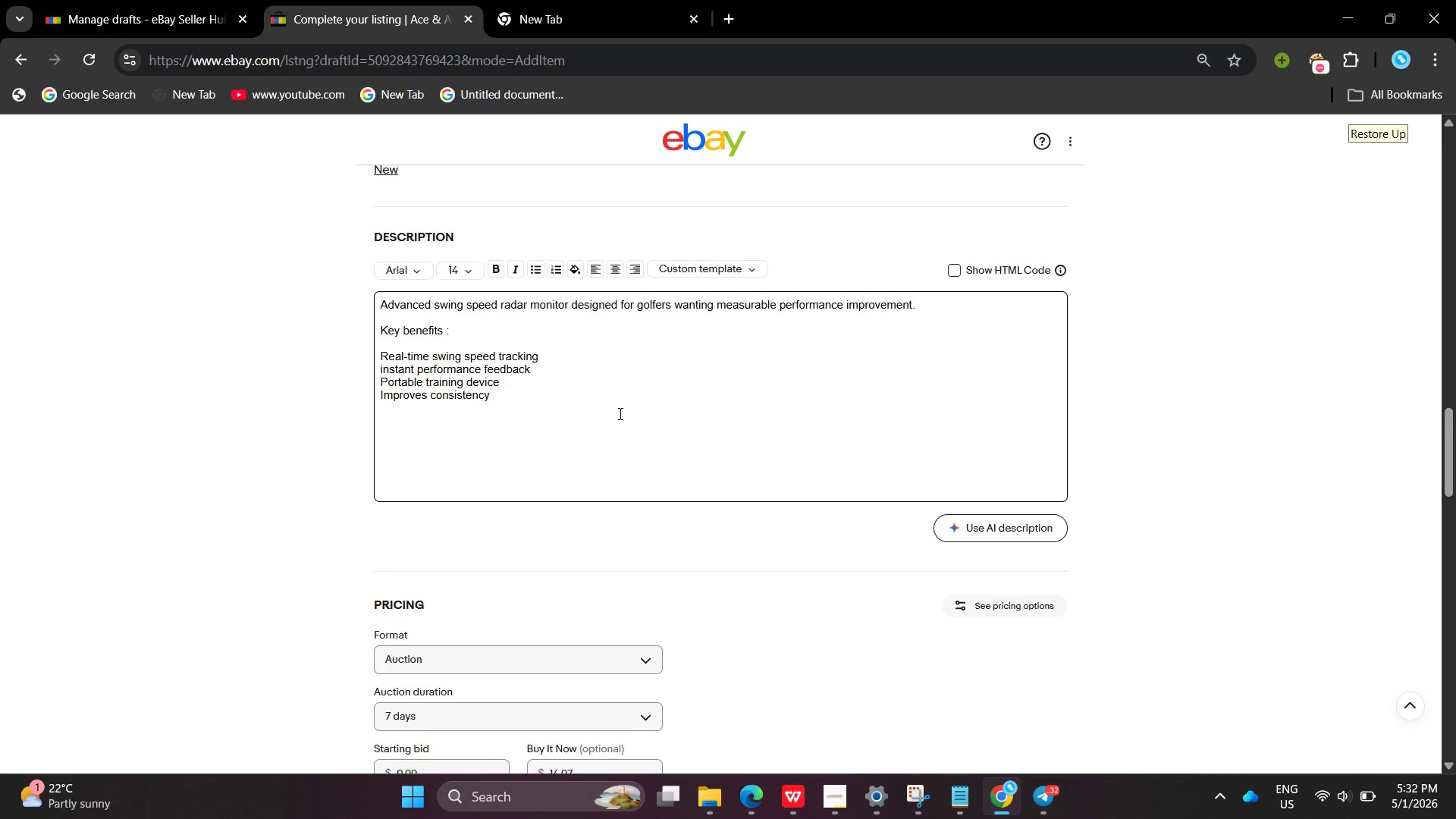 
left_click_drag(start_coordinate=[619, 413], to_coordinate=[380, 351])
 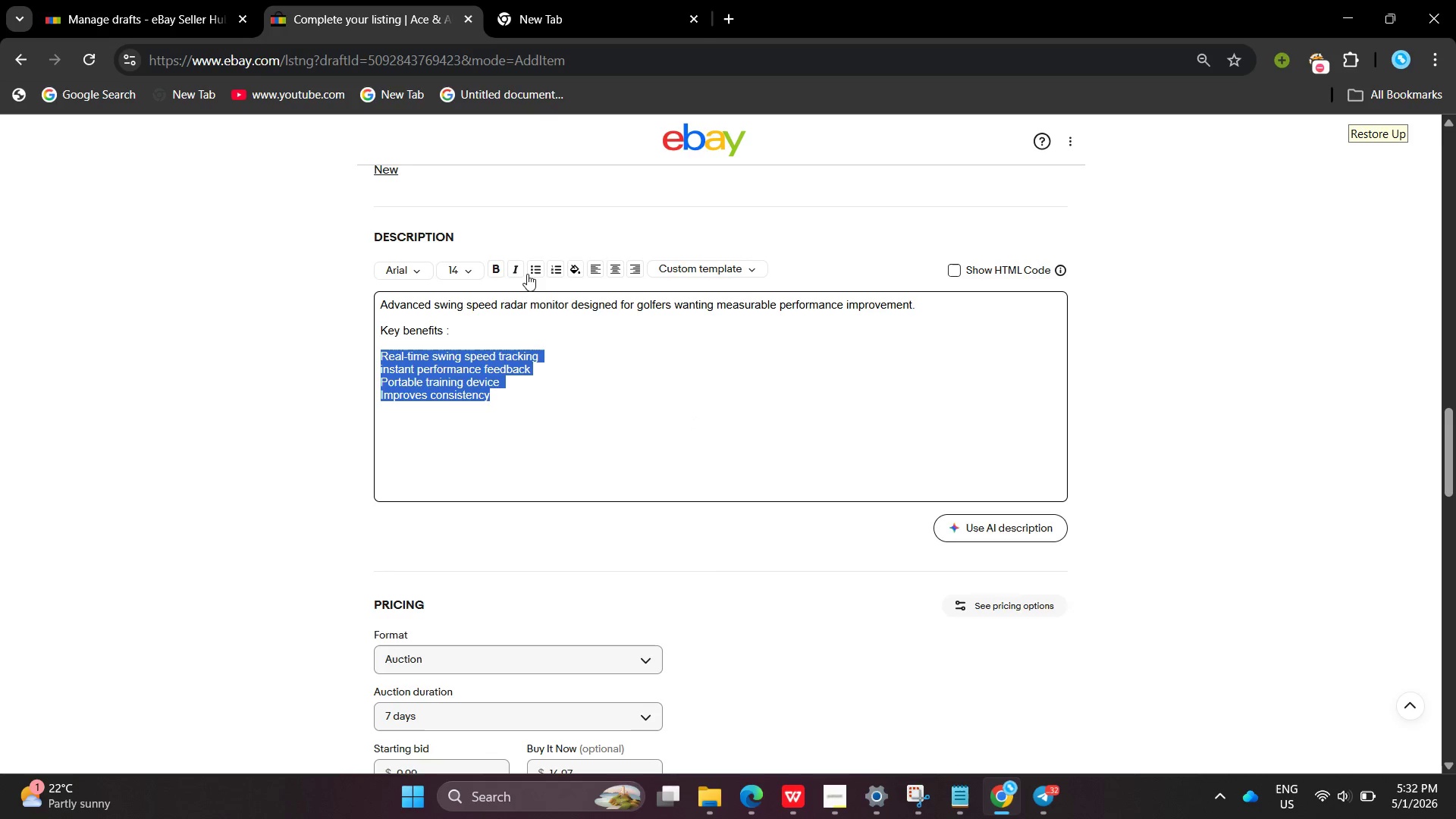 
left_click([527, 274])
 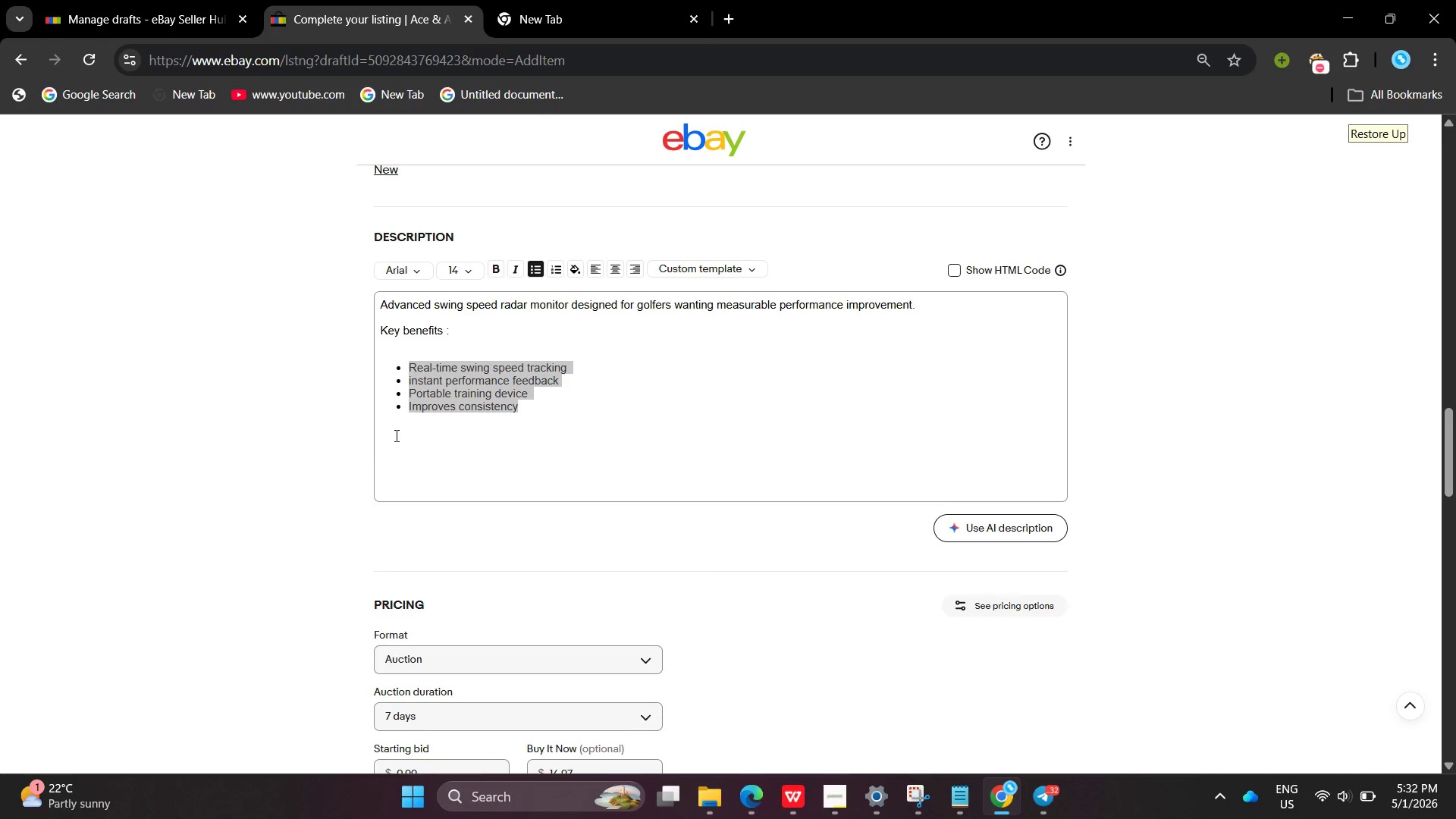 
left_click([395, 435])
 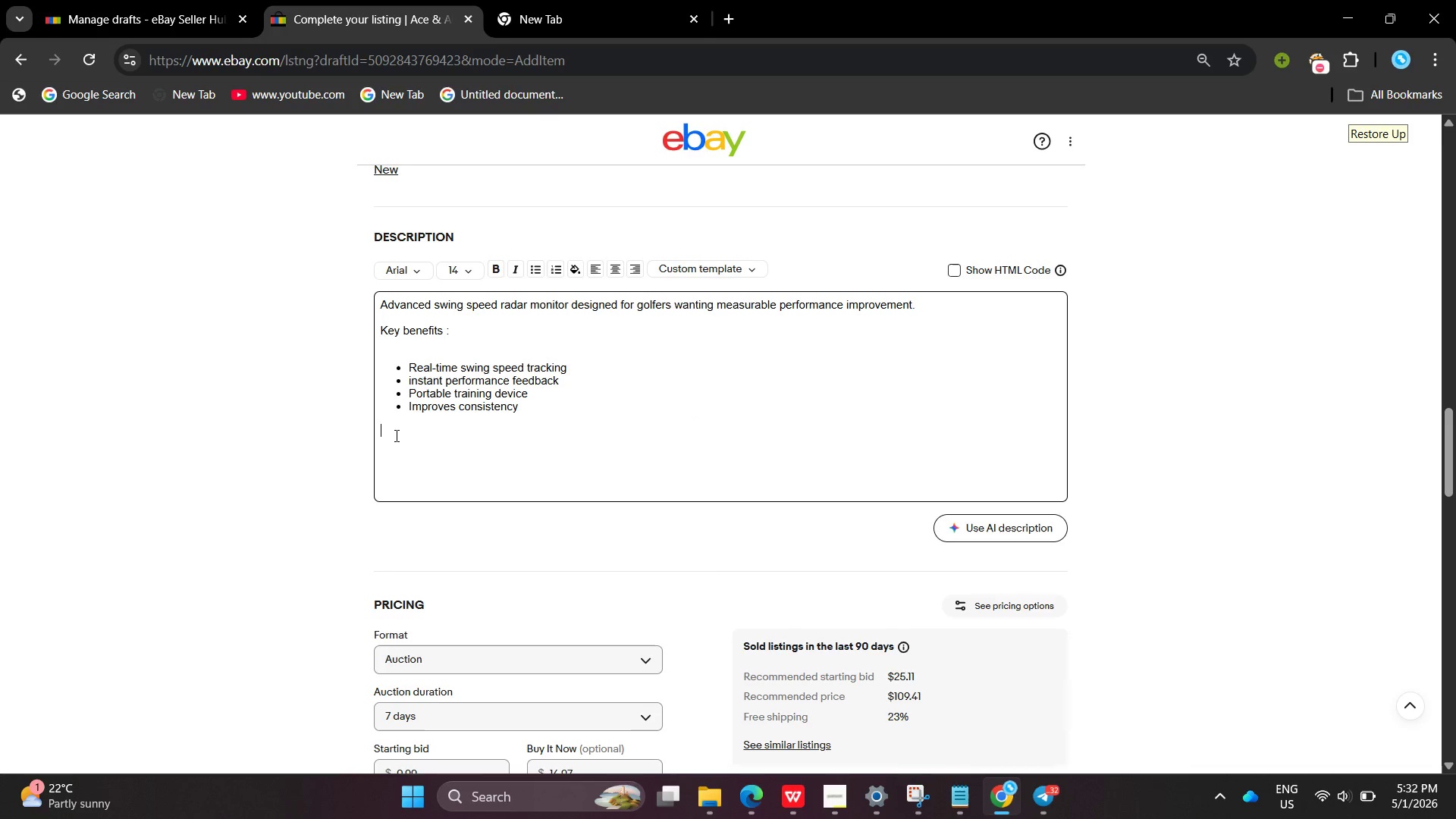 
type(W)
key(Backspace)
type(WHATS )
key(Backspace)
key(Backspace)
type('S INCLUDED :)
 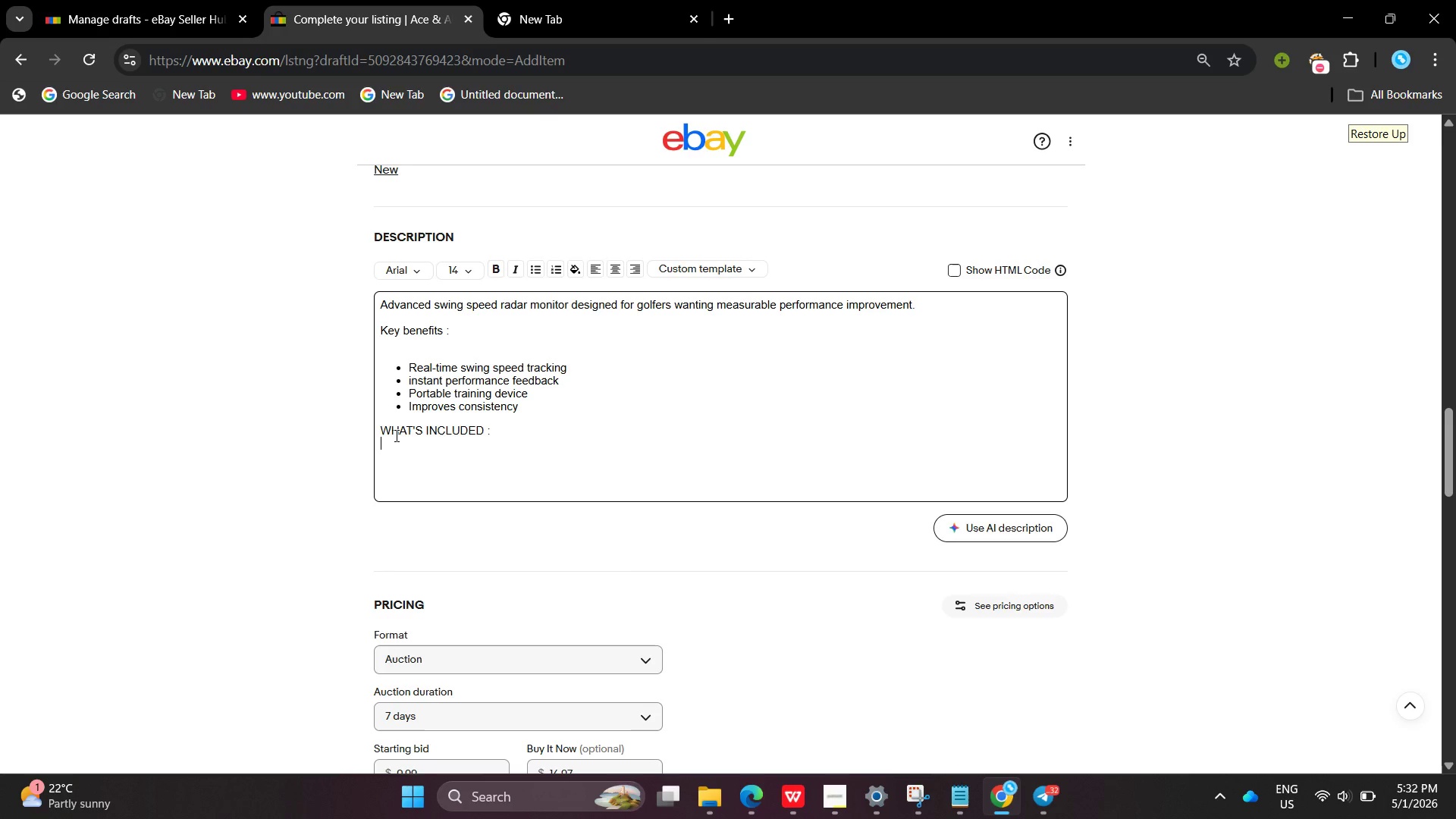 
key(Enter)
 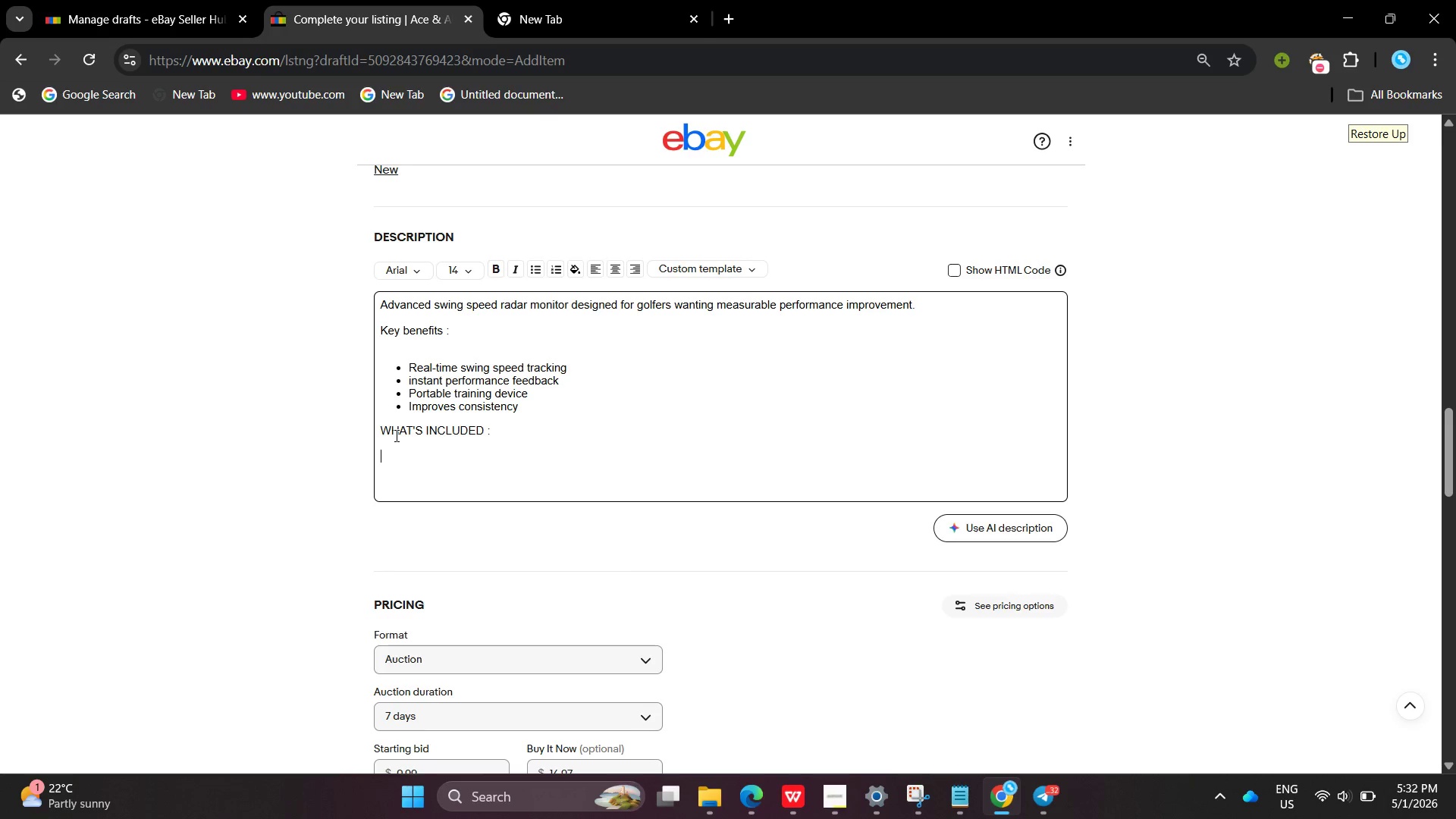 
key(Enter)
 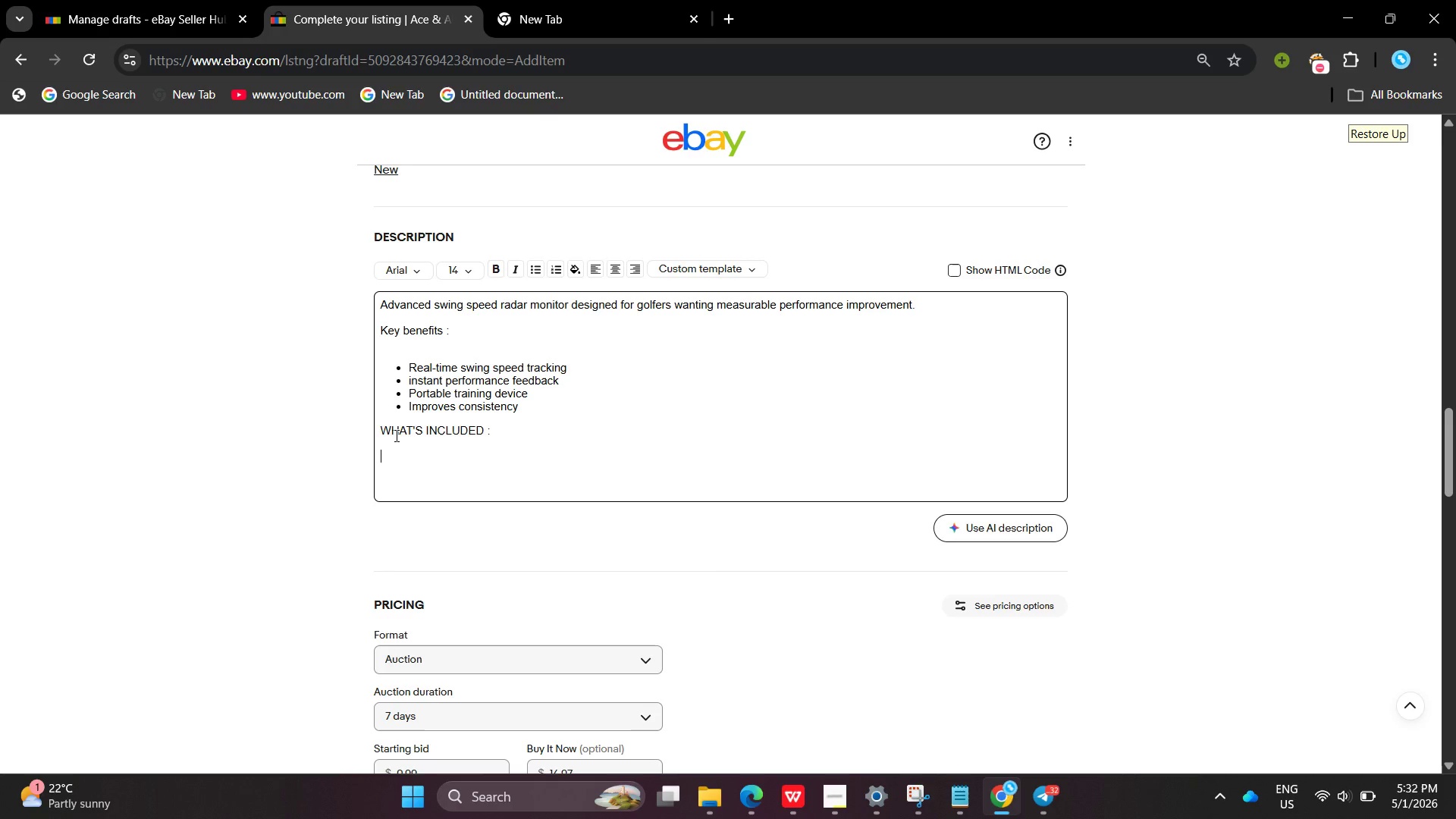 
key(CapsLock)
 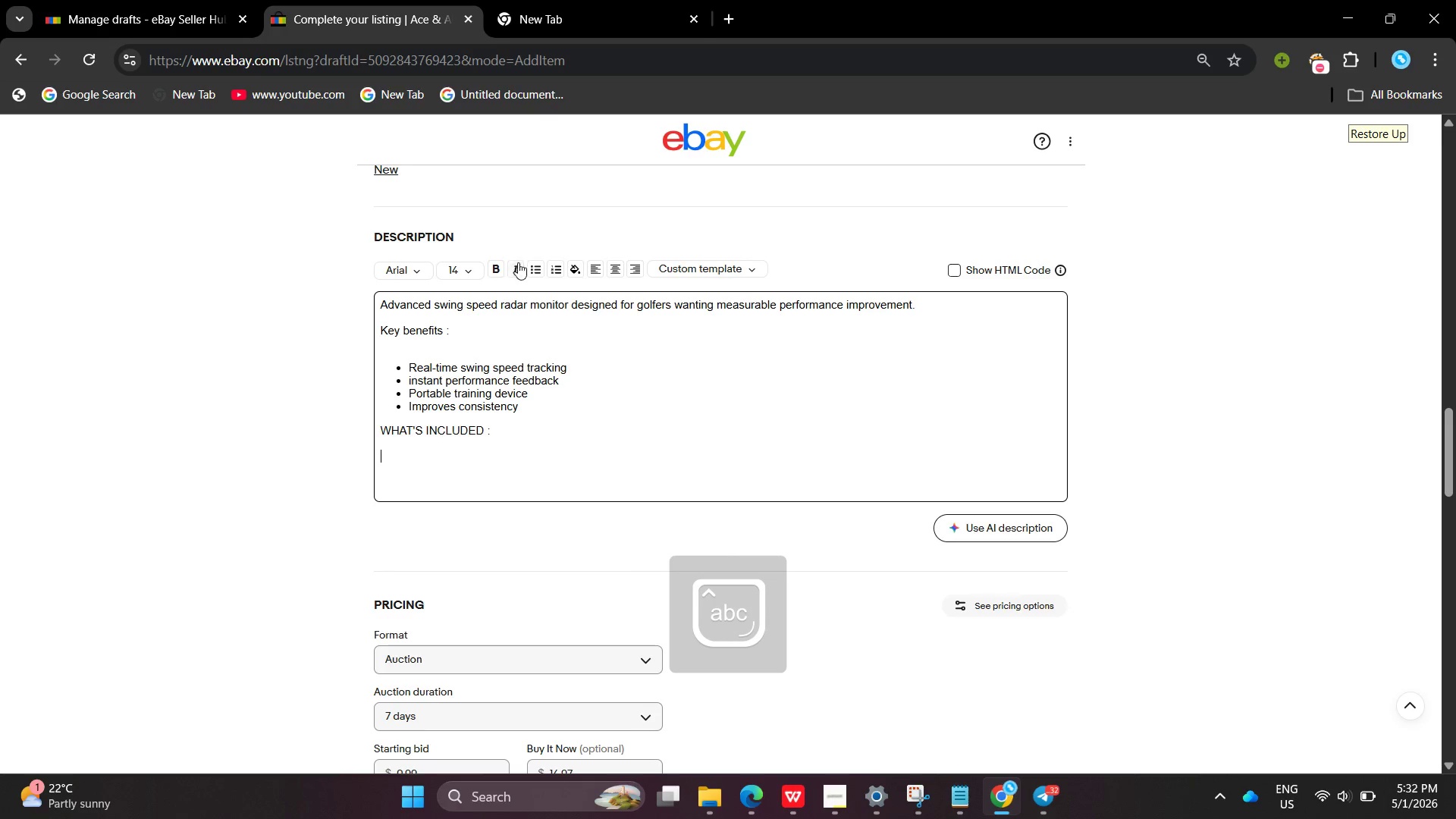 
left_click([526, 267])
 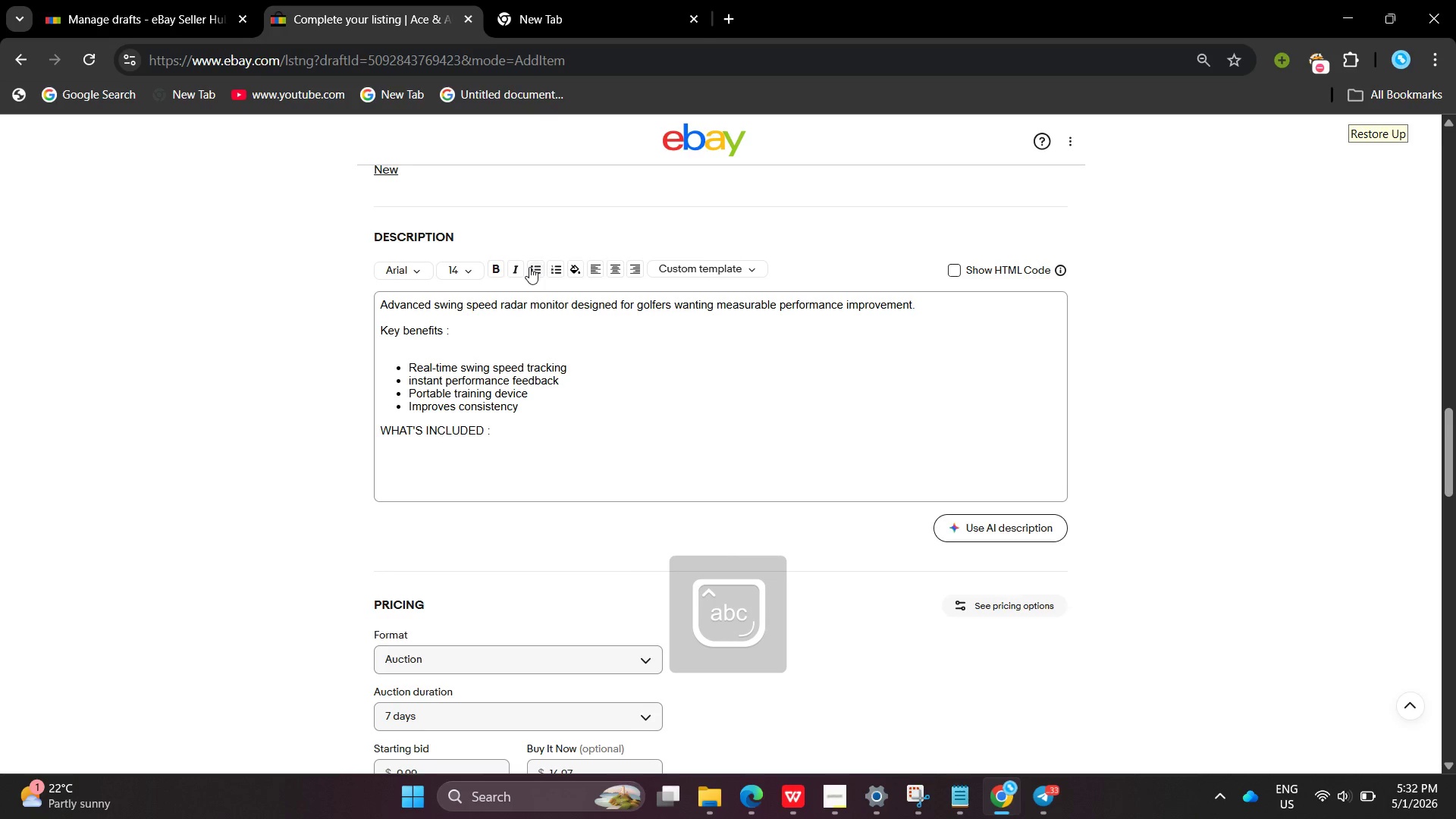 
left_click([529, 267])
 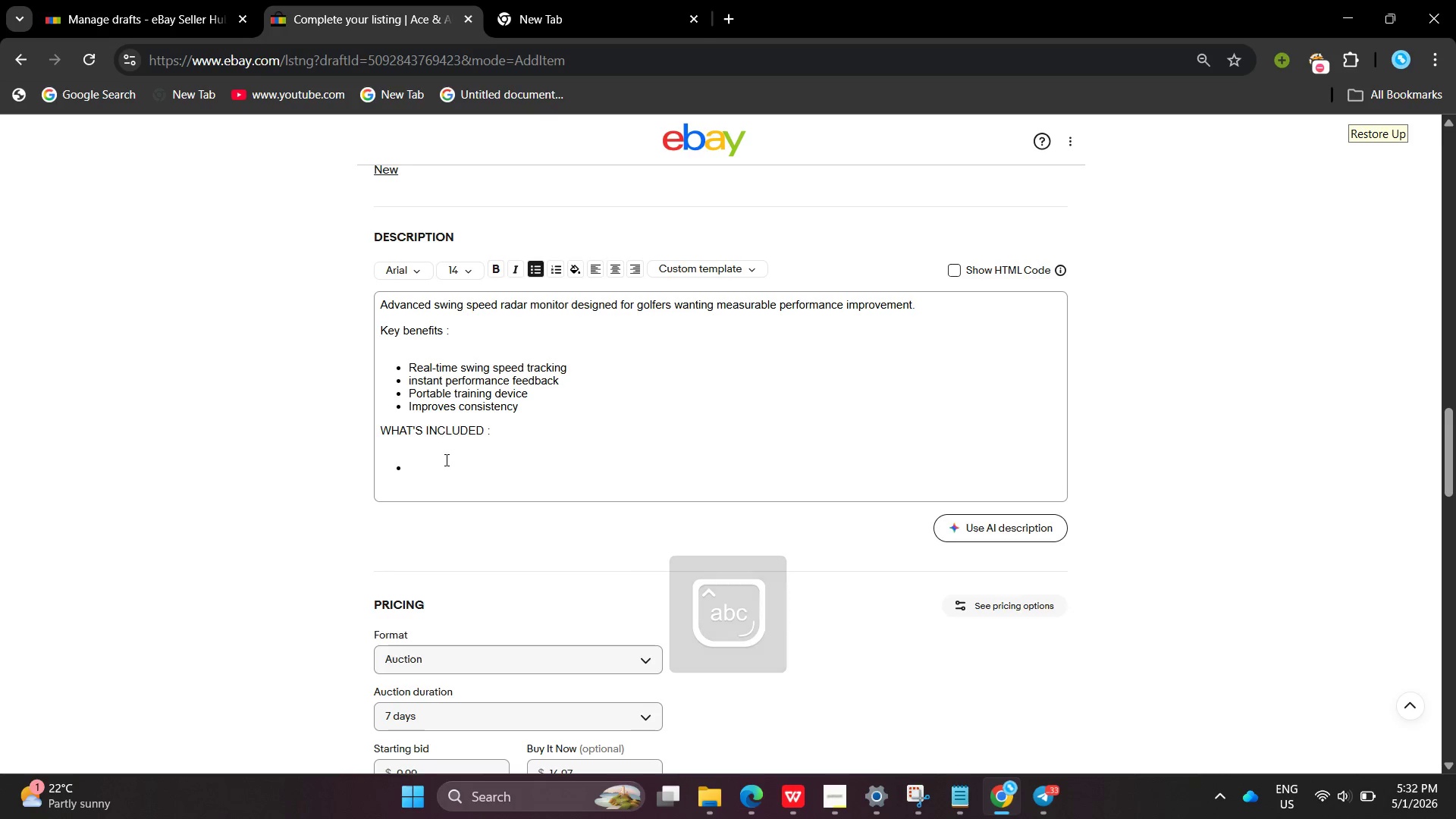 
left_click([445, 460])
 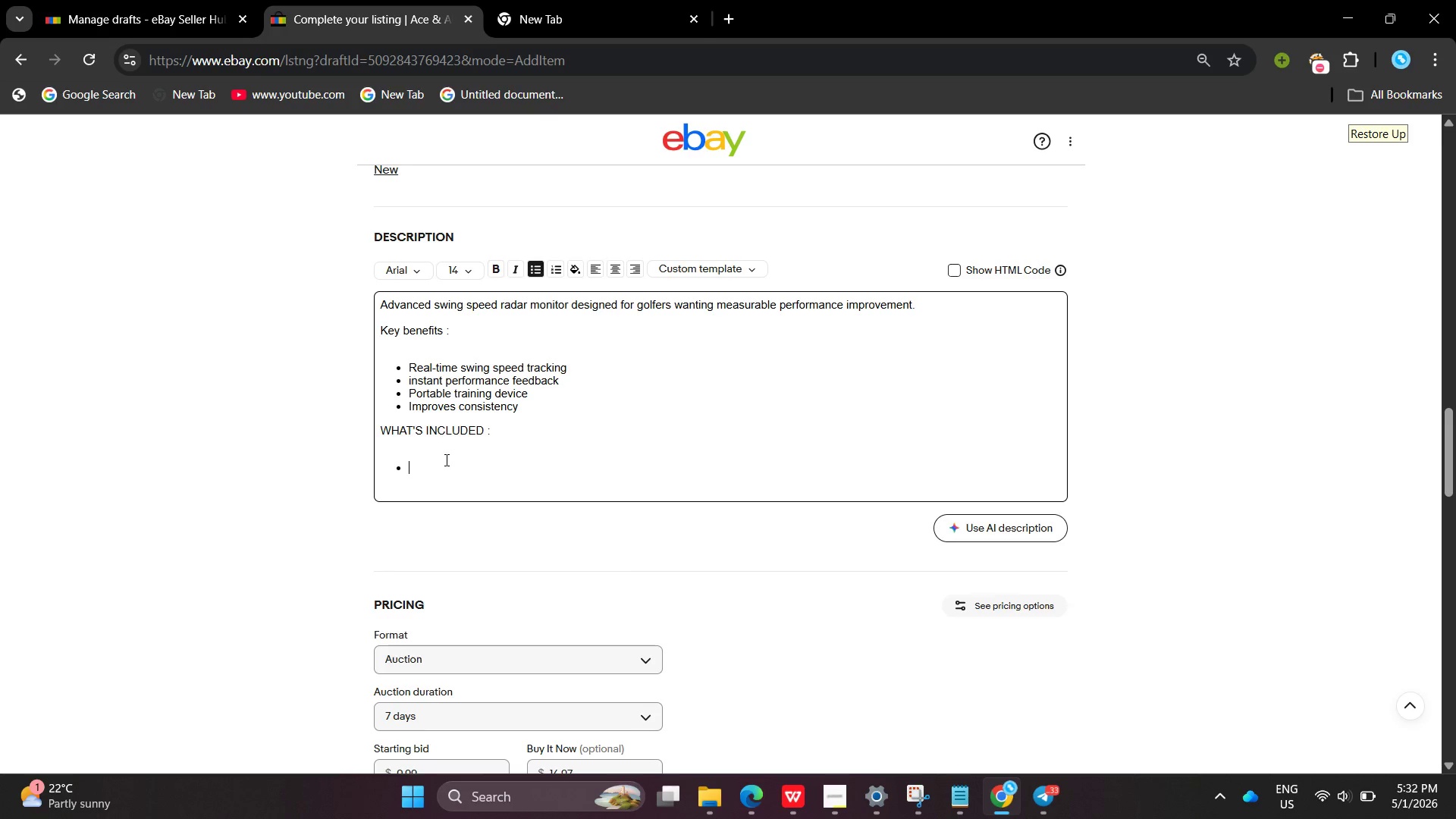 
type(Radar )
 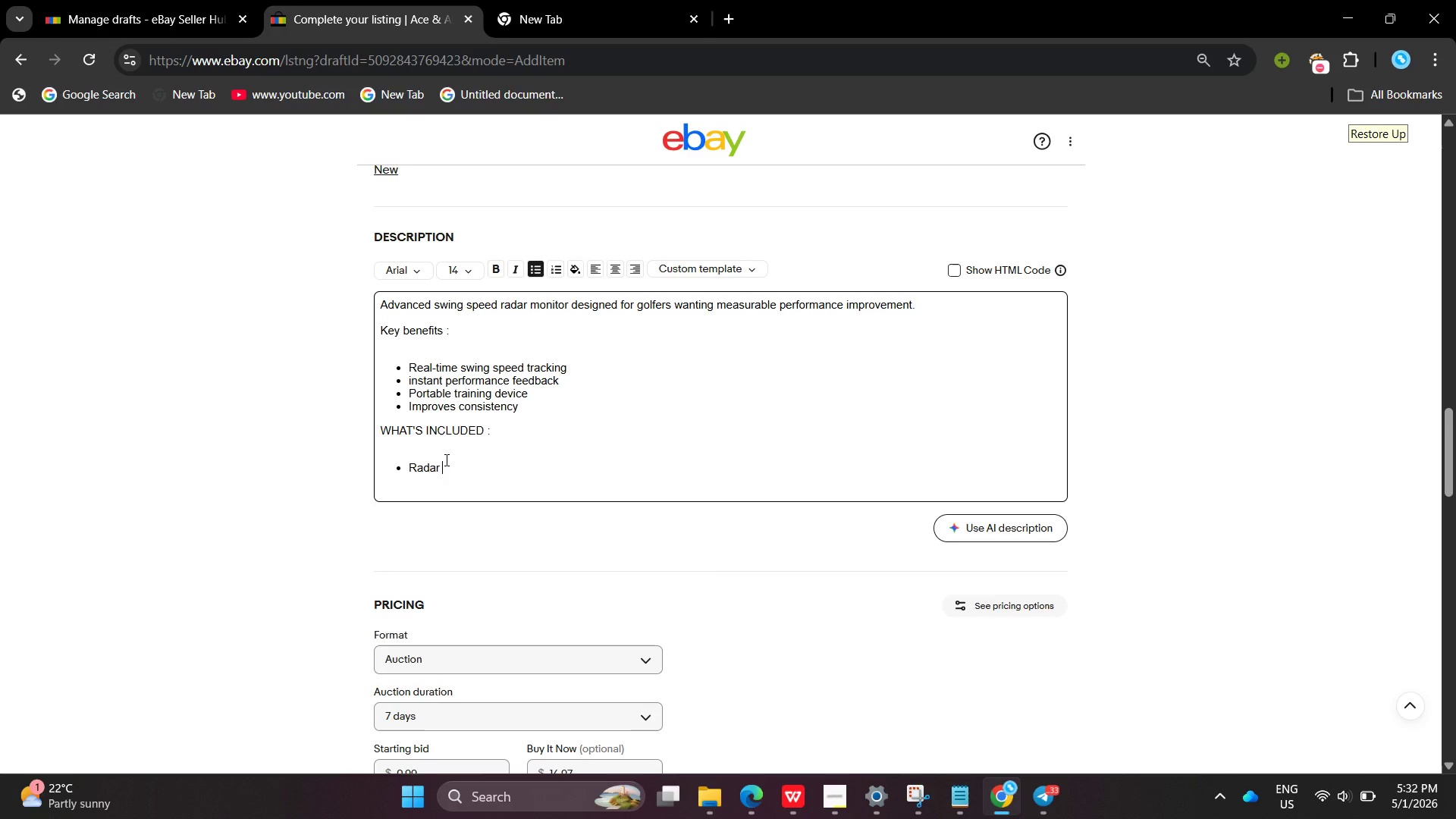 
type(unit )
 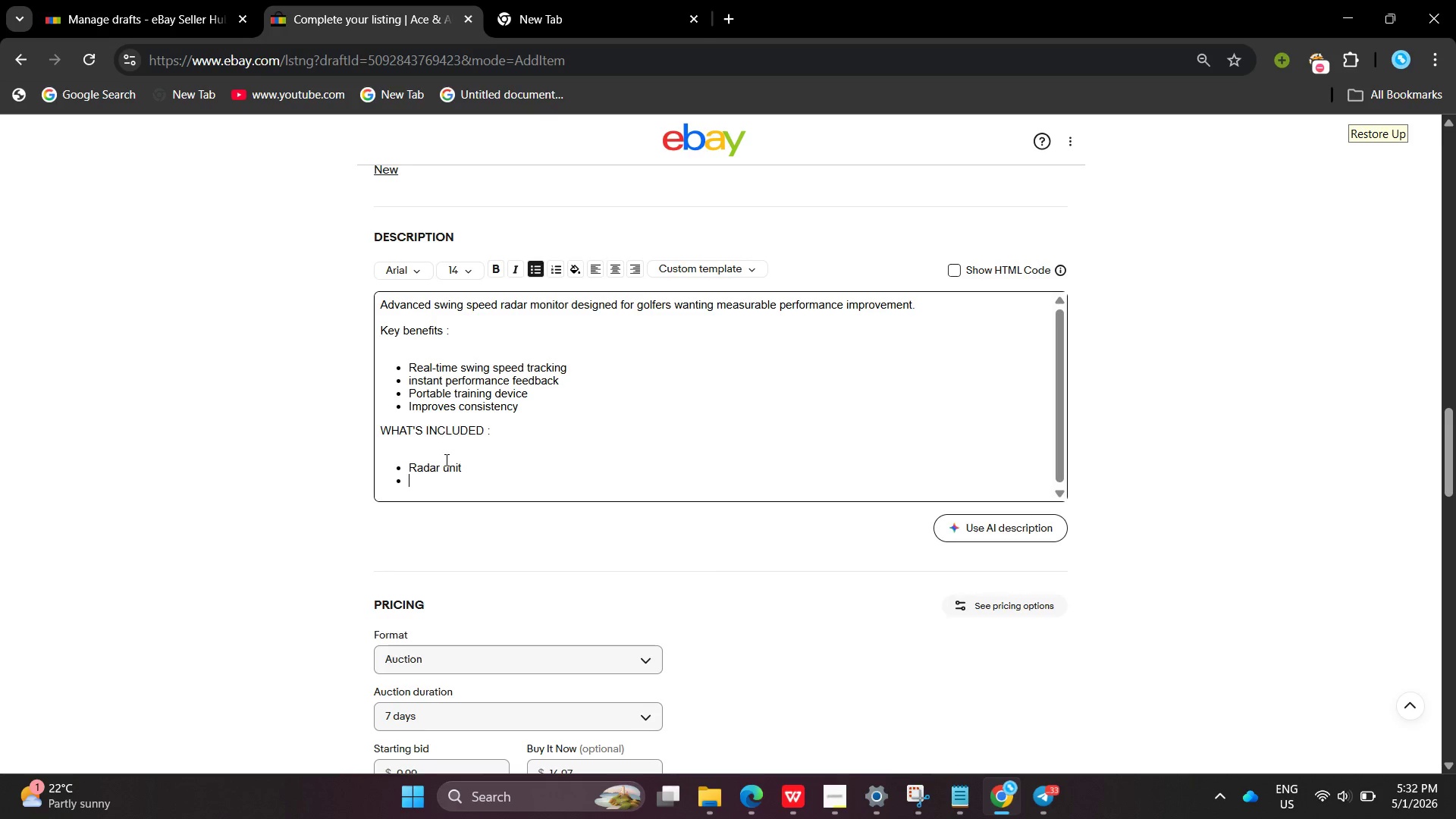 
key(Enter)
 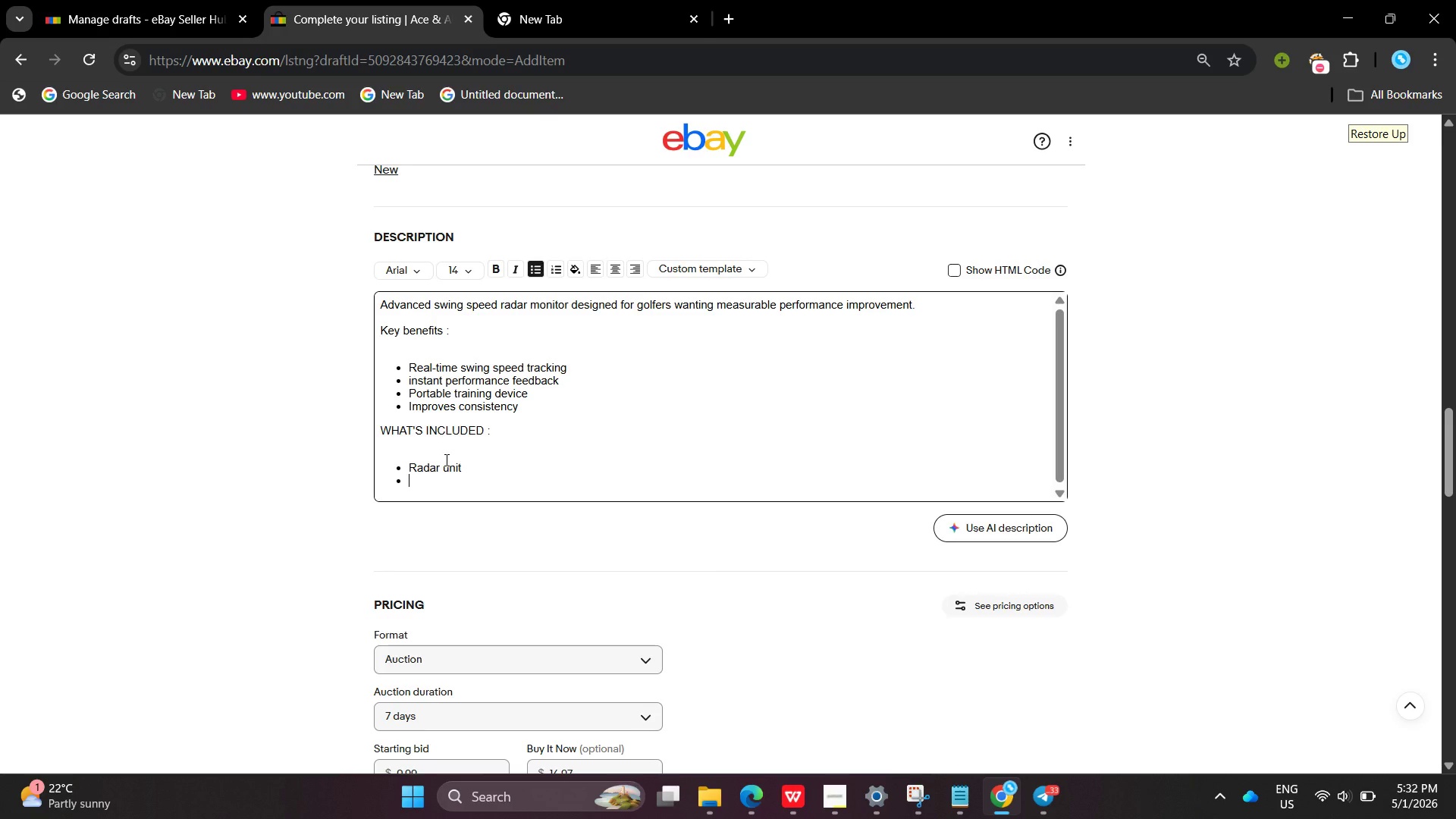 
type(Chrgig cable )
 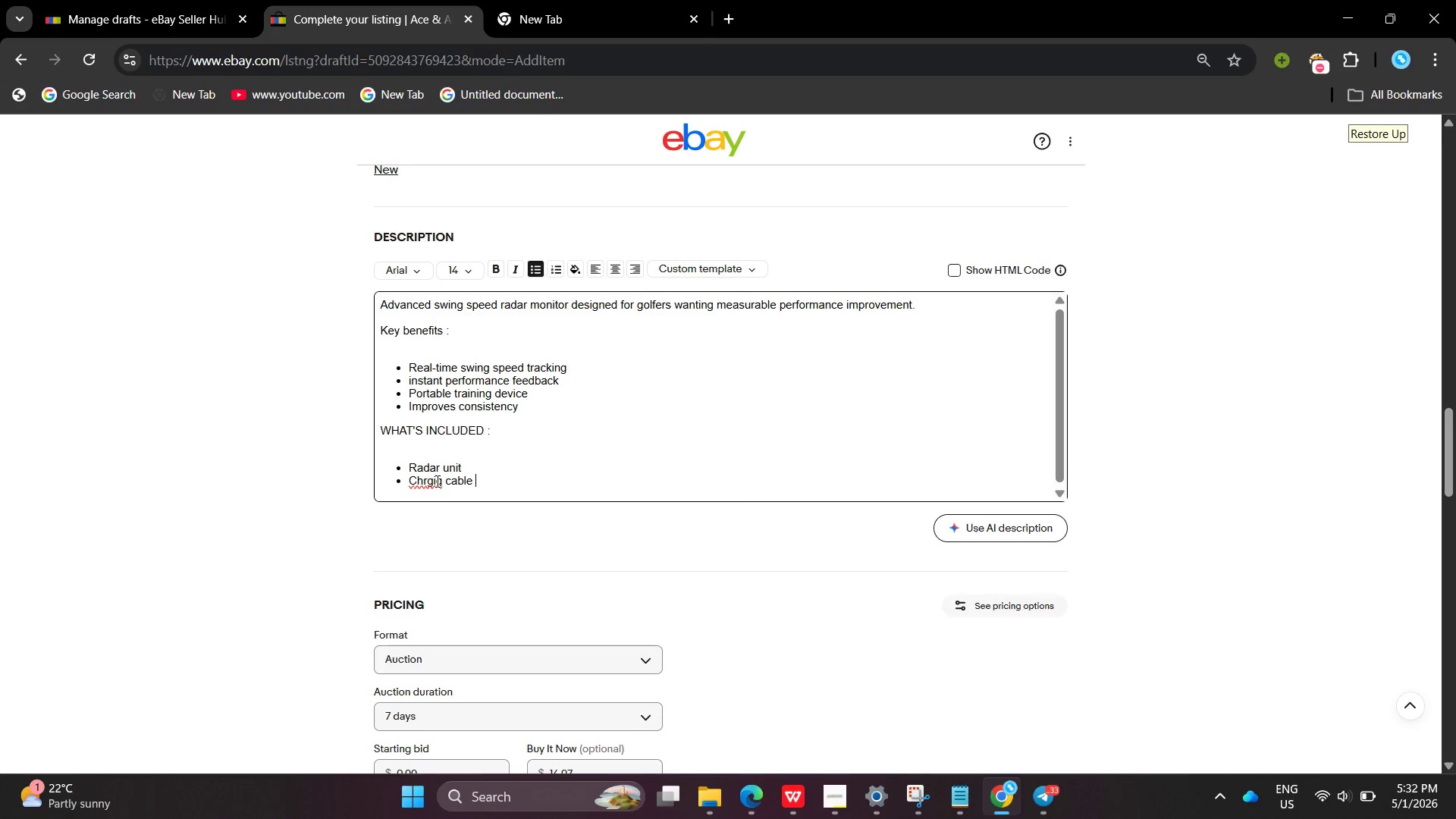 
left_click([437, 481])
 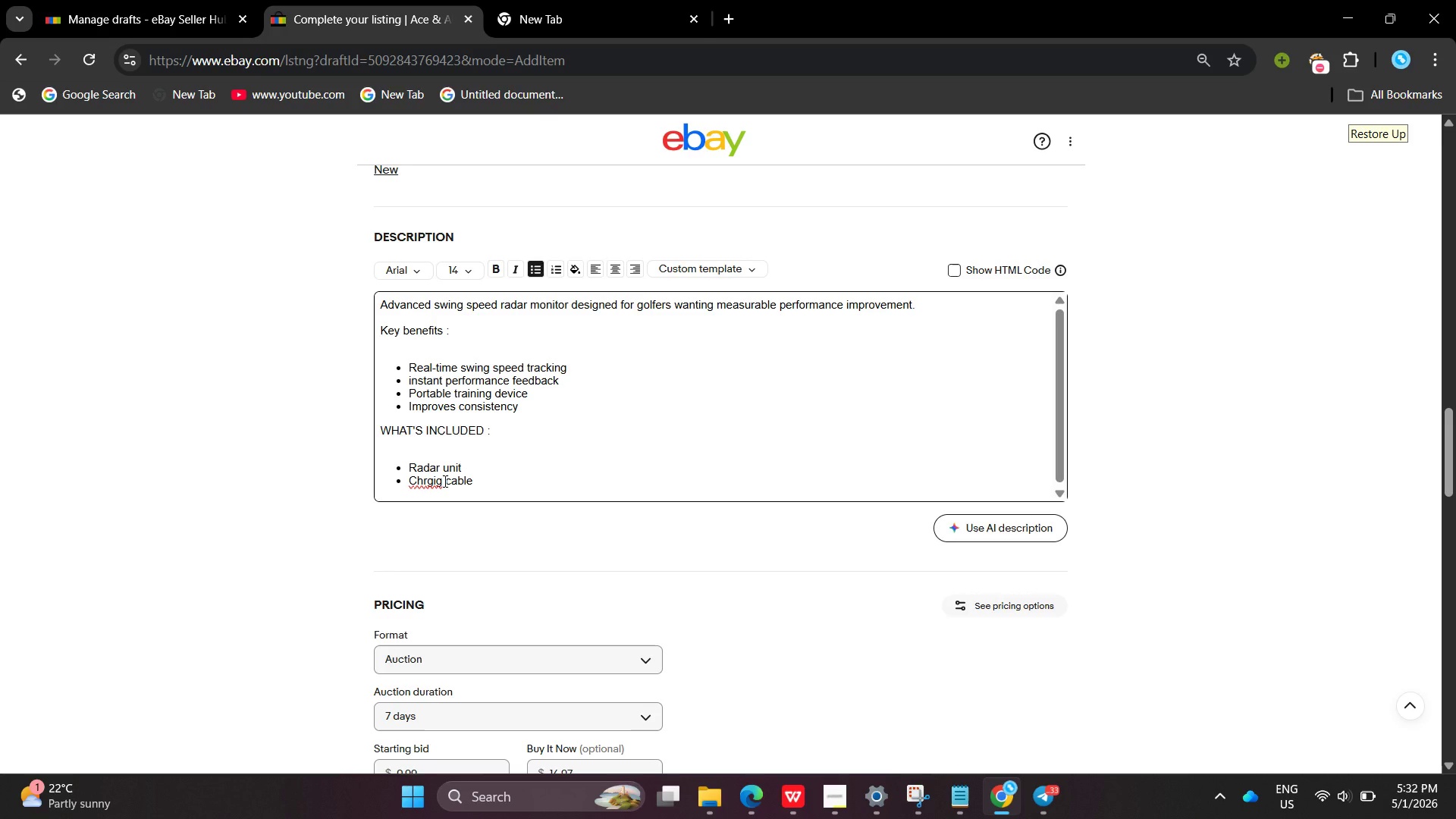 
key(N)
 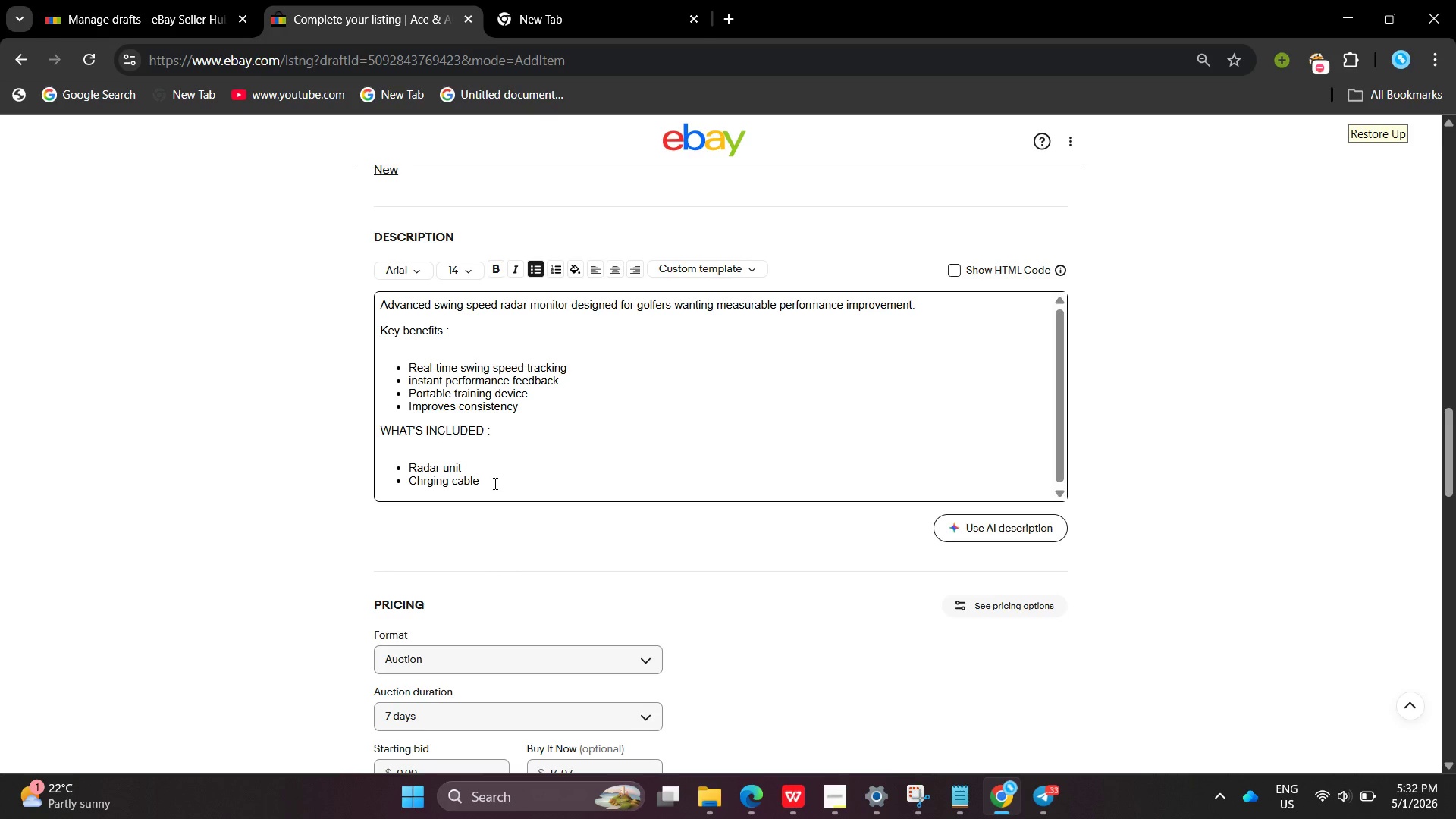 
left_click([494, 483])
 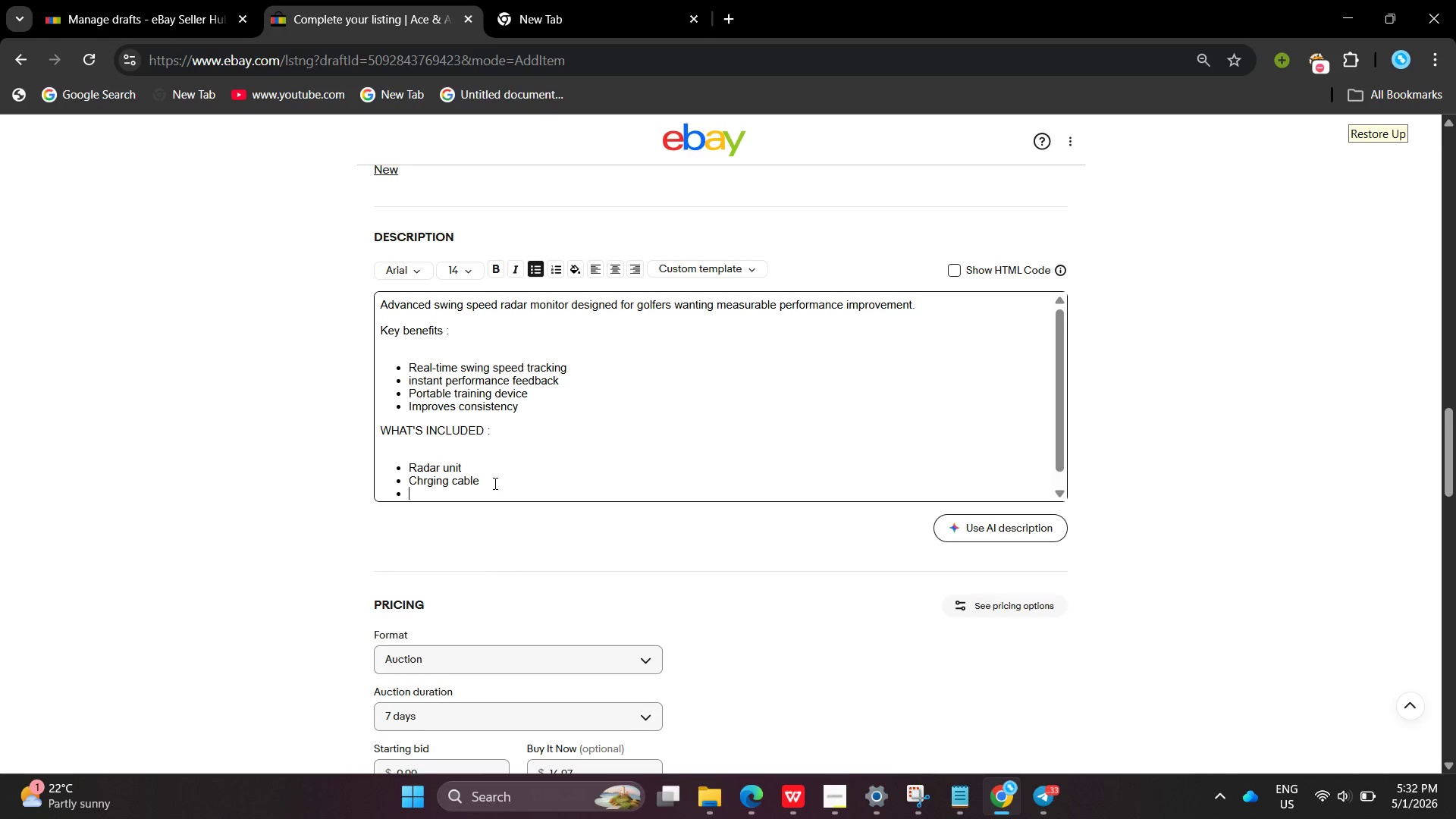 
key(Enter)
 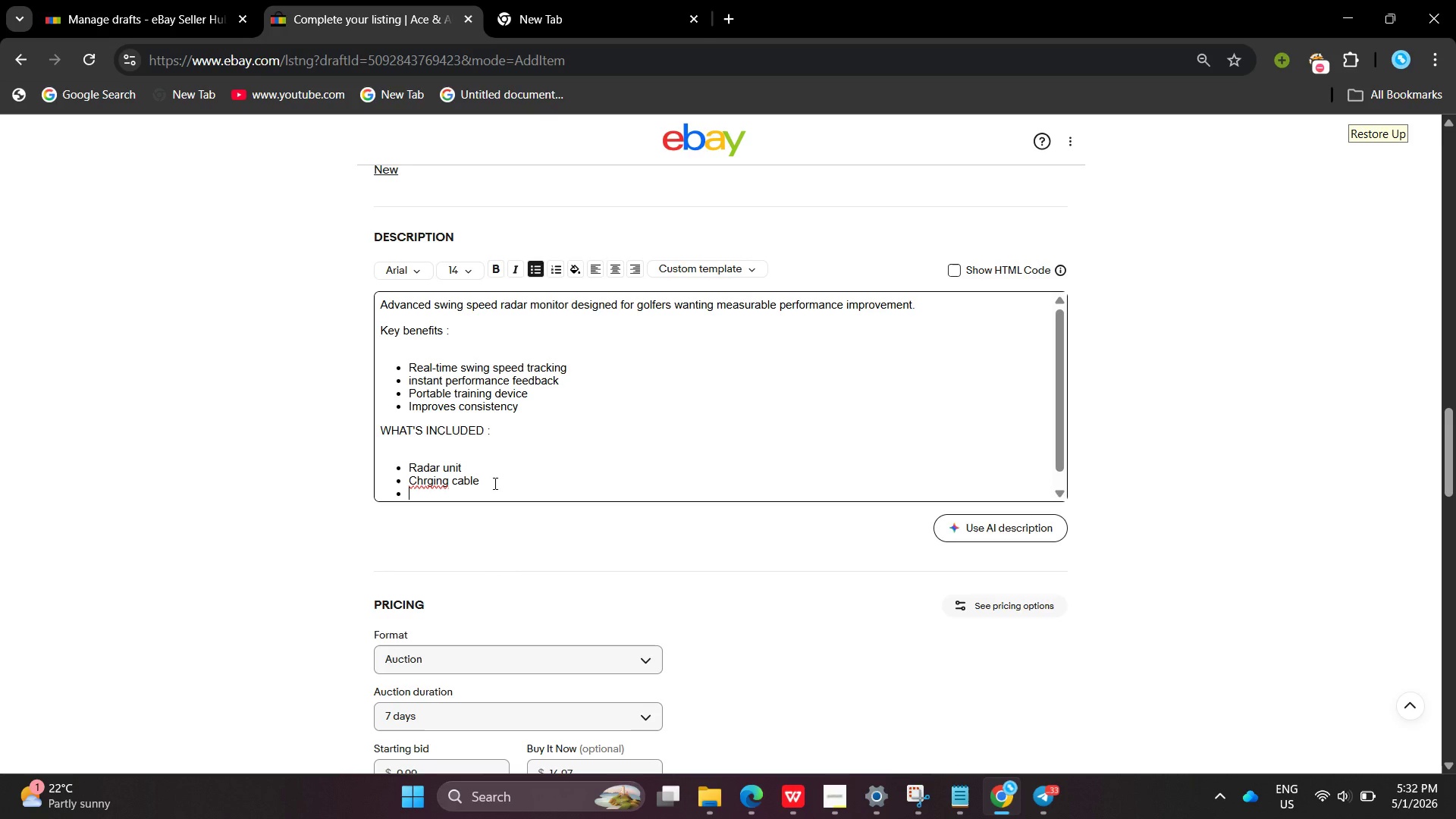 
type(Mount )
 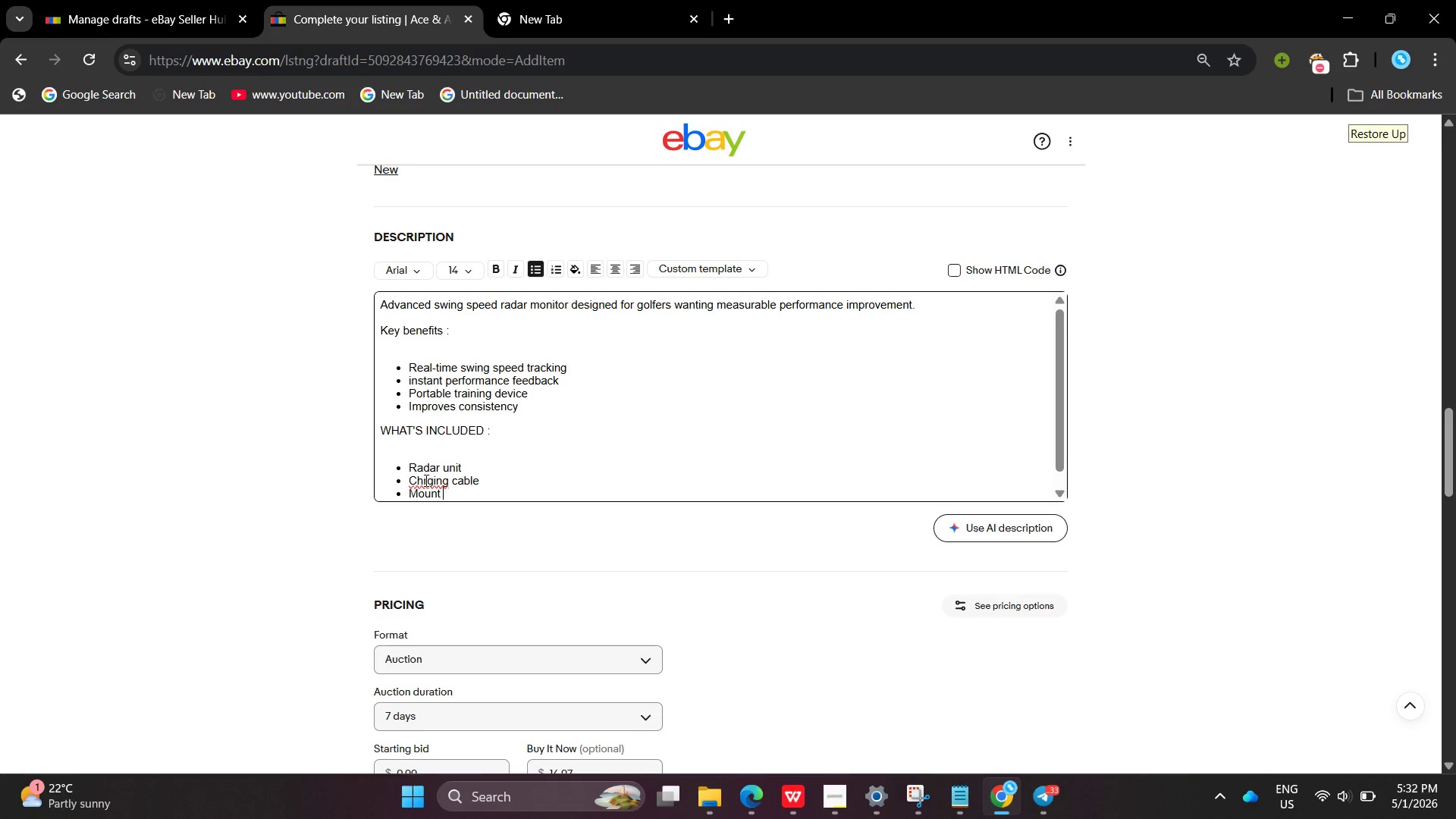 
left_click([425, 480])
 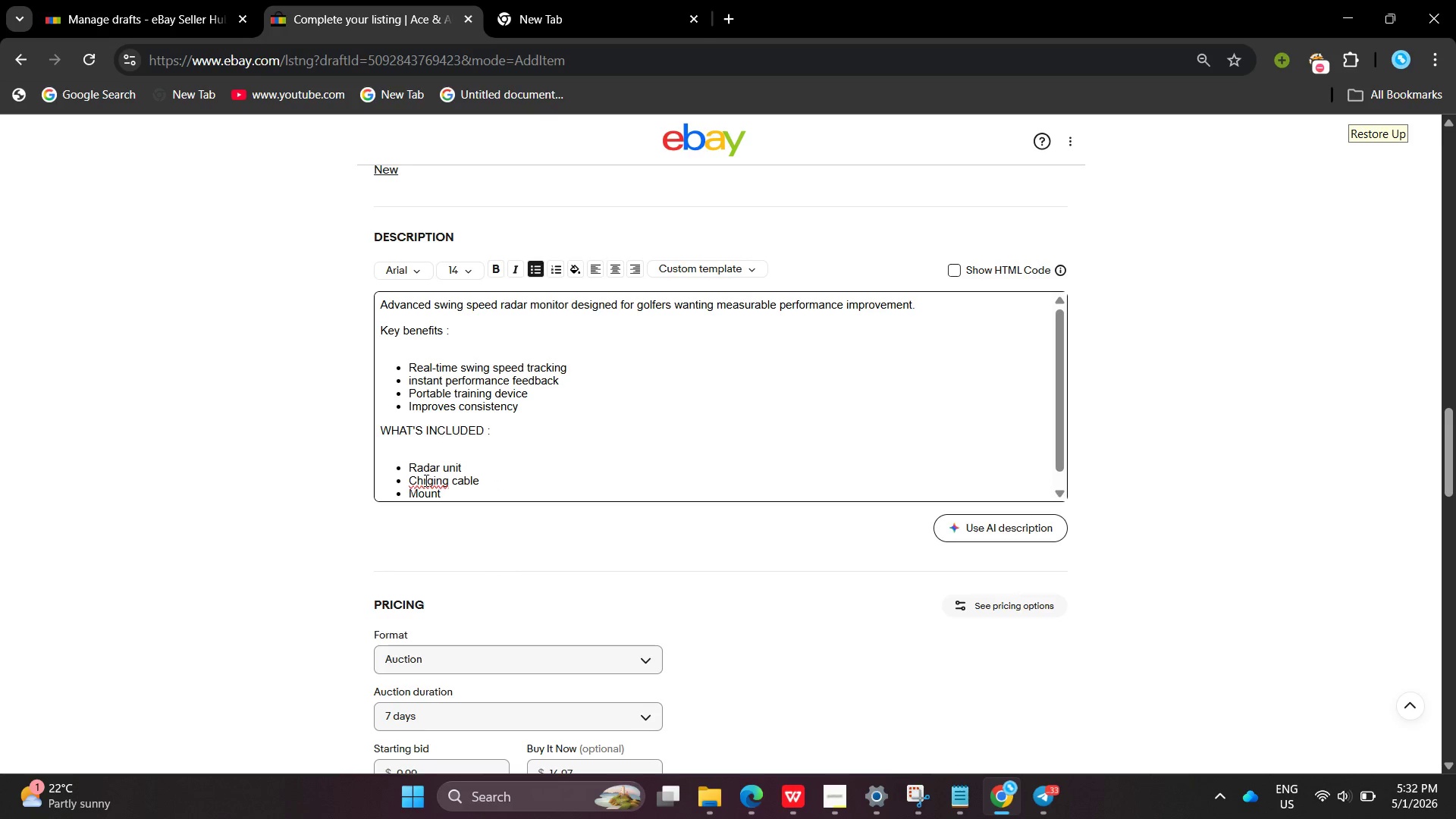 
key(A)
 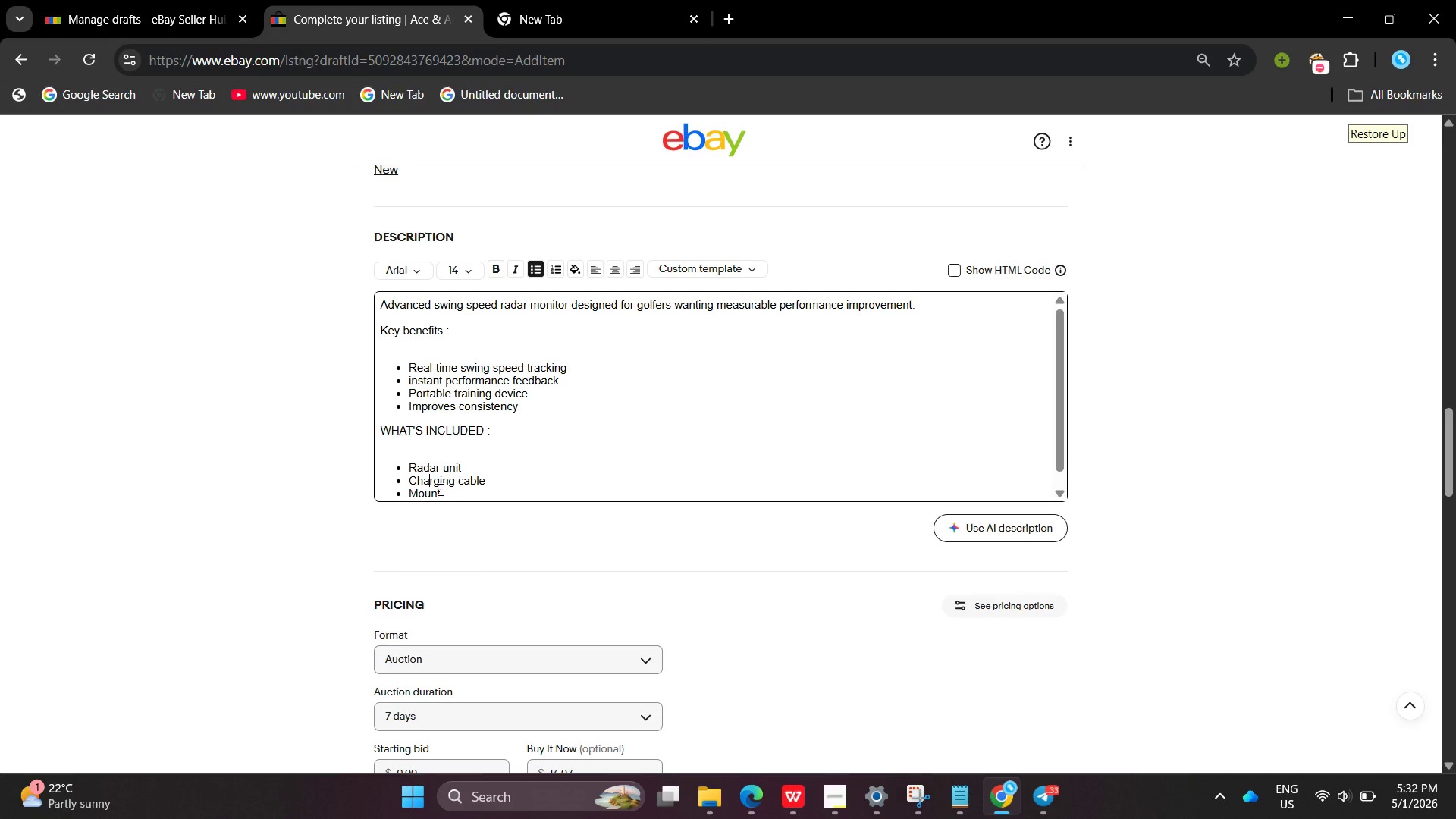 
left_click([439, 489])
 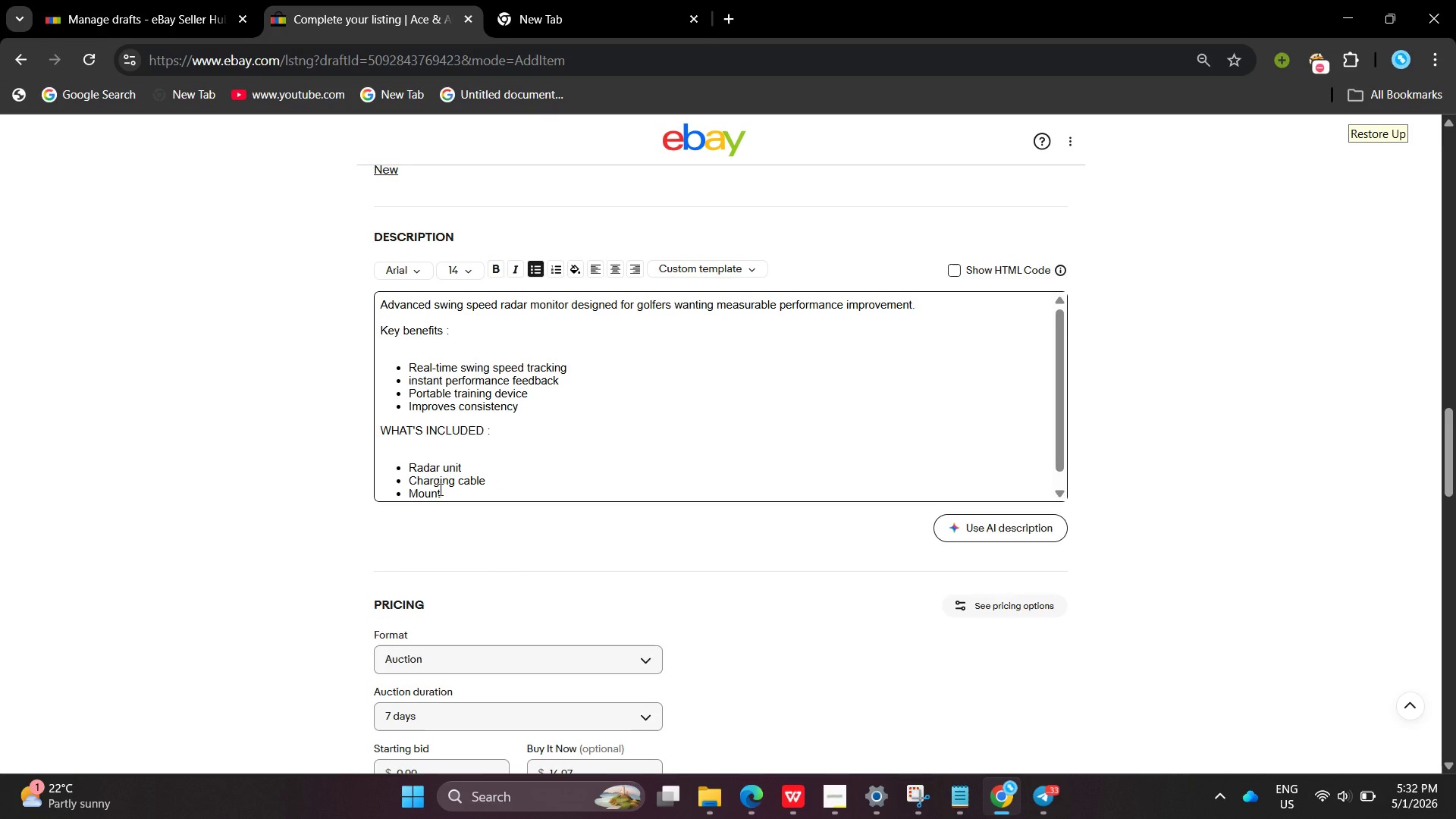 
type( bracket)
 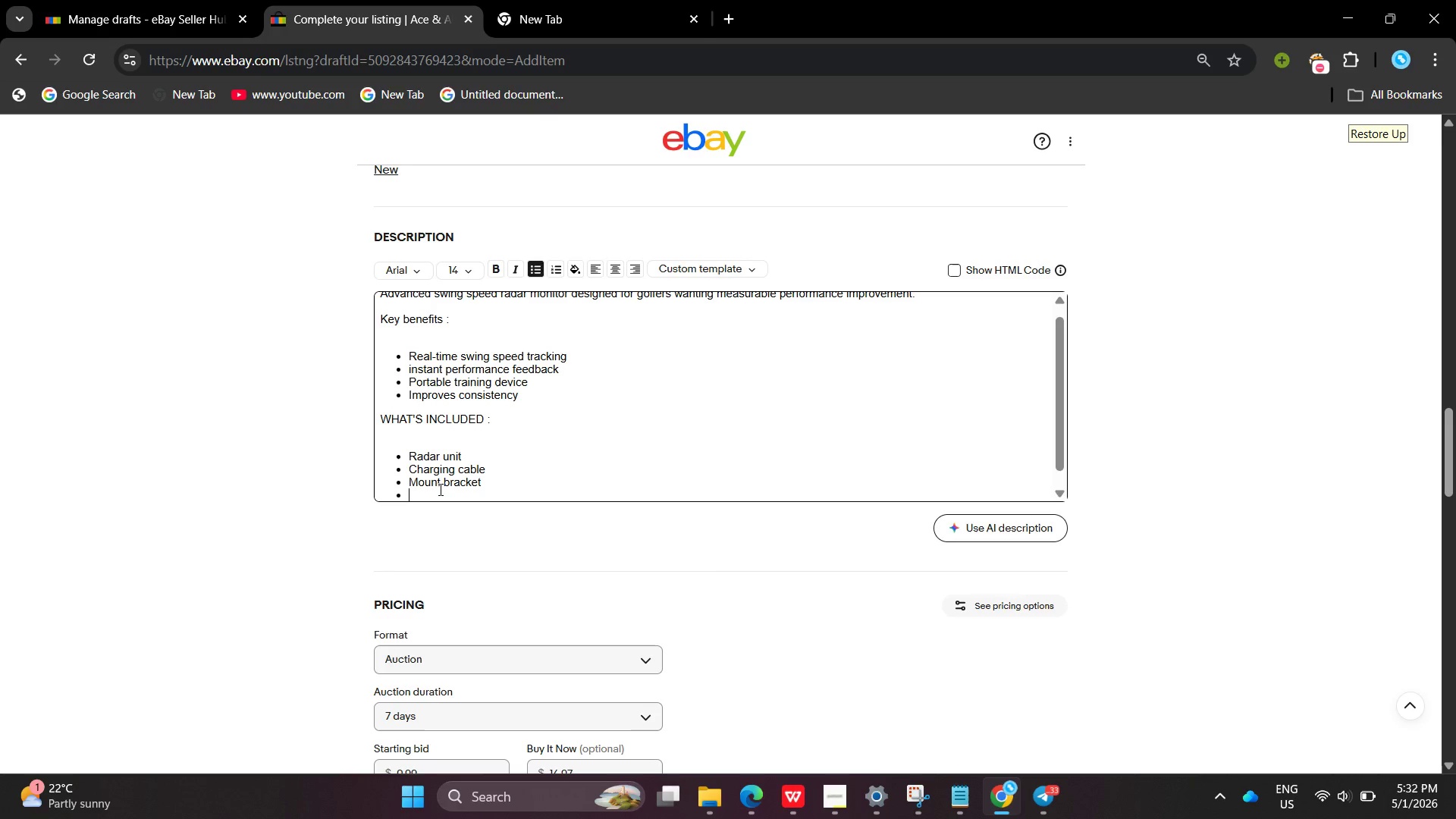 
key(Enter)
 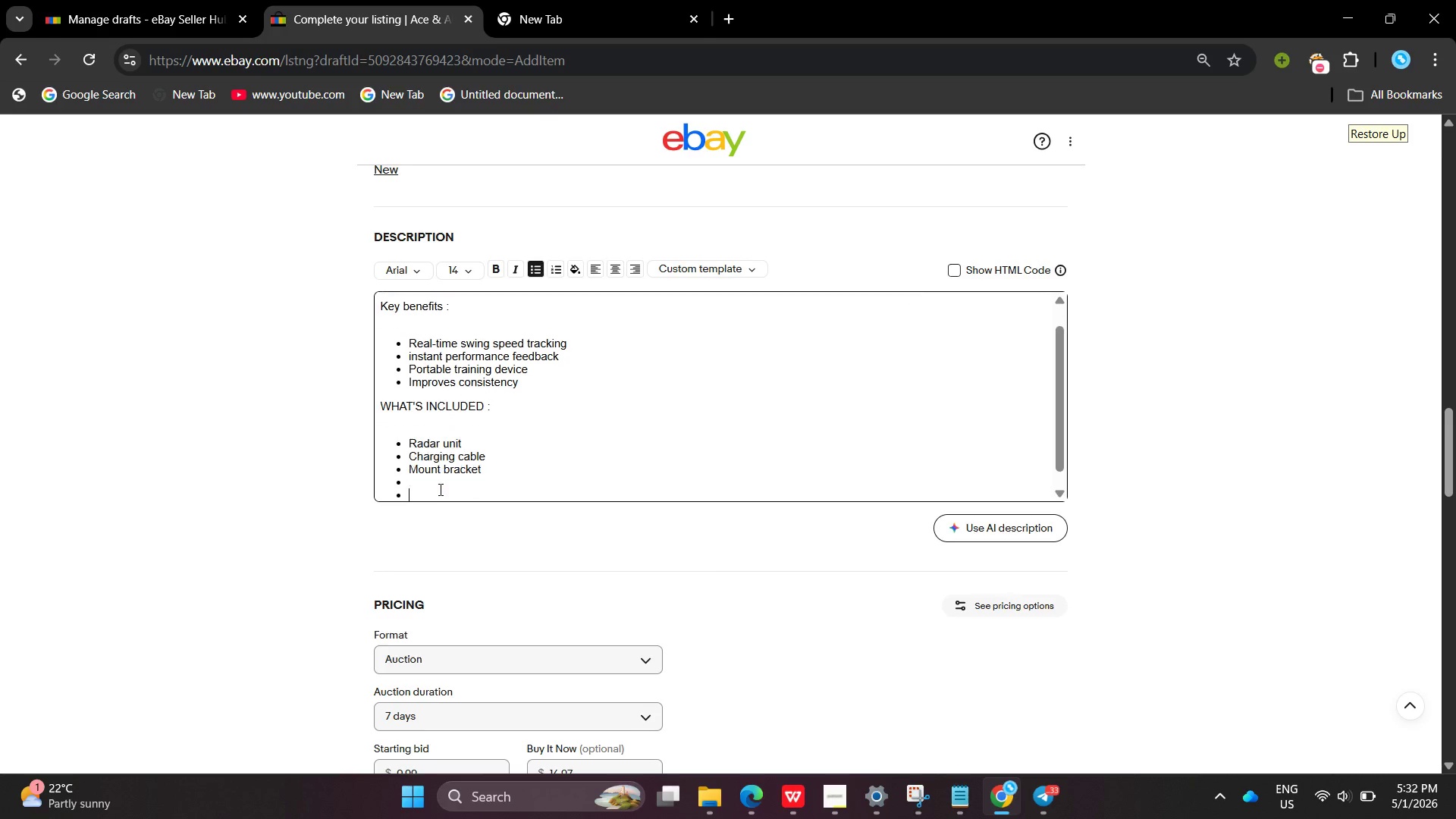 
key(Enter)
 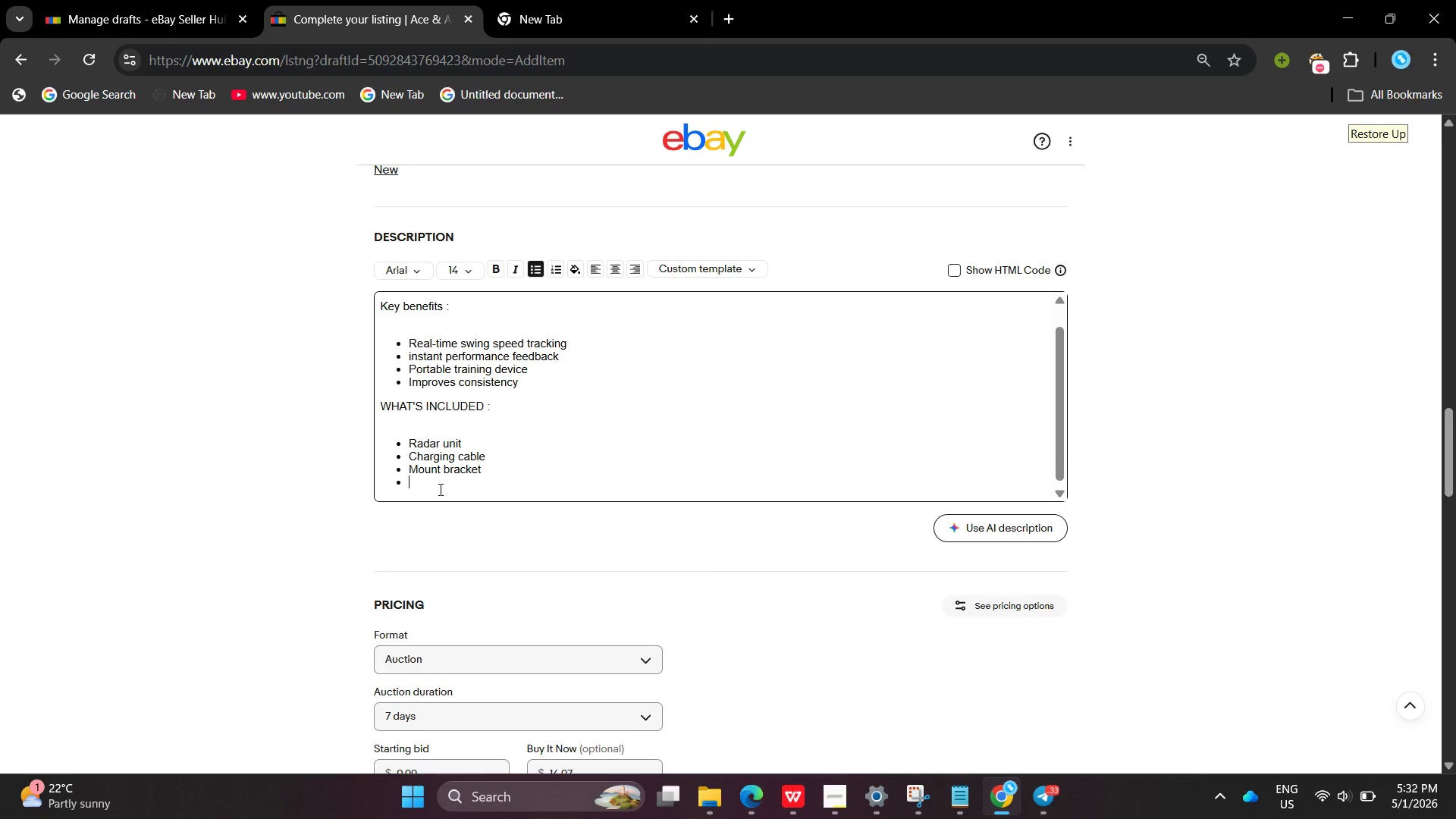 
key(Backspace)
 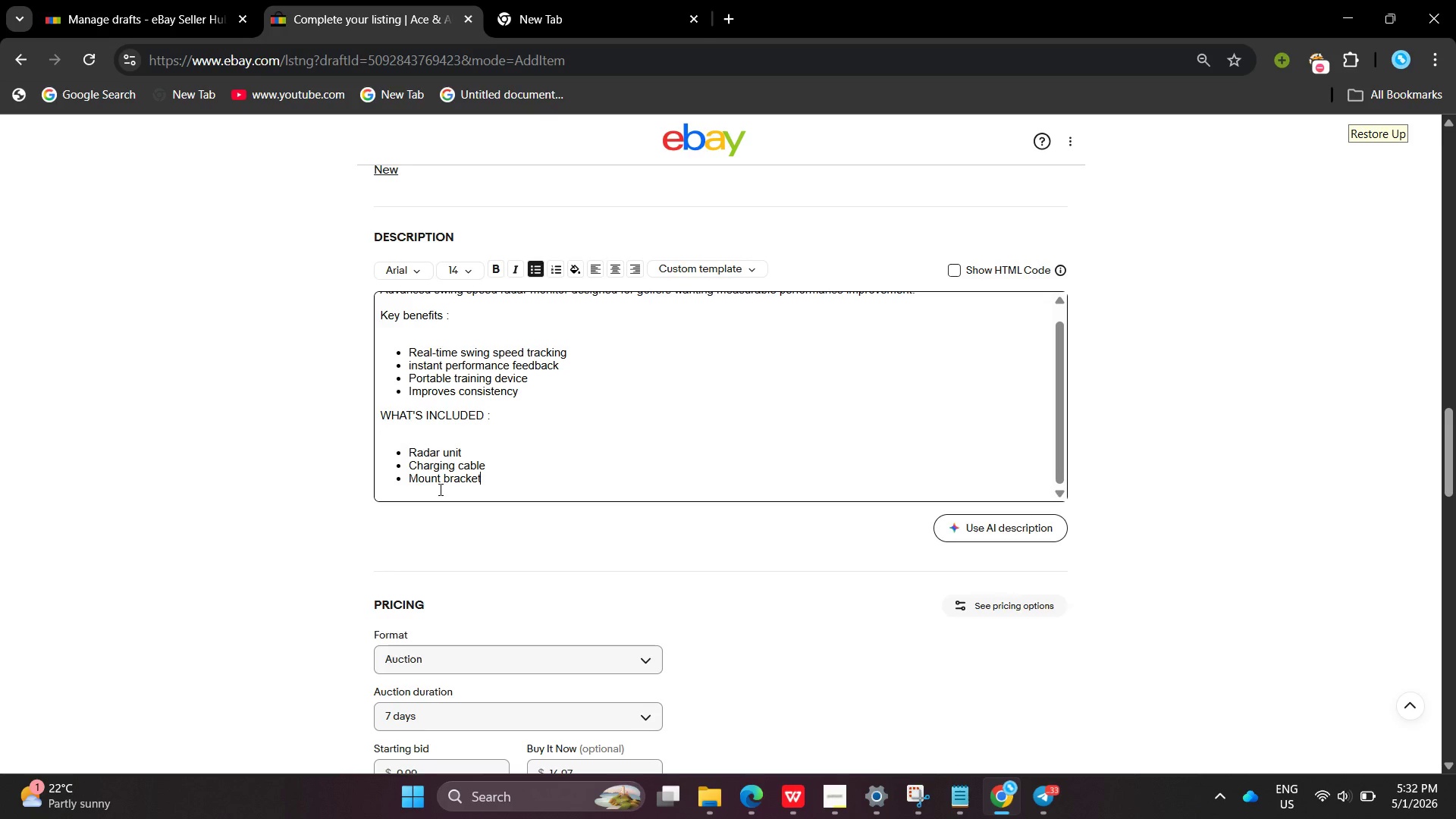 
key(Backspace)
 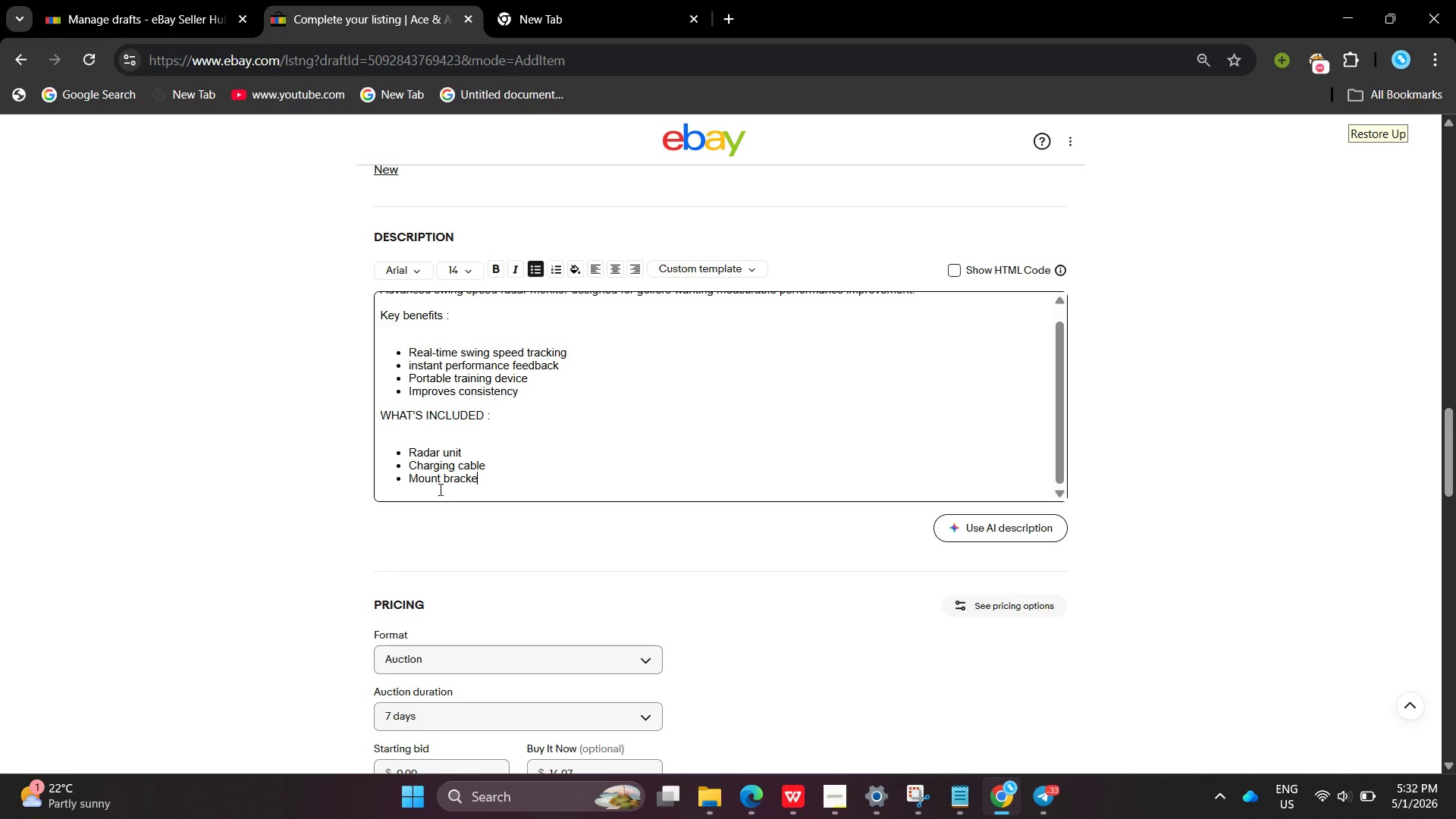 
key(Backspace)
 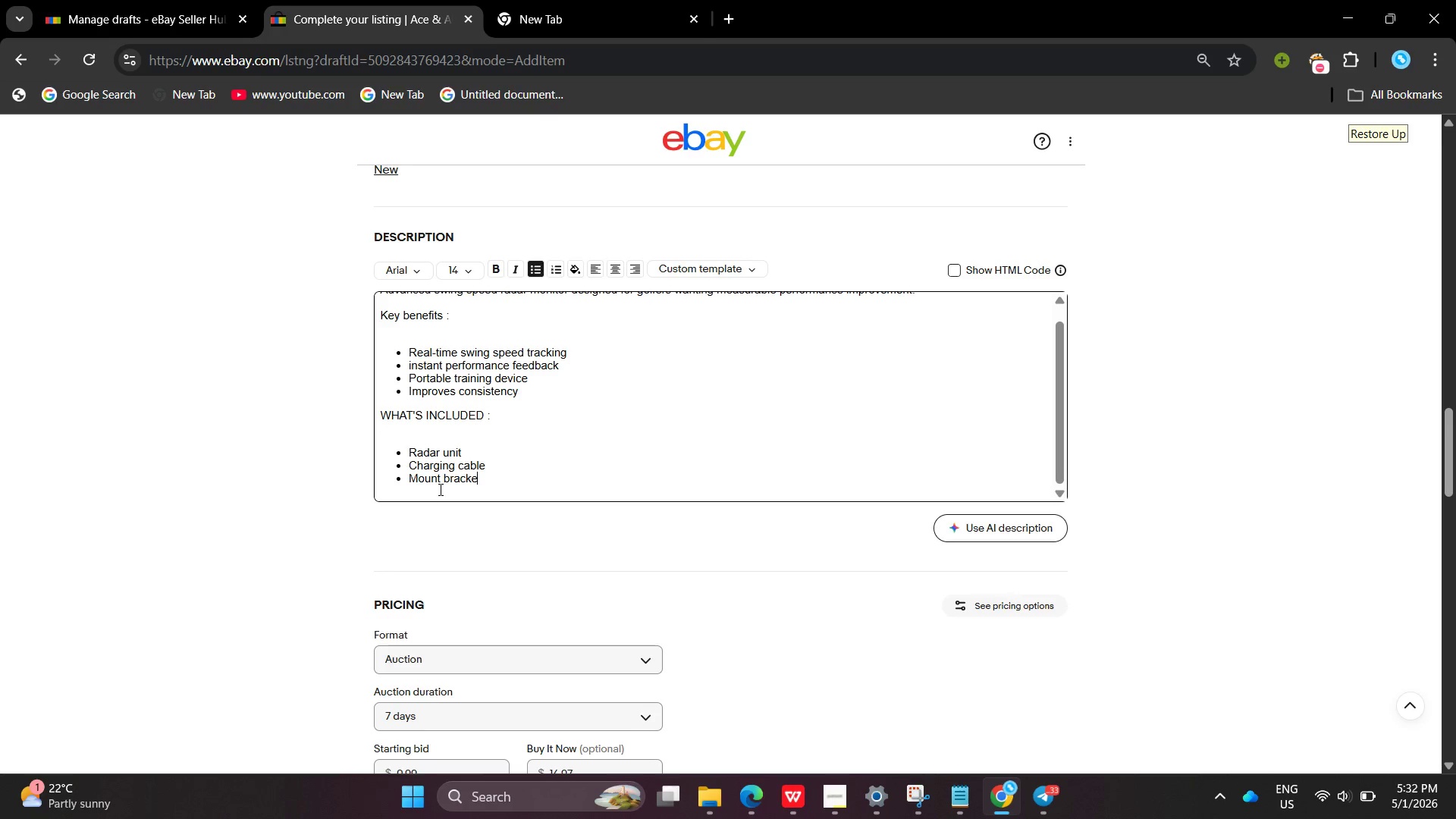 
key(T)
 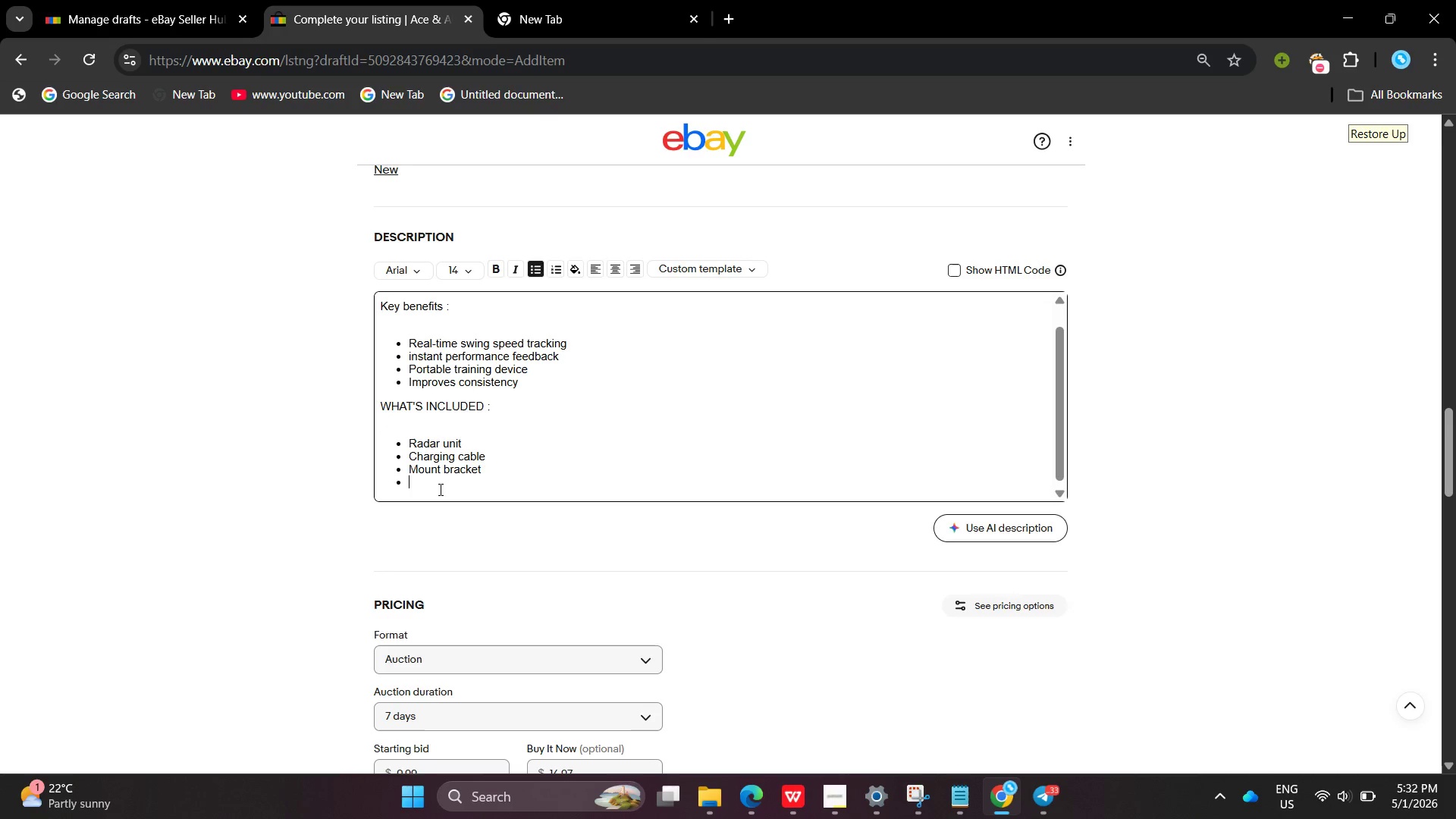 
key(Enter)
 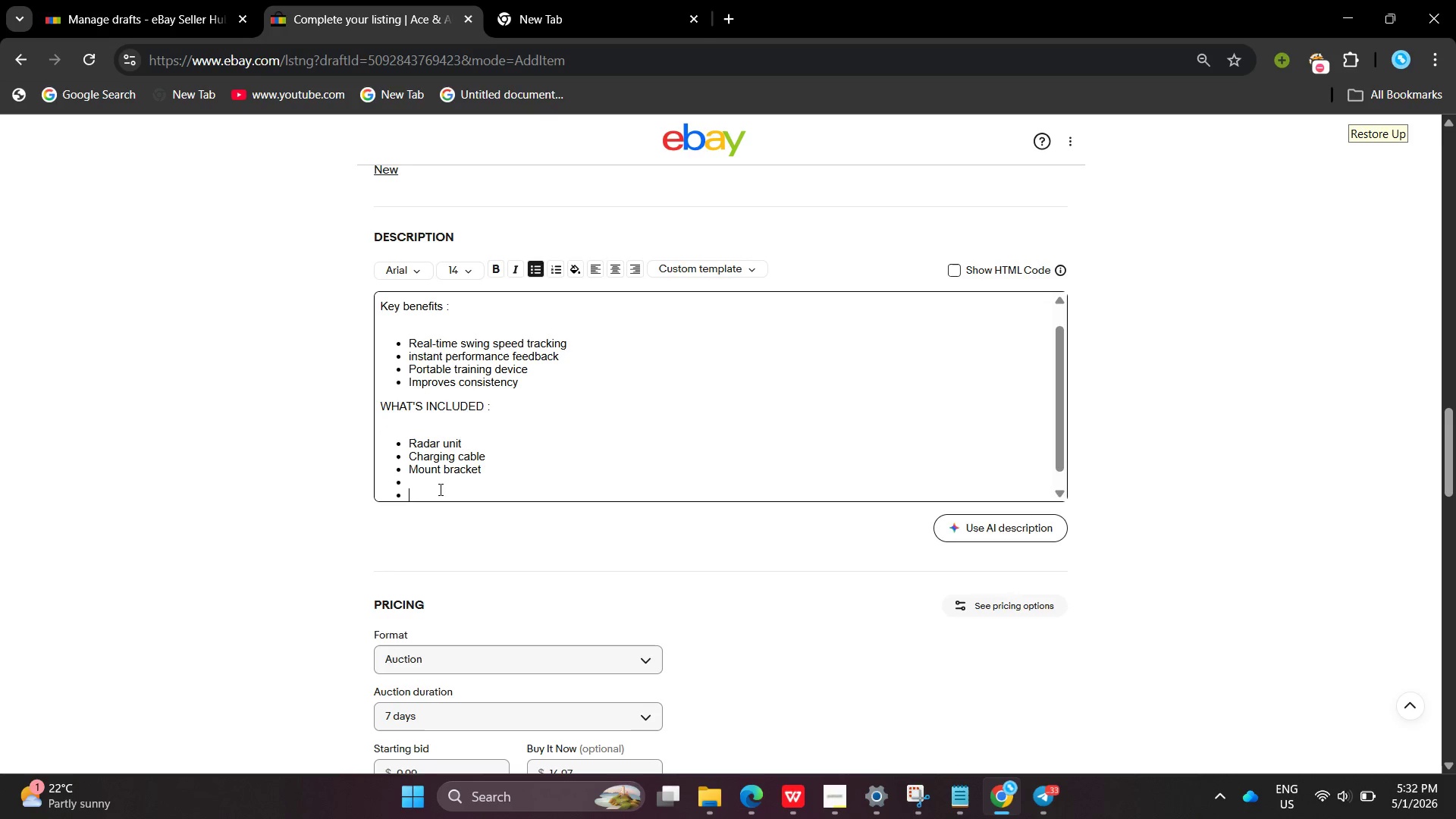 
key(Enter)
 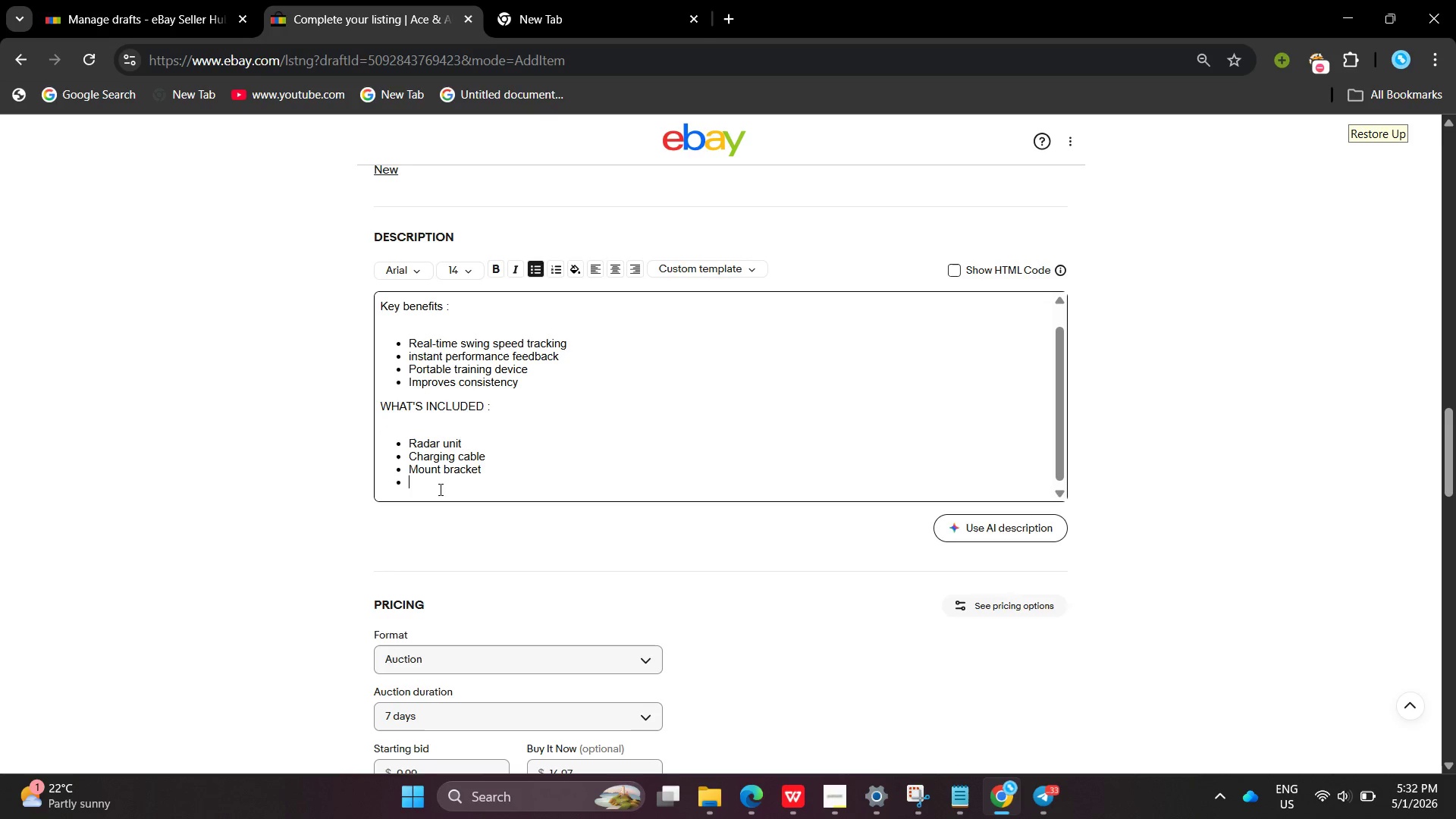 
key(Backspace)
 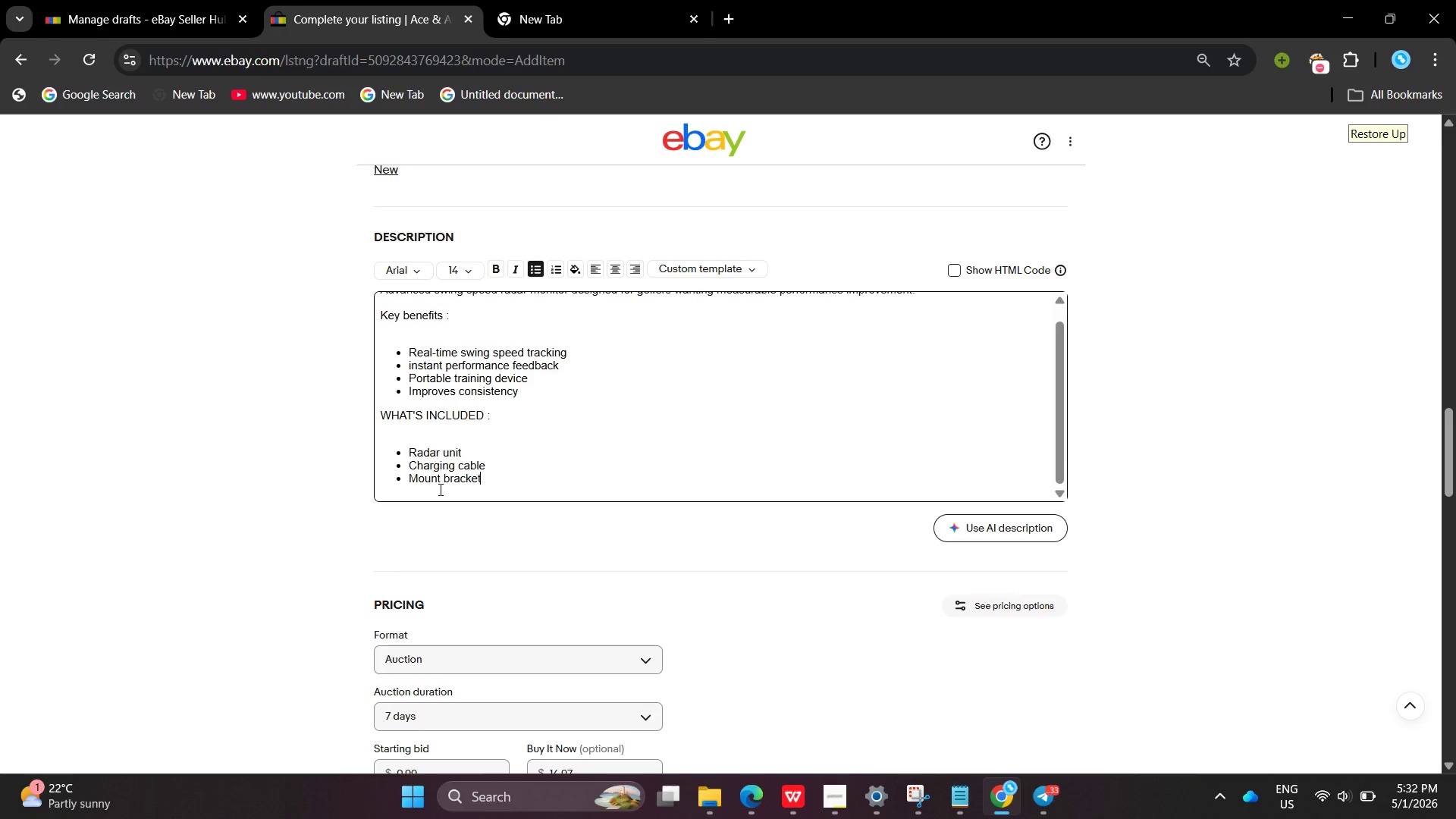 
key(Backspace)
 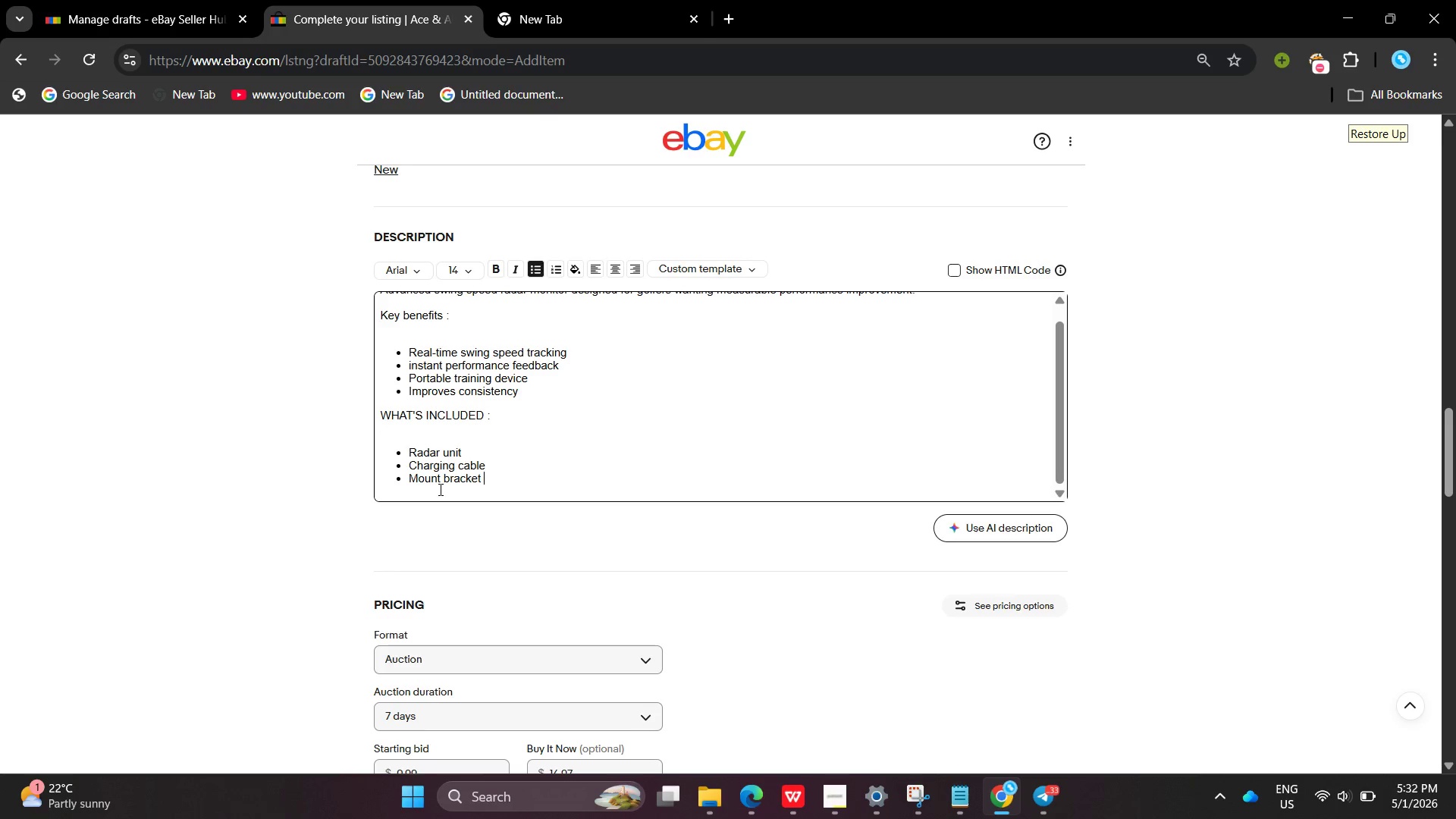 
key(Space)
 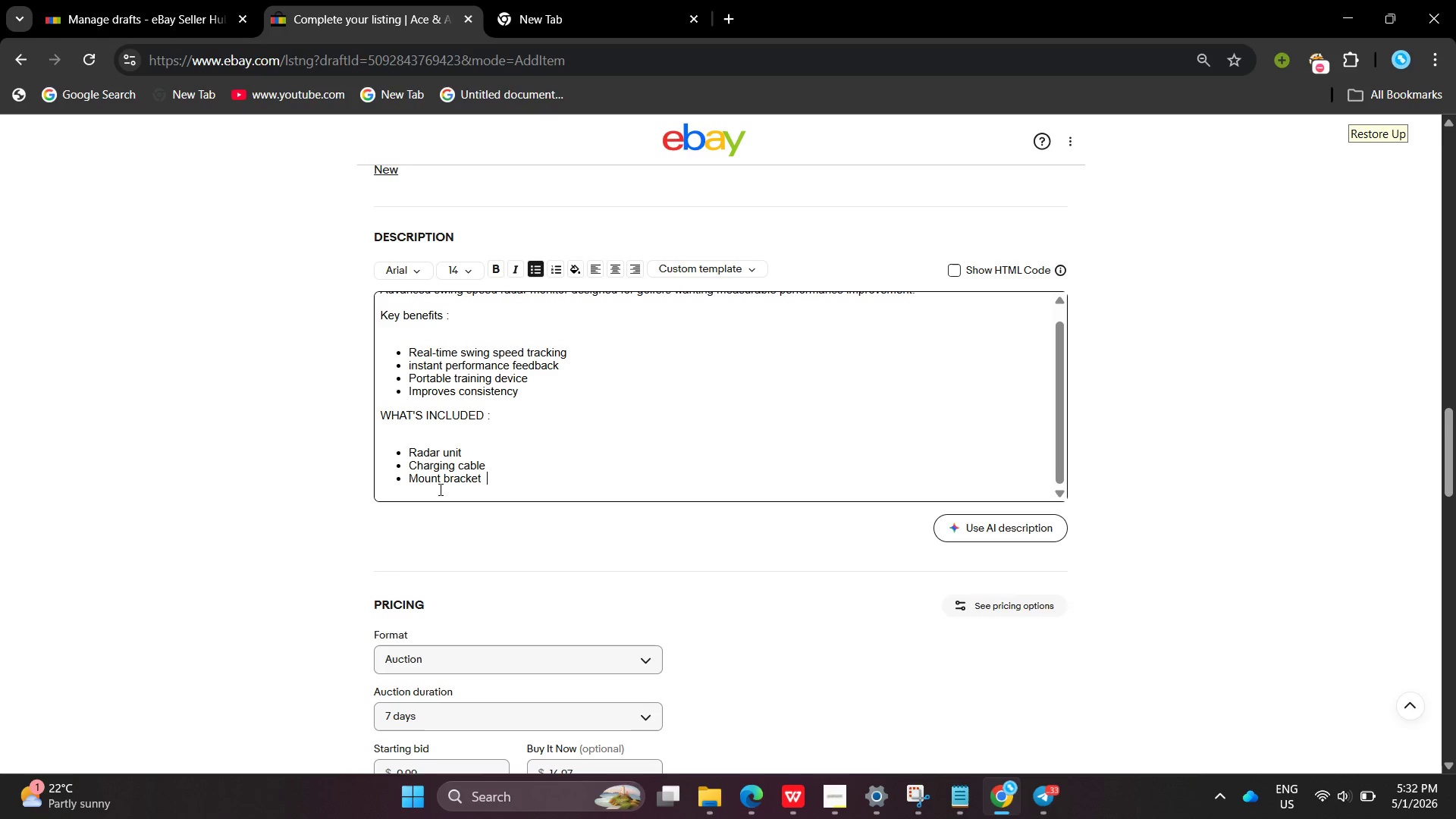 
key(Space)
 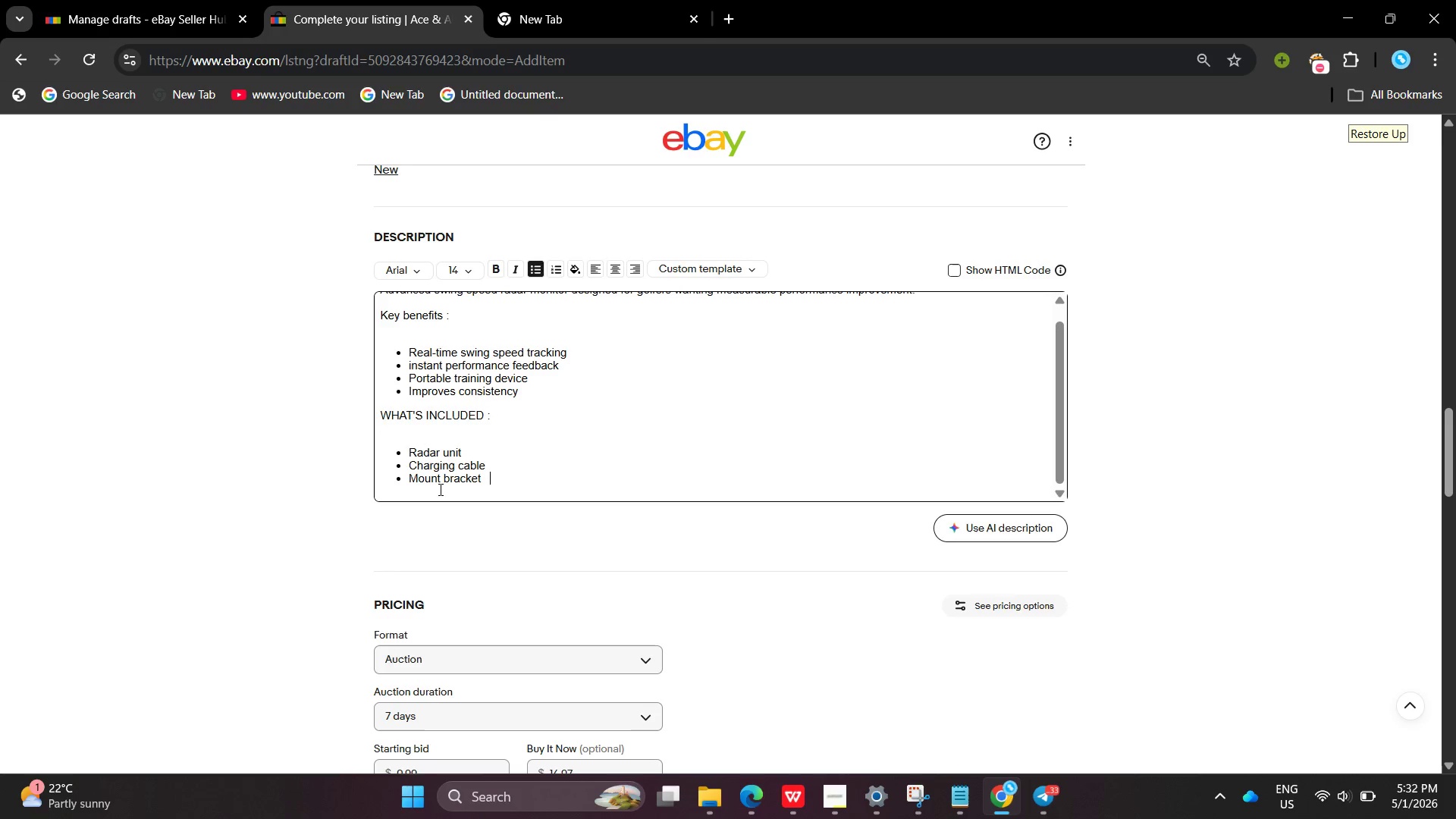 
key(Space)
 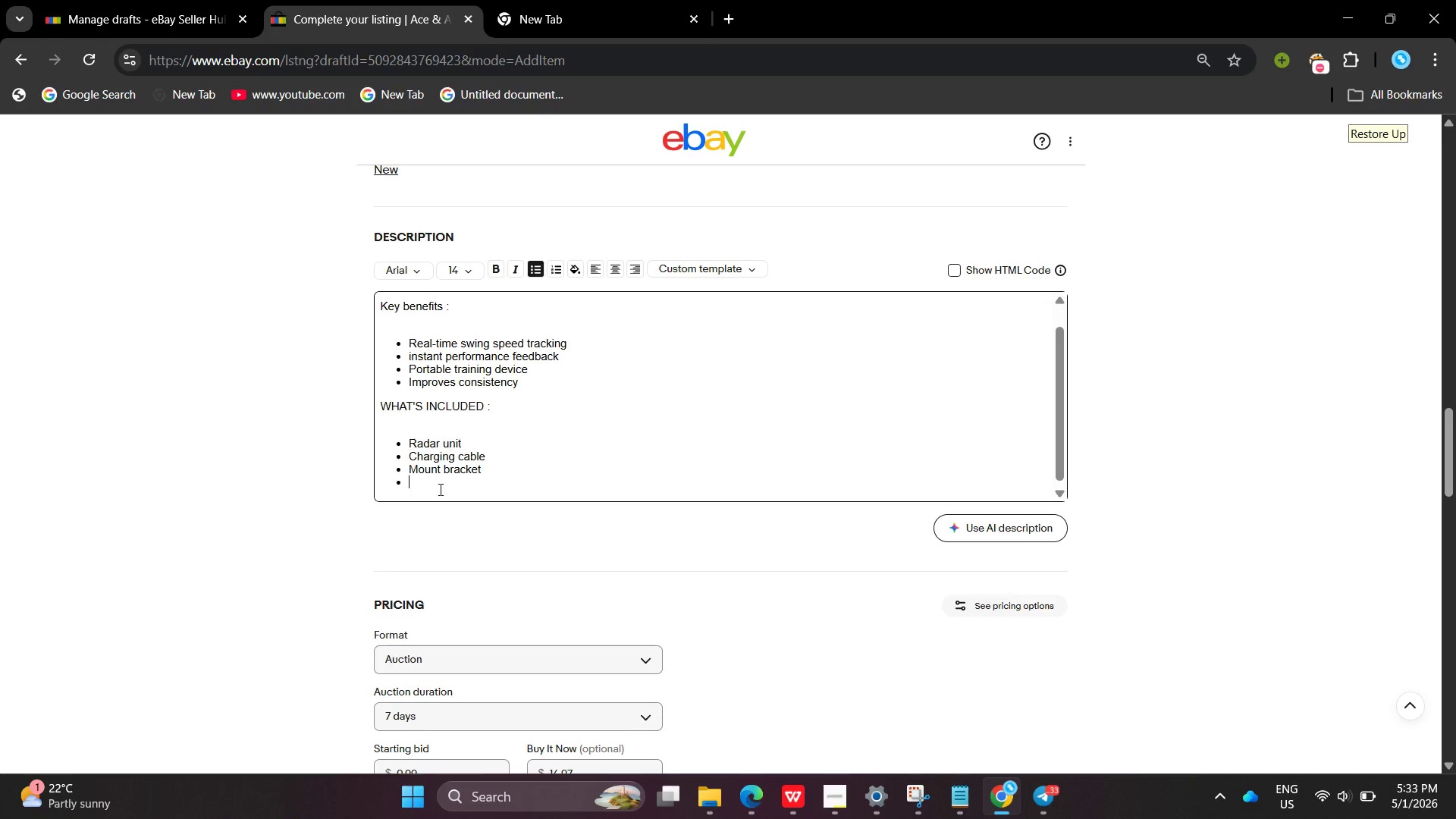 
key(Enter)
 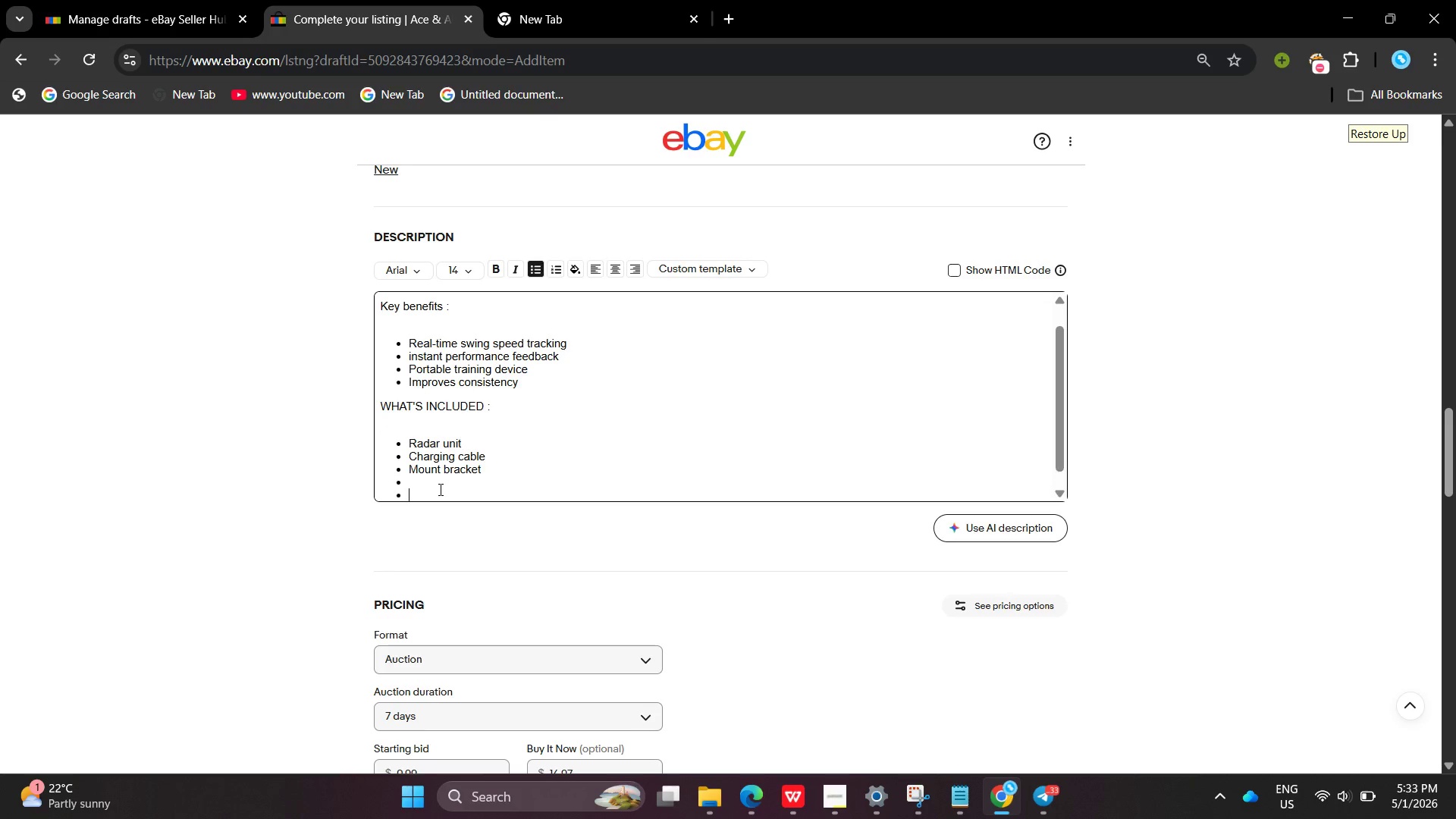 
key(Enter)
 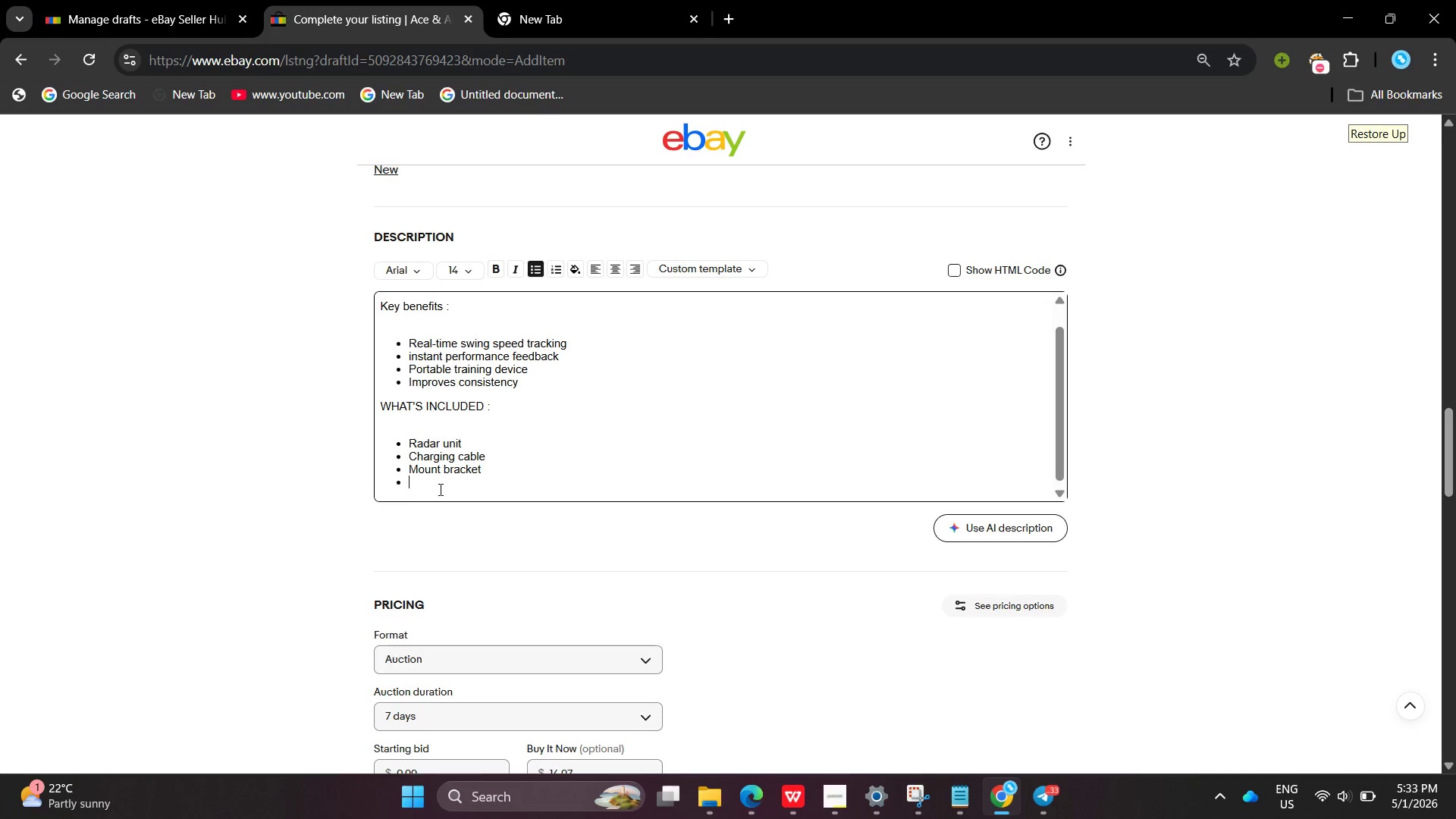 
key(Backspace)
 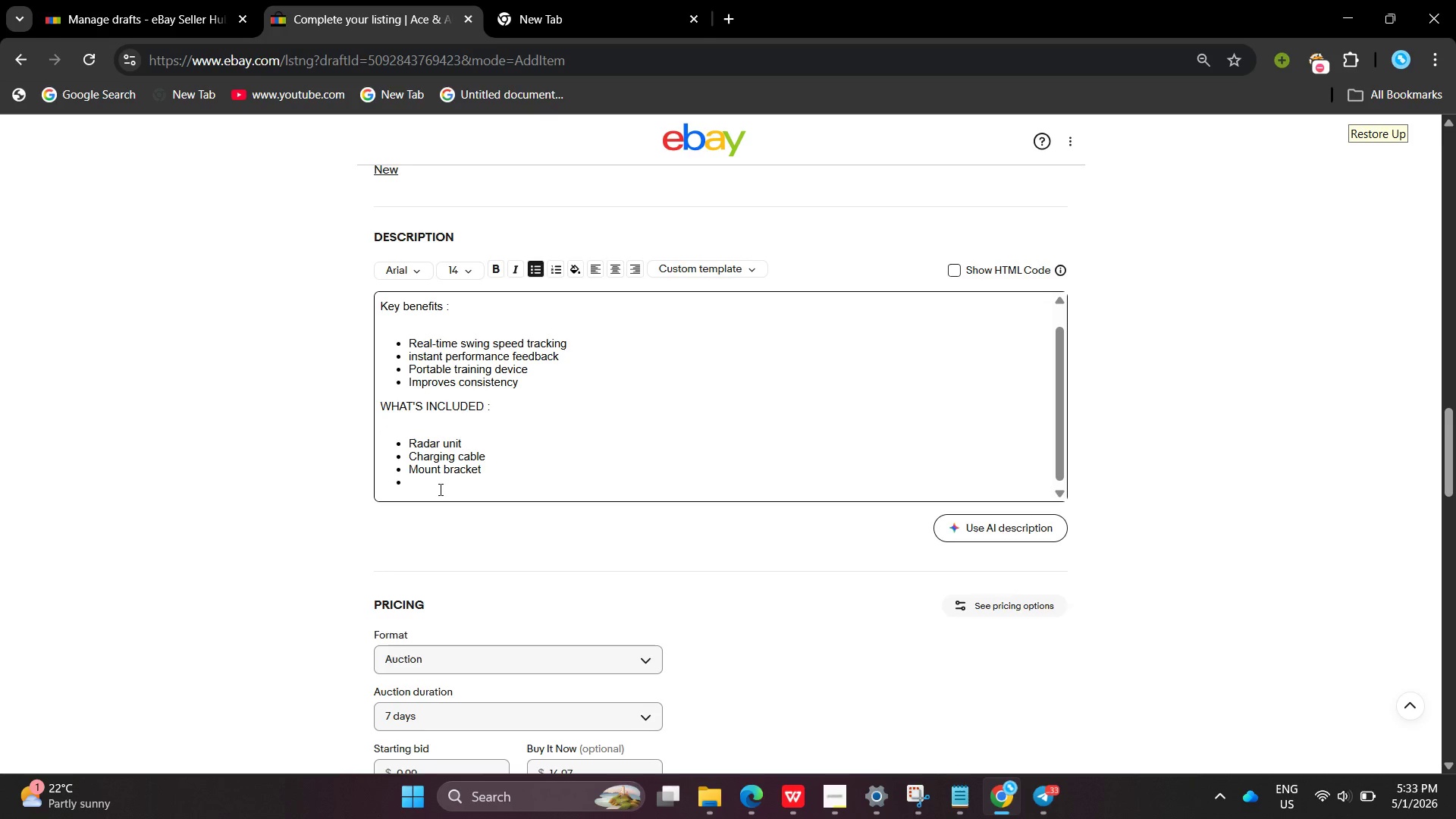 
hold_key(key=Space, duration=0.75)
 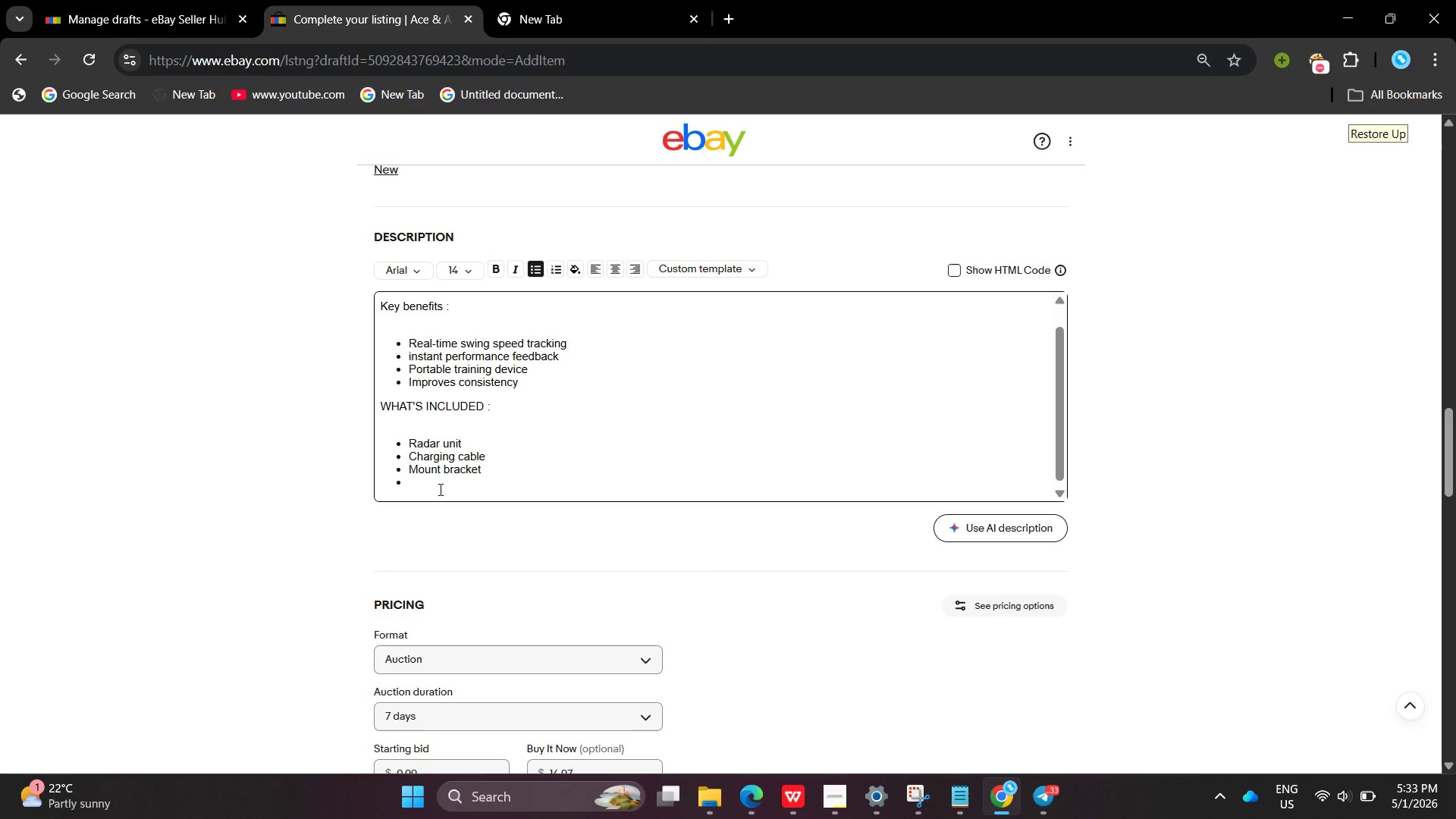 
key(Backspace)
 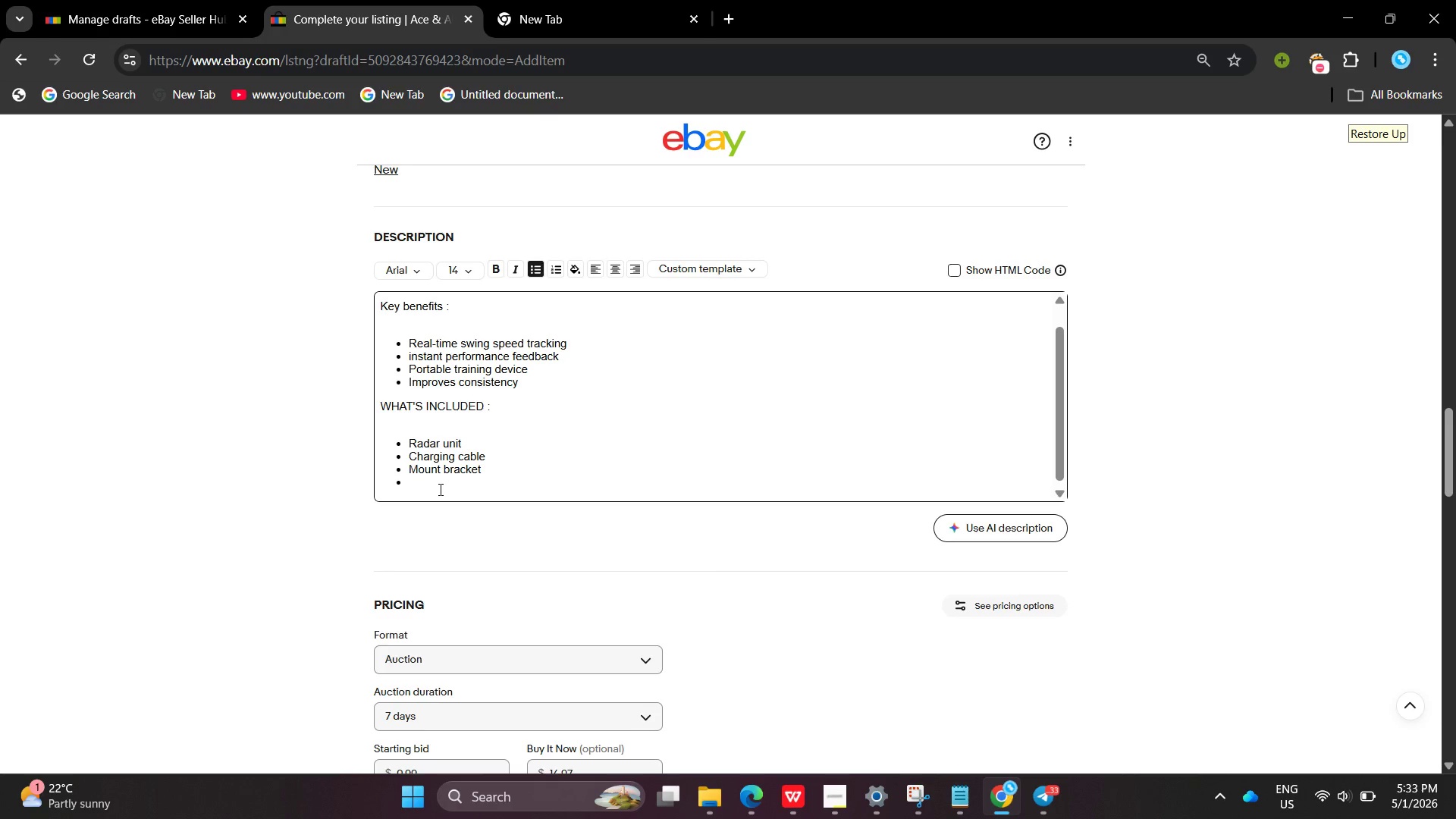 
key(Backspace)
 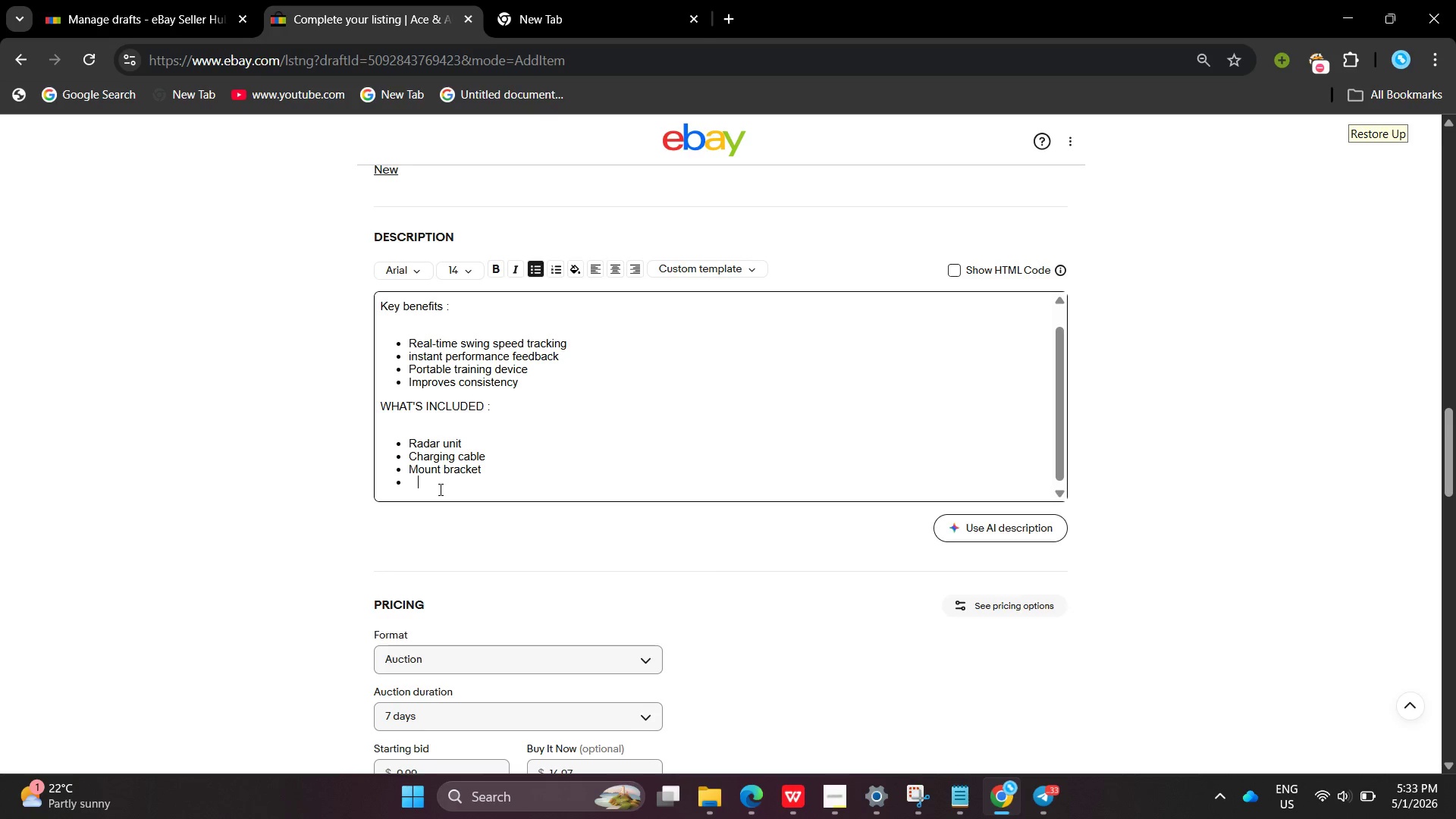 
key(Backspace)
 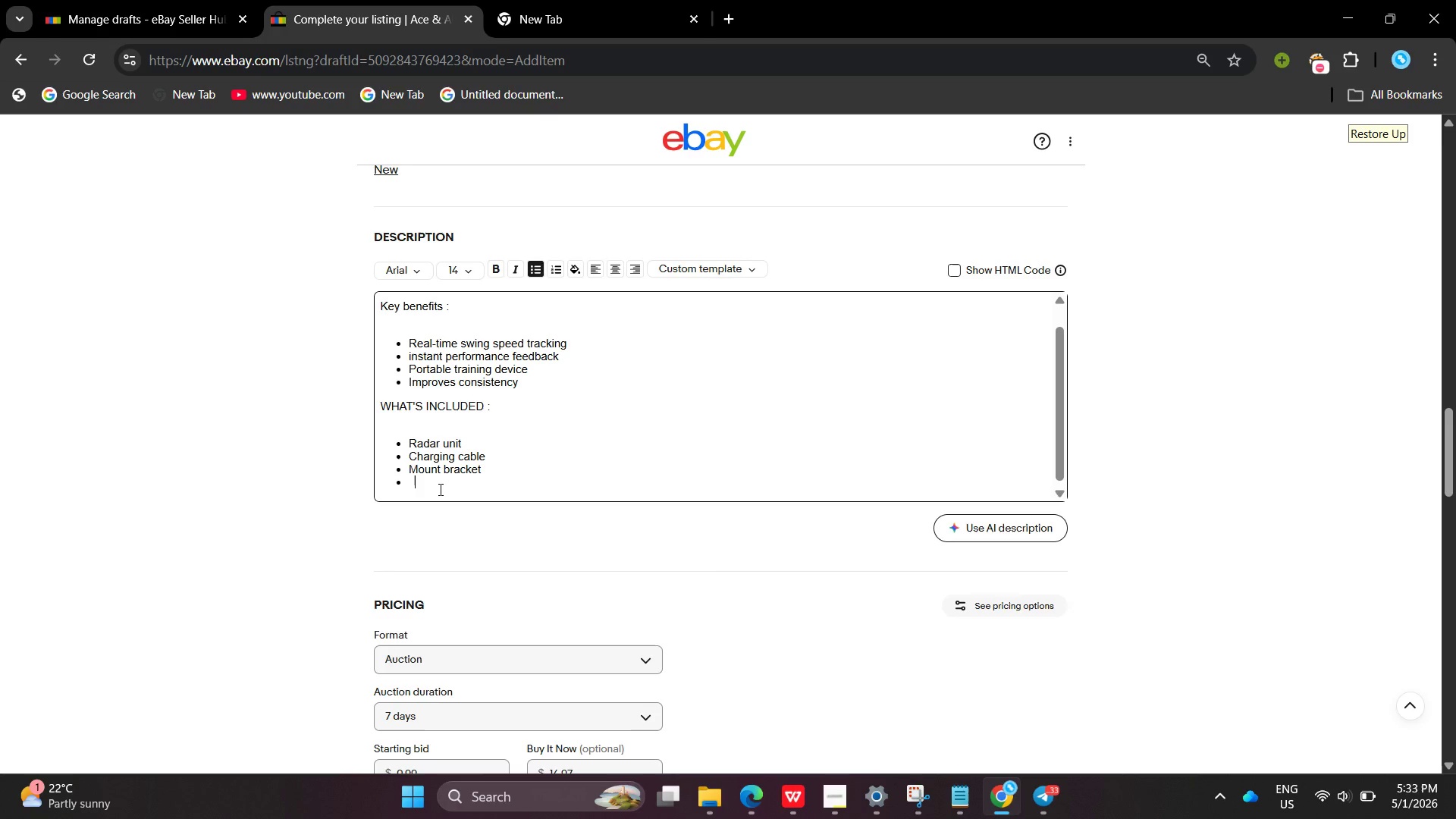 
key(Backspace)
 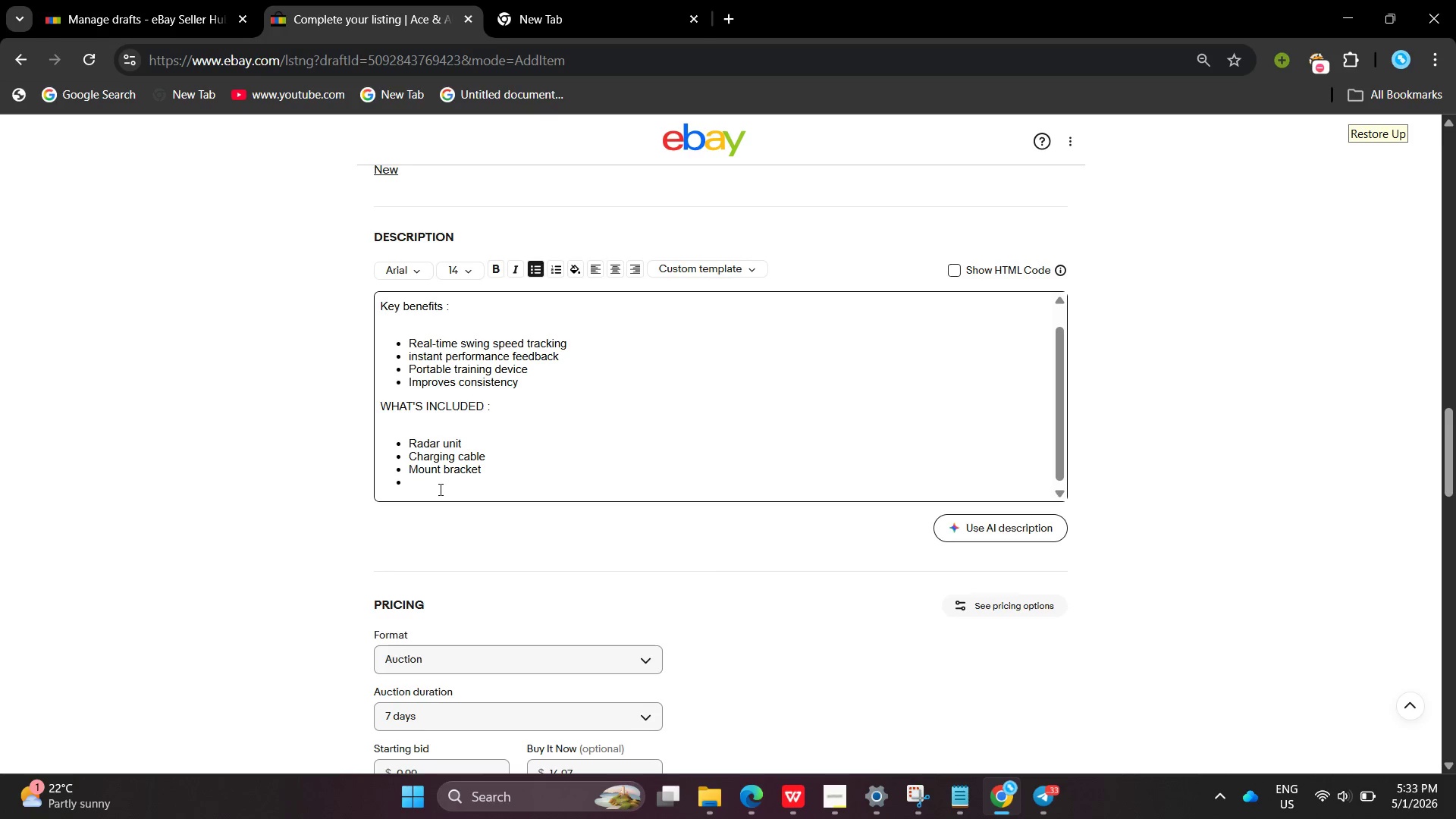 
key(Backspace)
 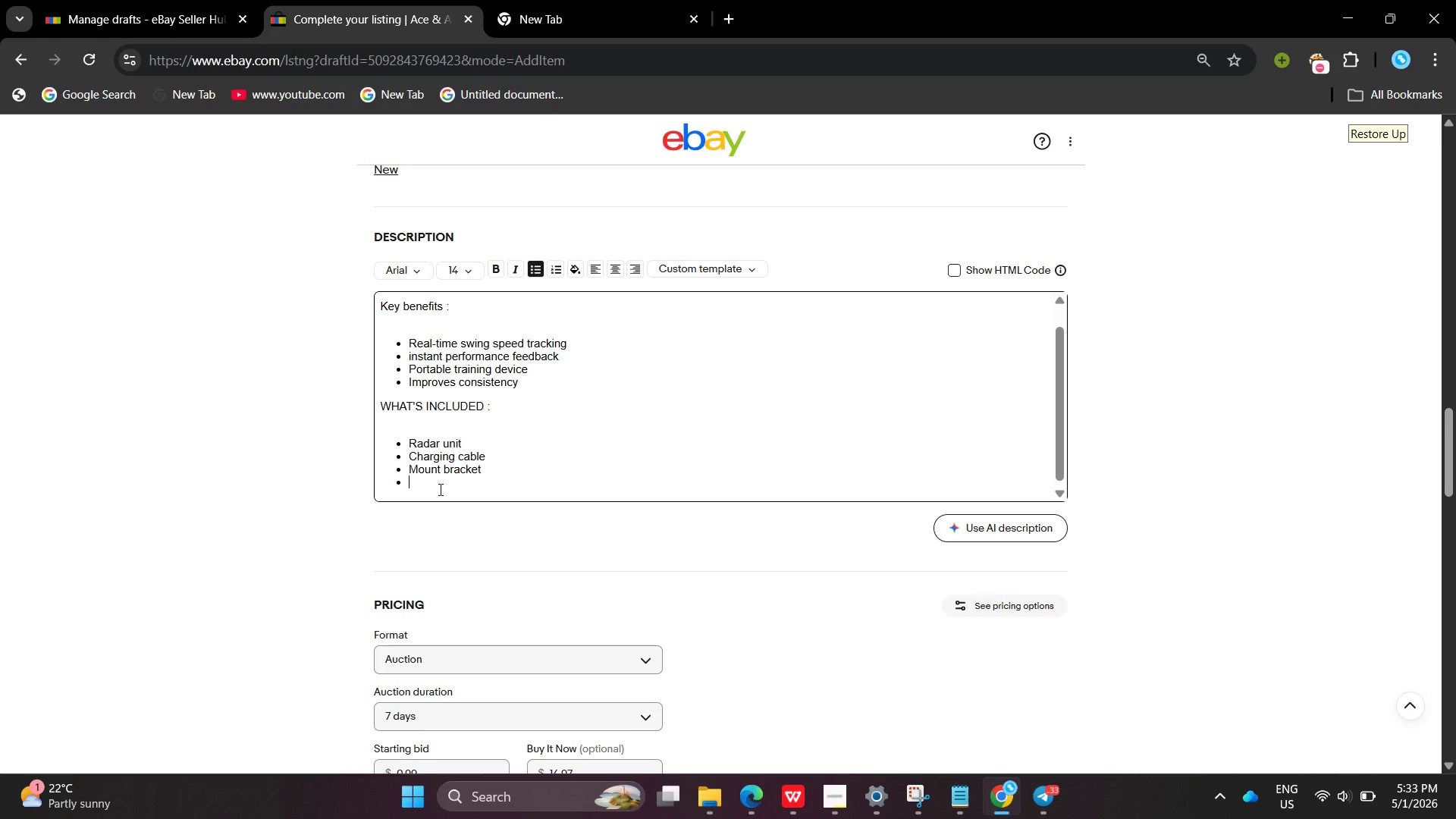 
key(Backspace)
 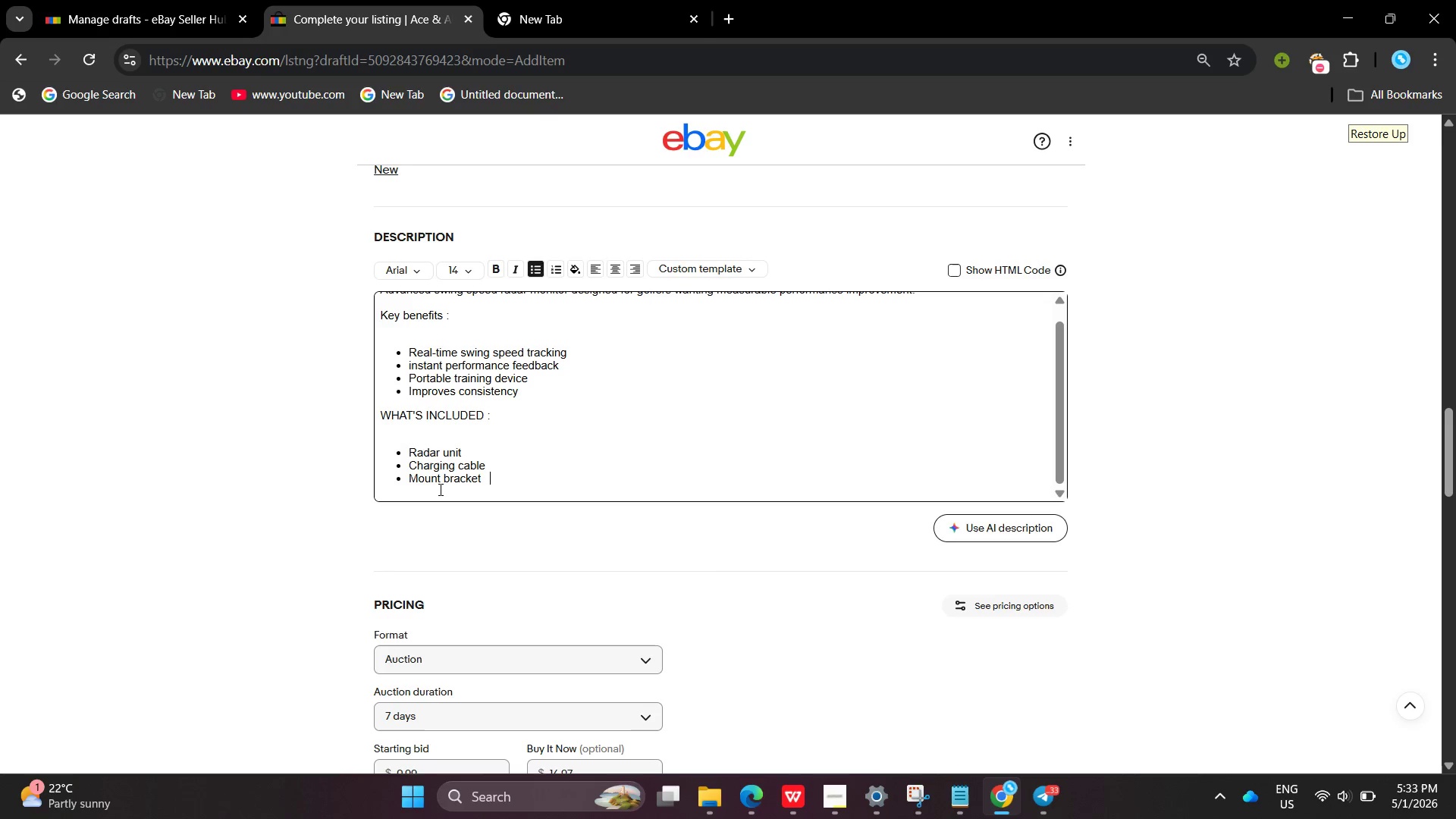 
key(Backspace)
 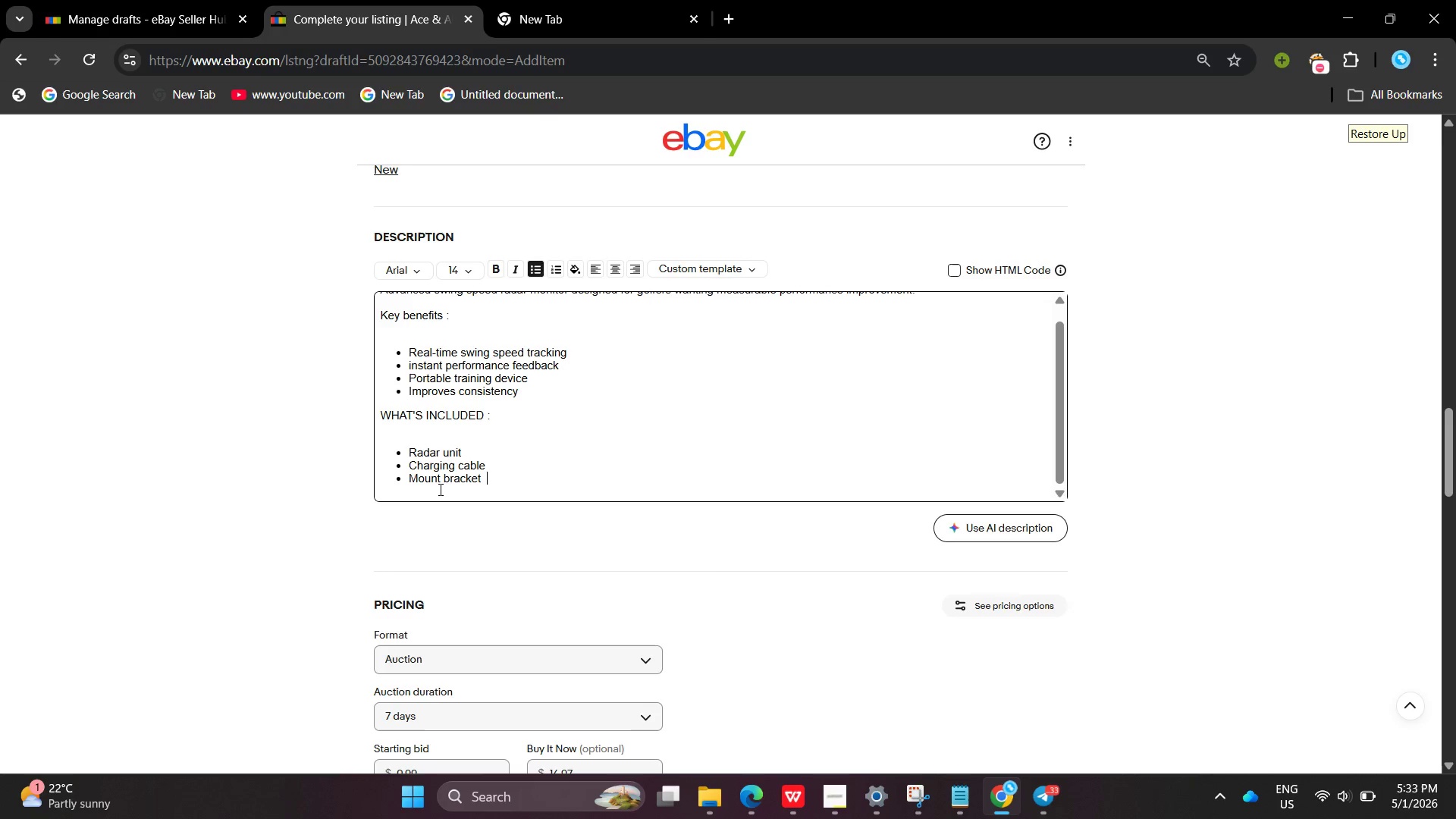 
key(Backspace)
 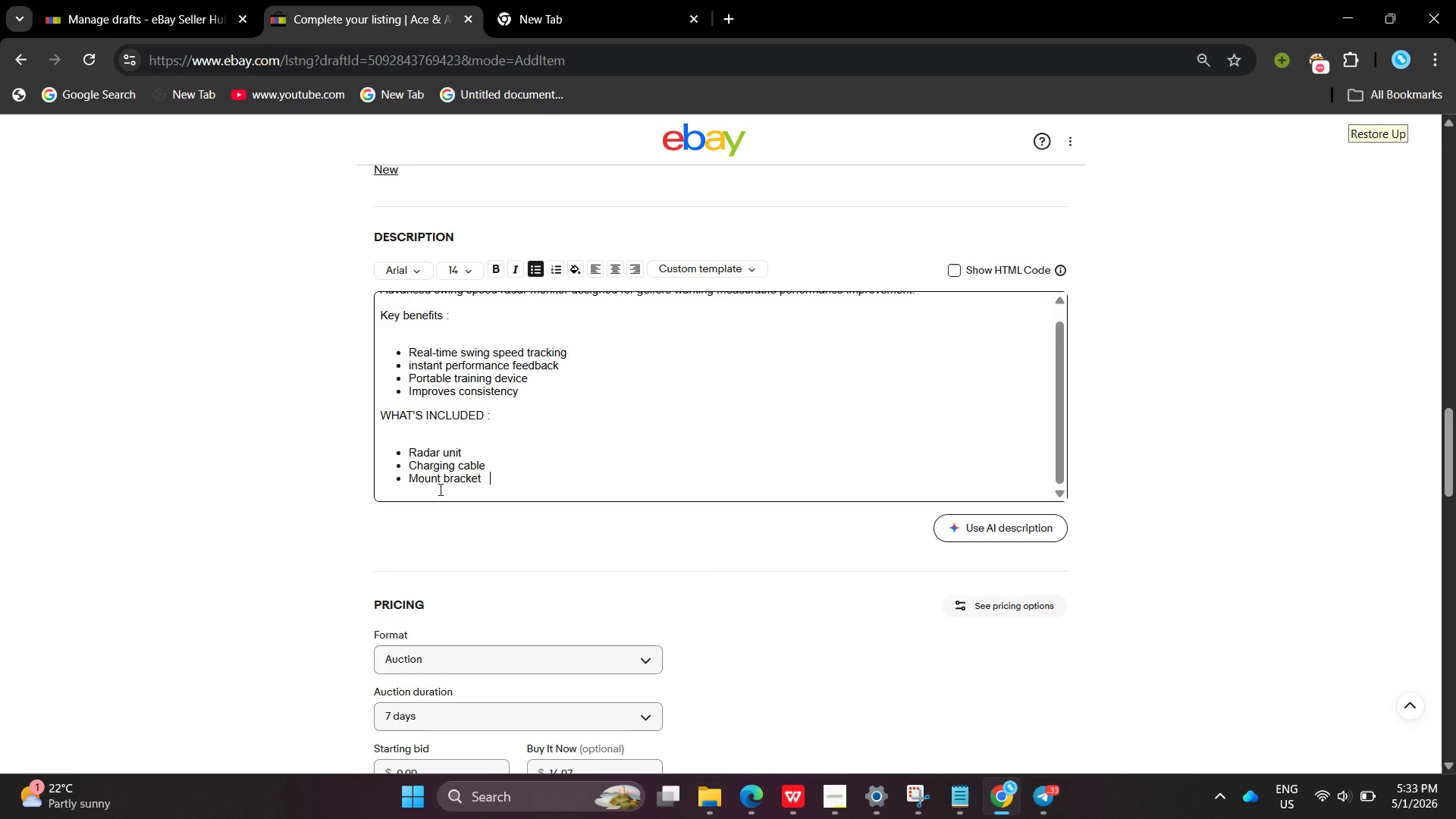 
key(Space)
 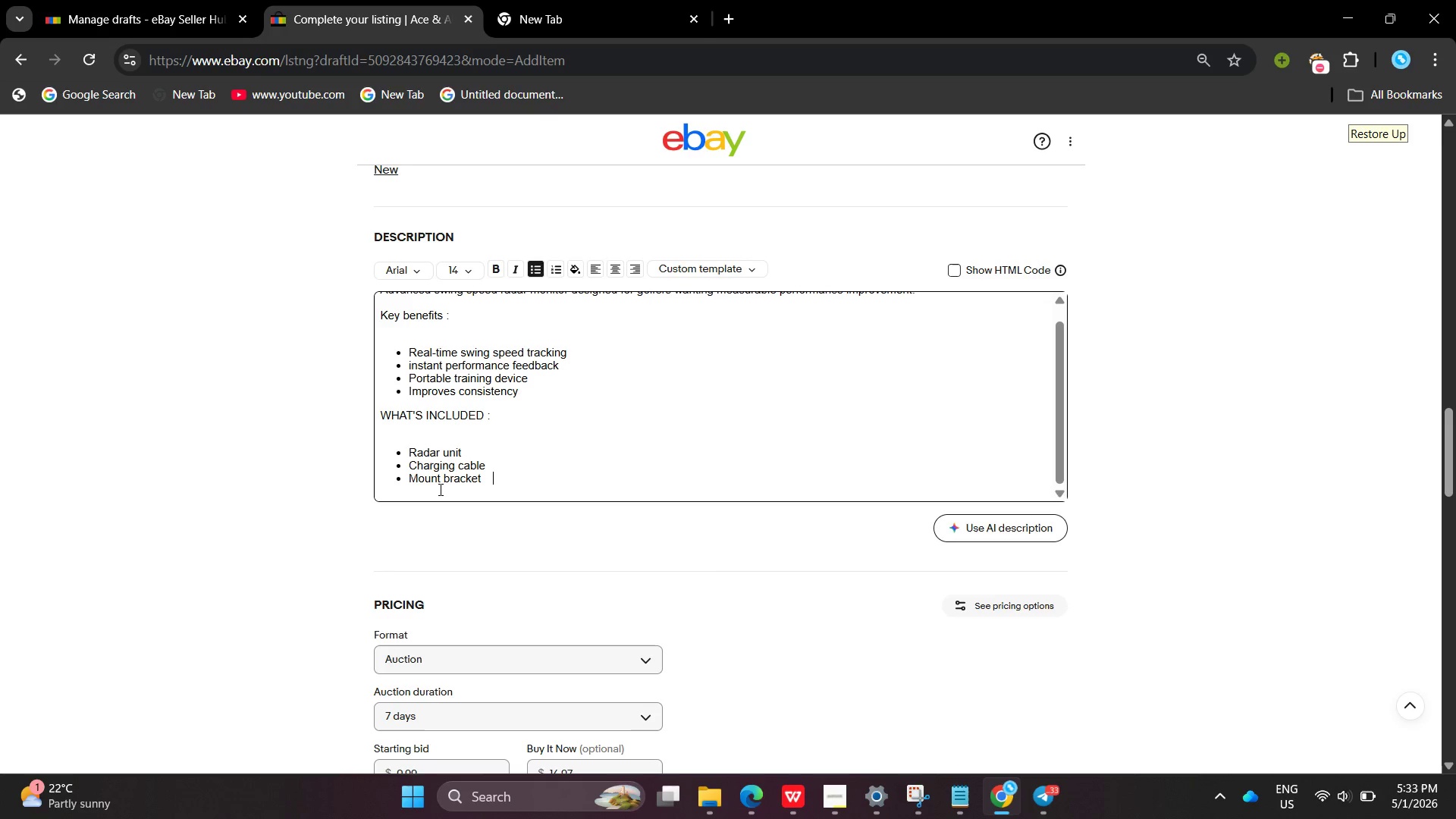 
hold_key(key=Space, duration=1.52)
 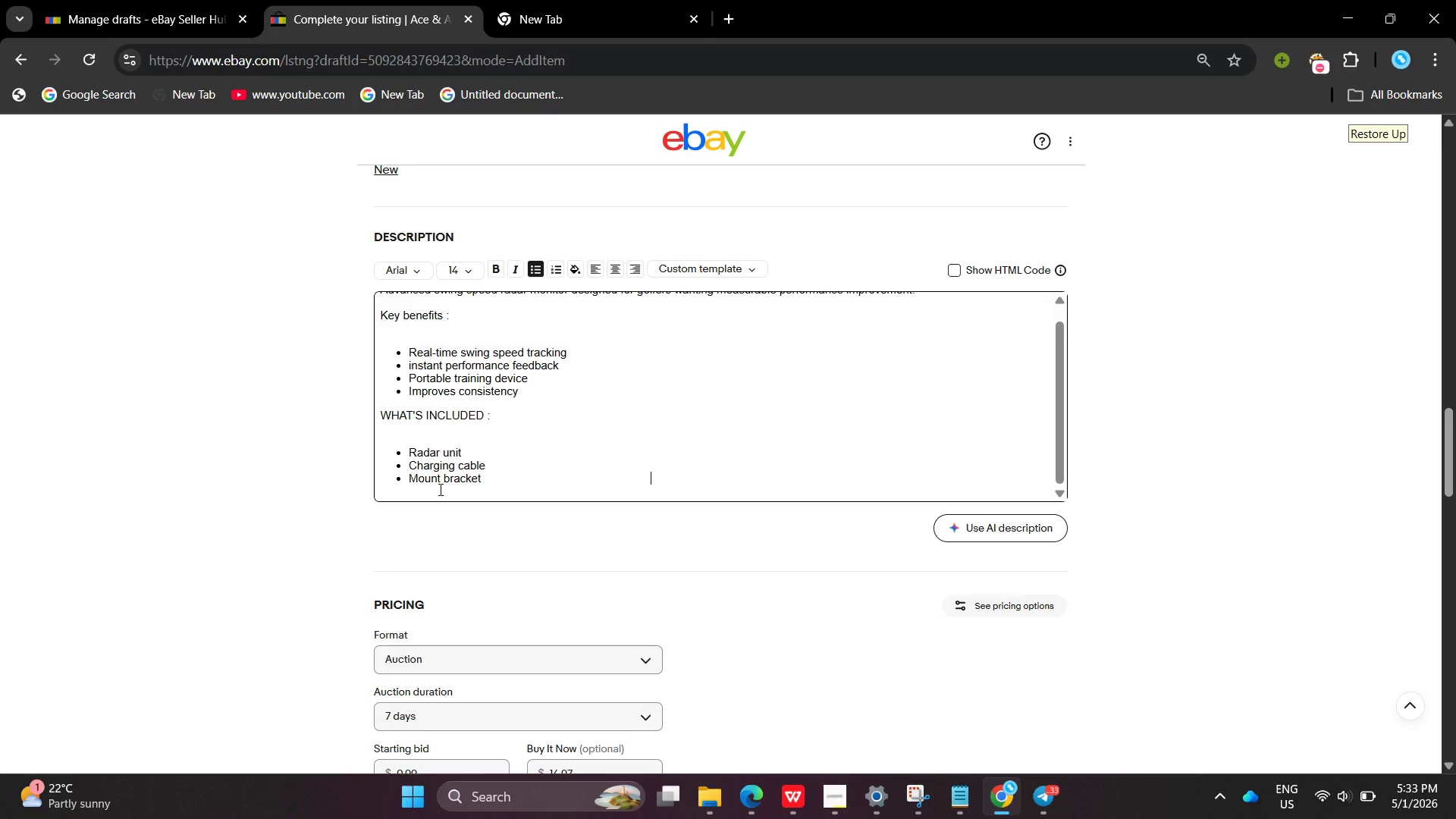 
hold_key(key=Space, duration=1.5)
 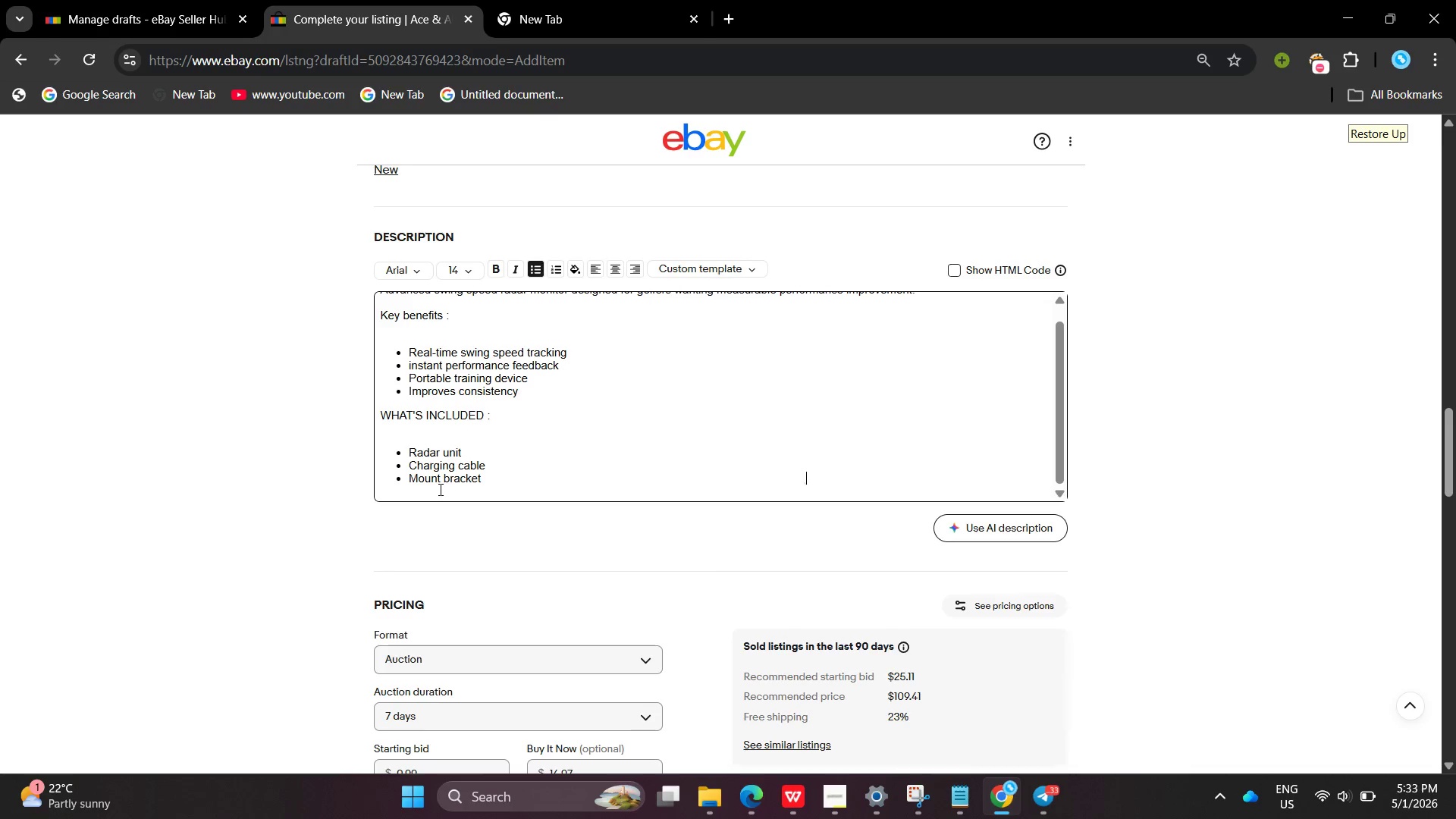 
hold_key(key=Space, duration=1.52)
 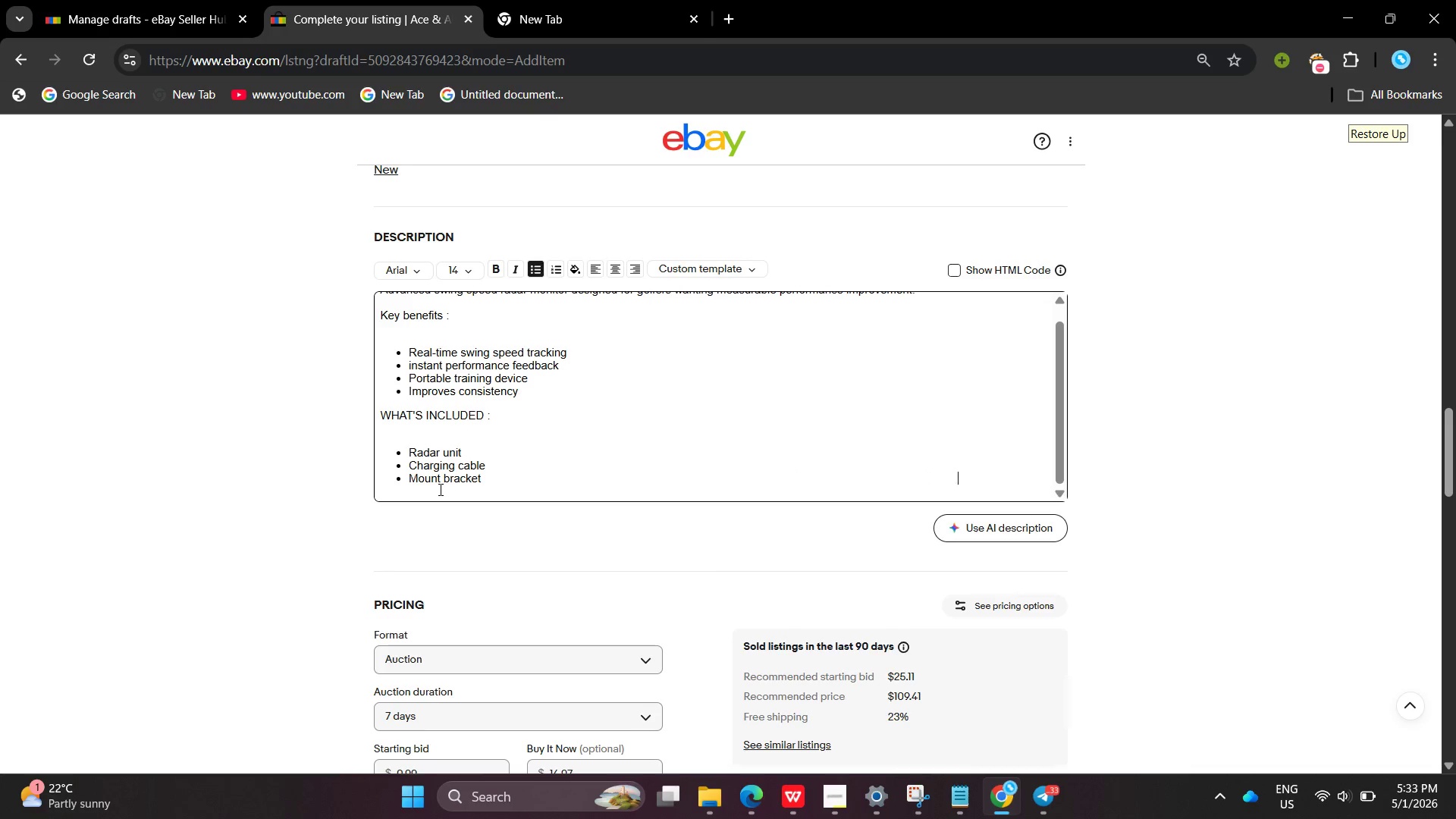 
hold_key(key=Space, duration=1.5)
 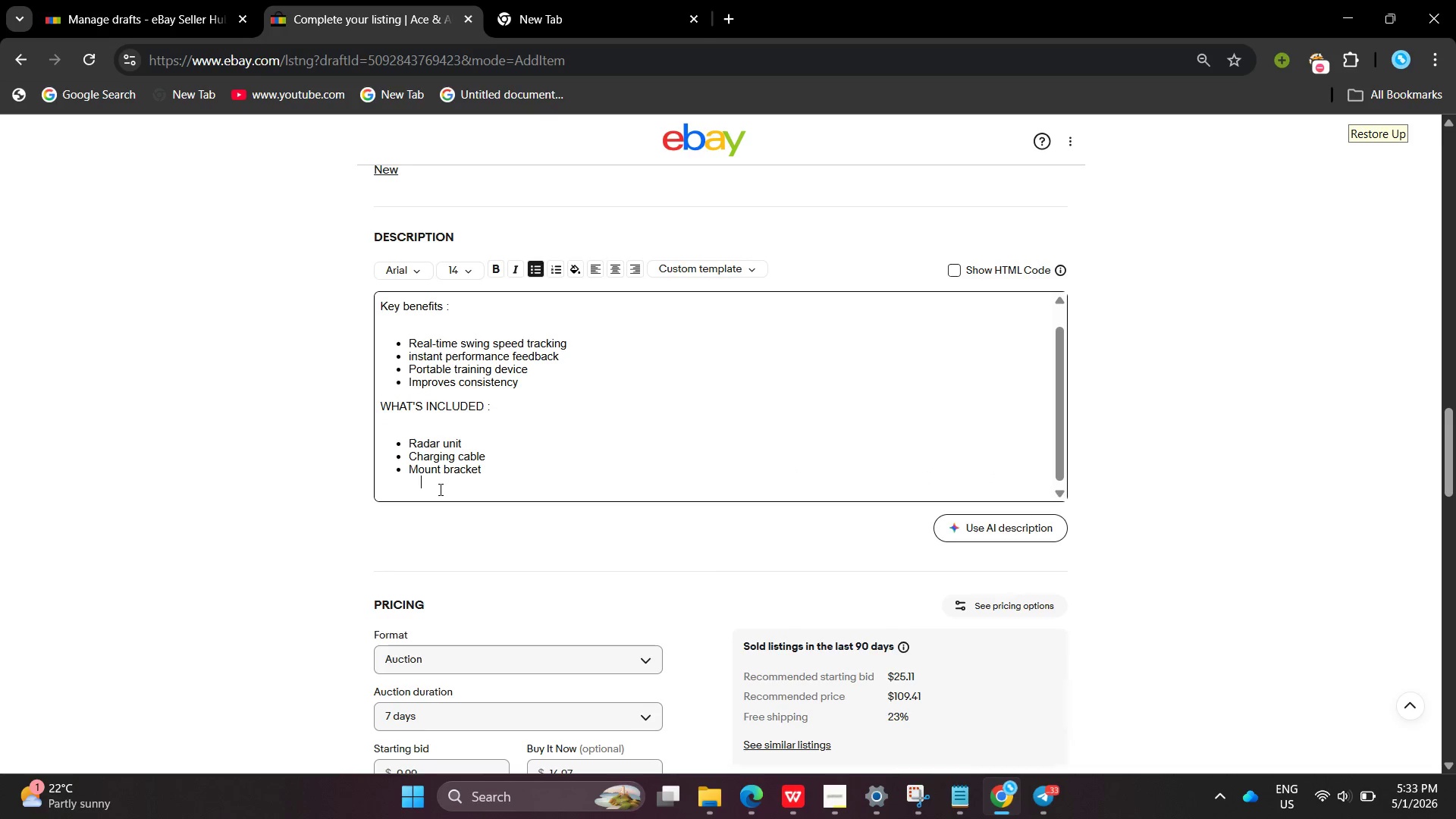 
key(Space)
 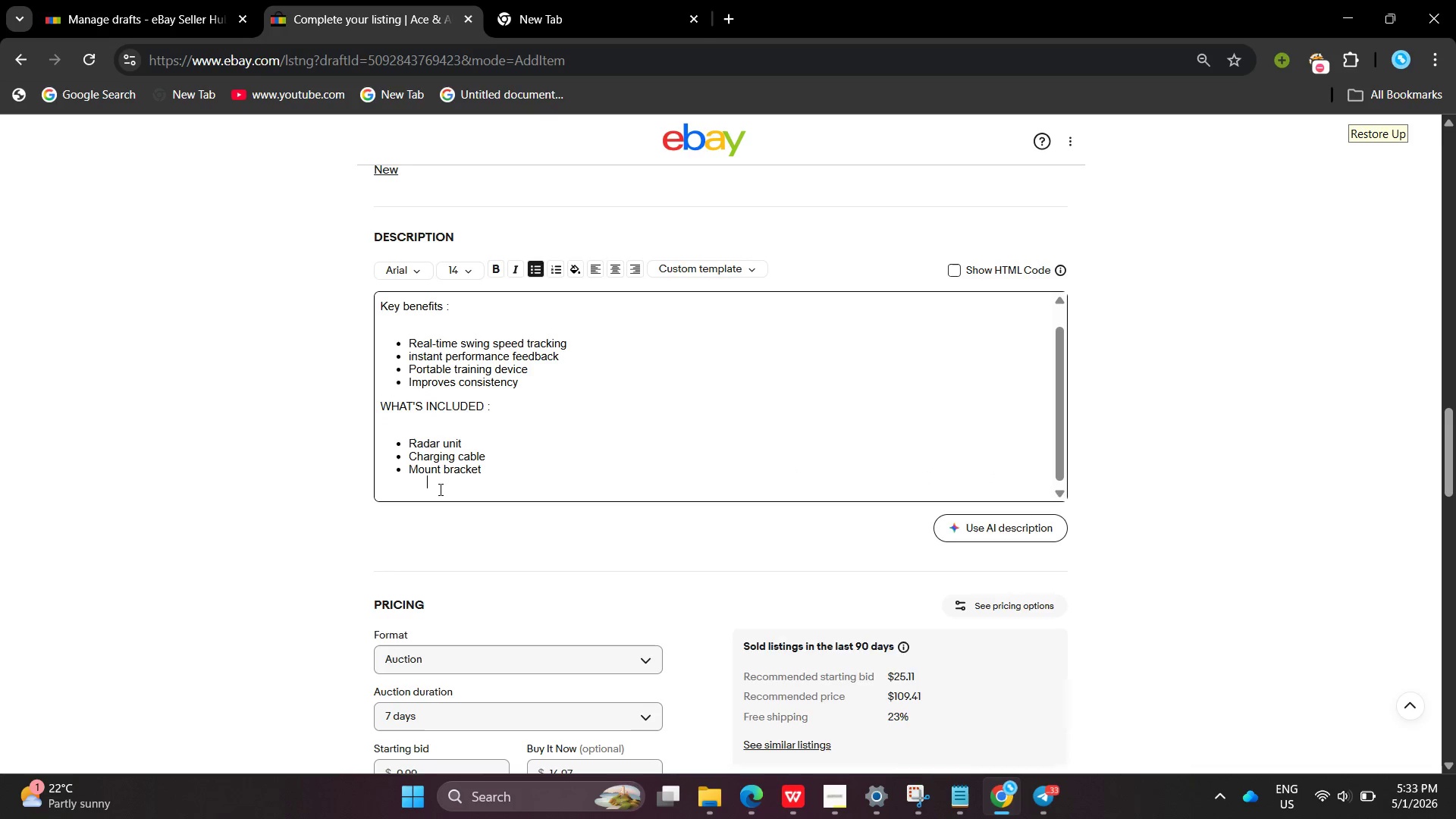 
key(Space)
 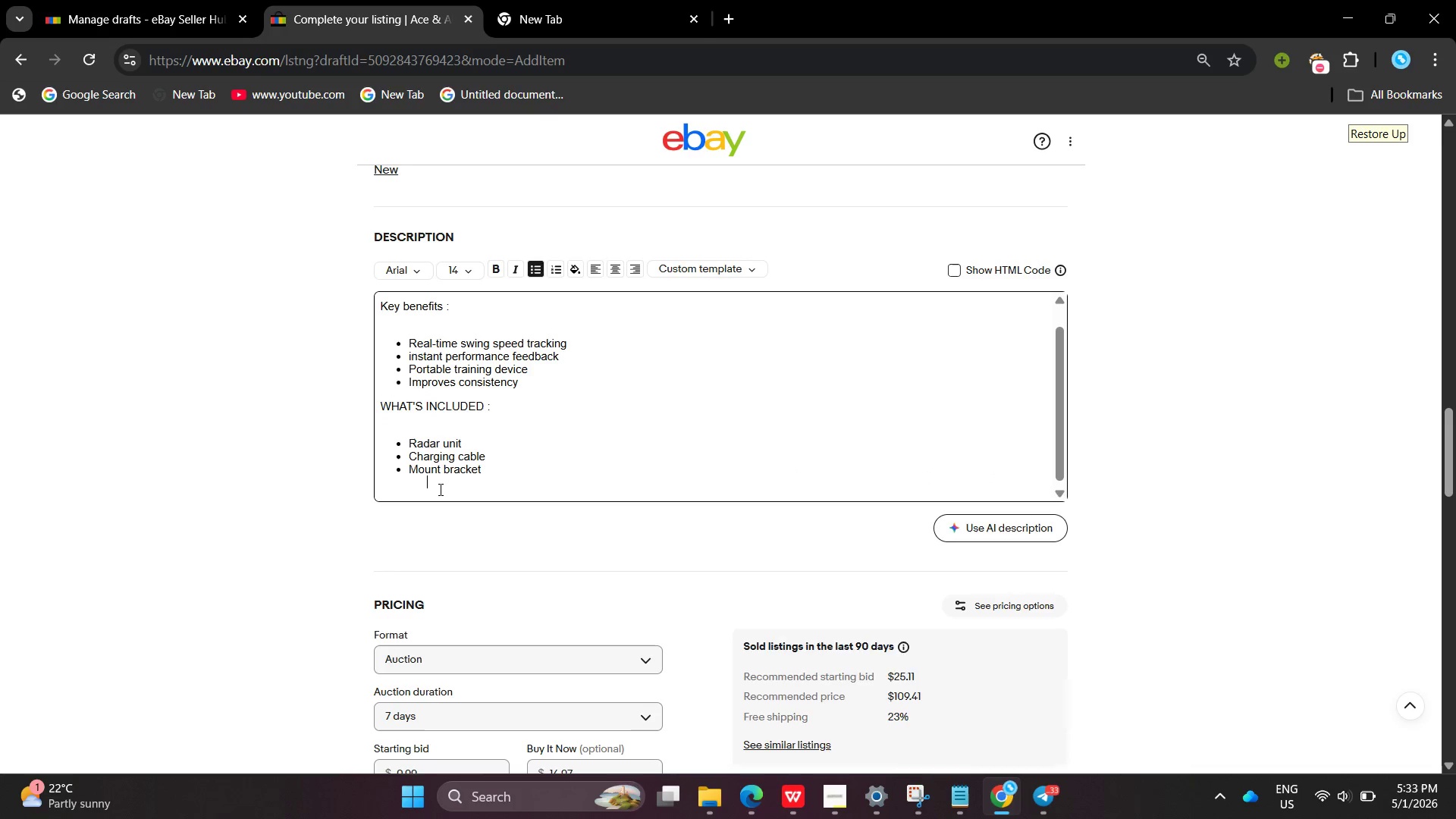 
key(Space)
 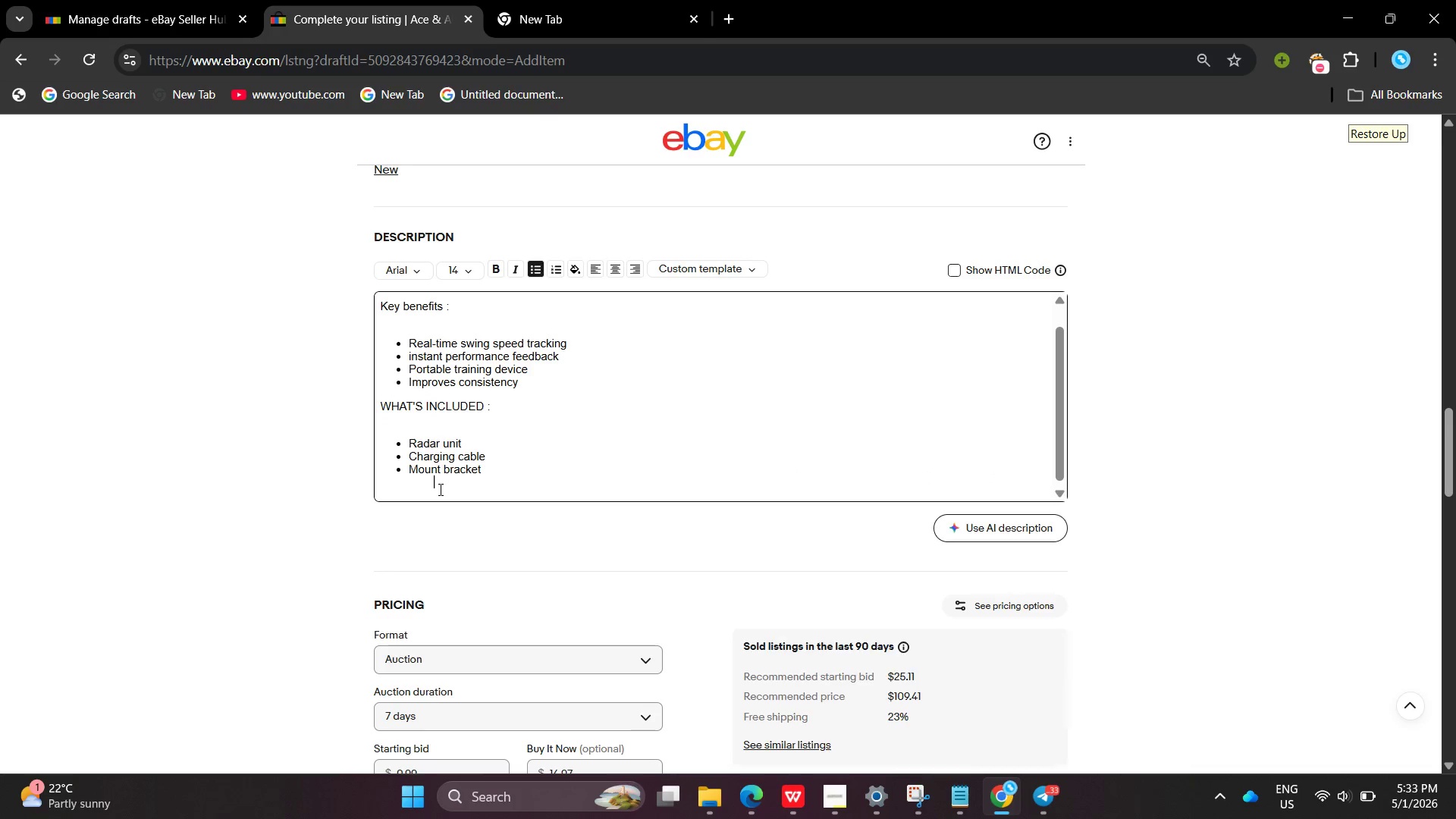 
key(Space)
 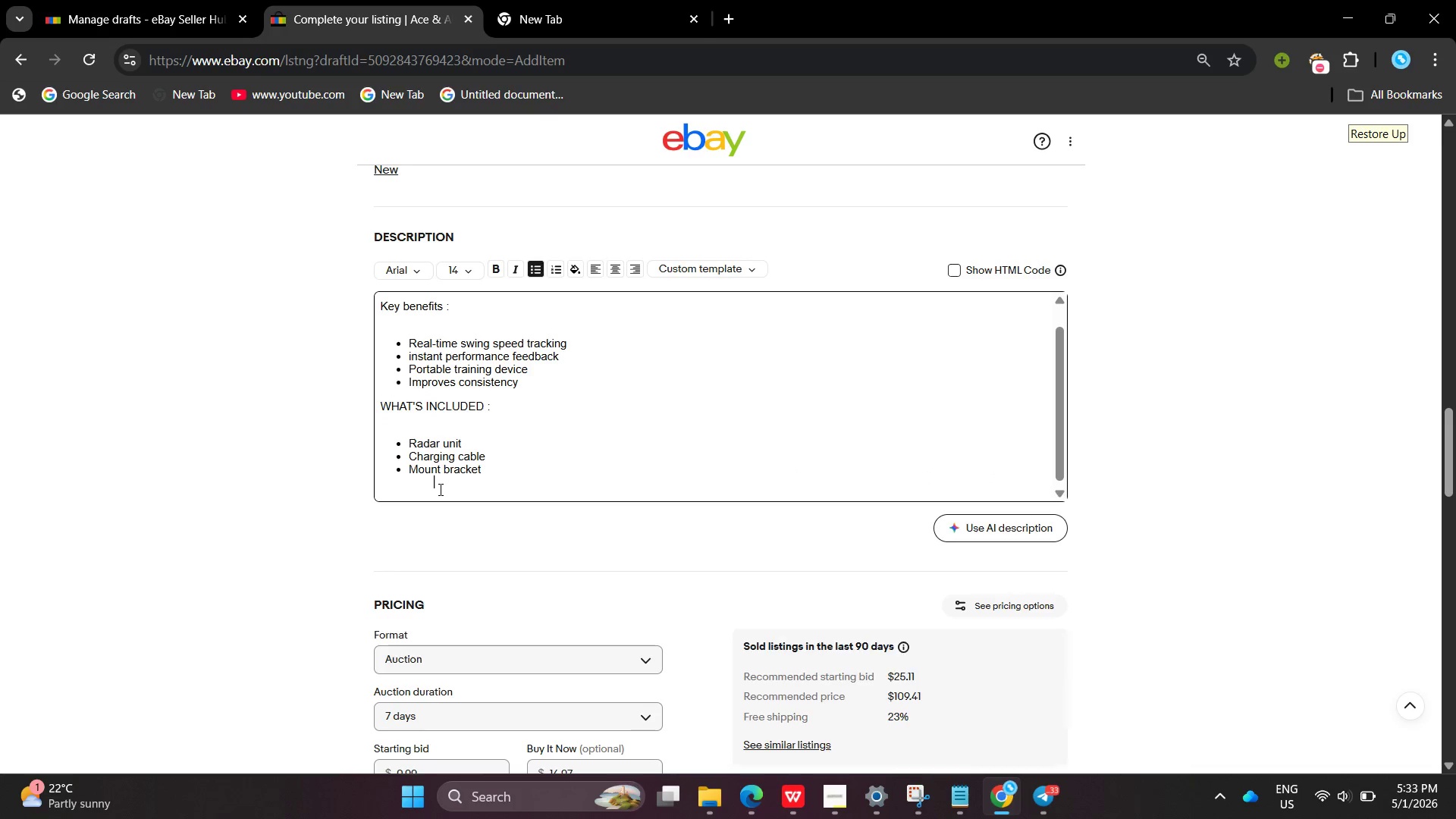 
key(Space)
 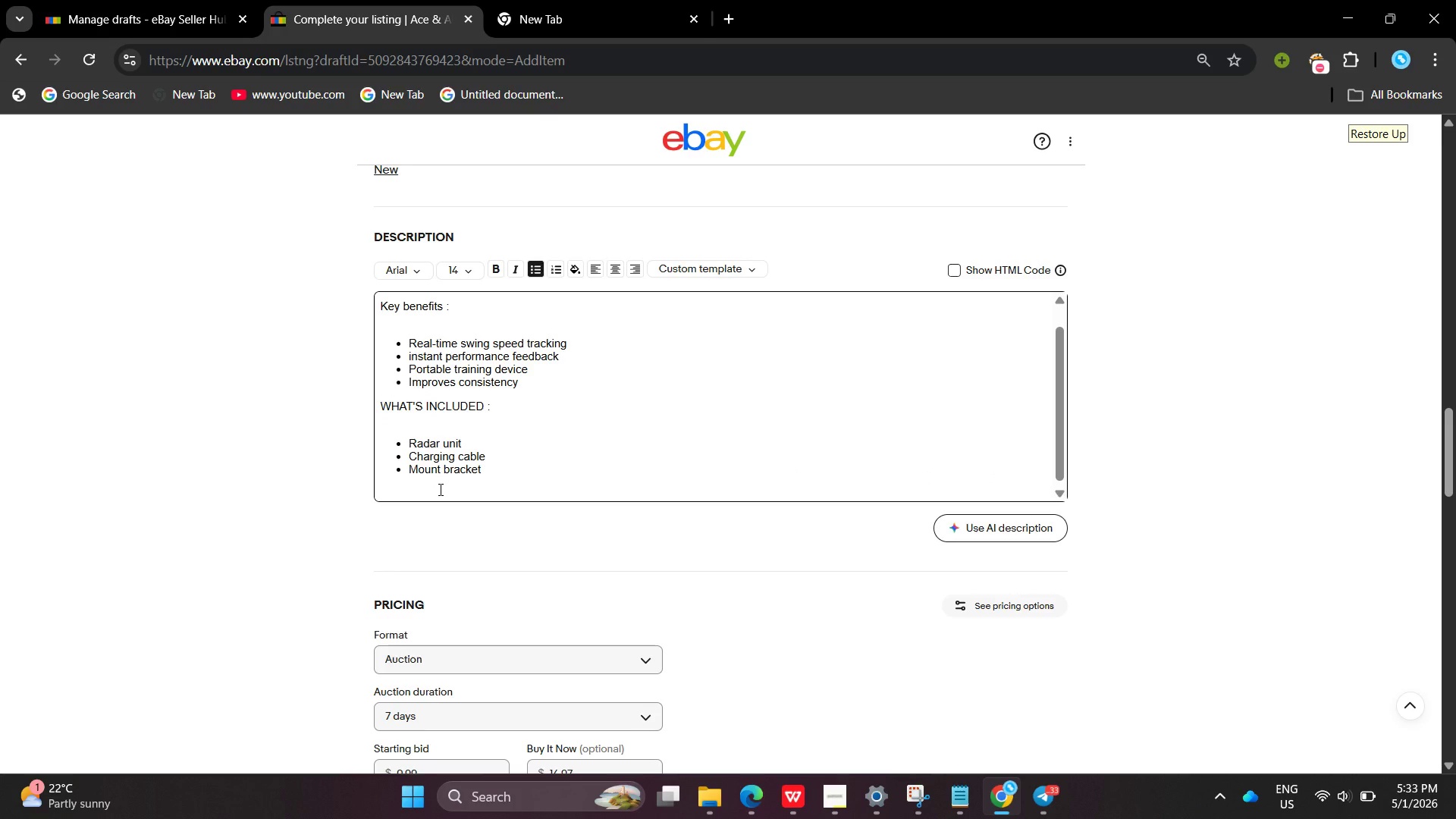 
key(Backspace)
 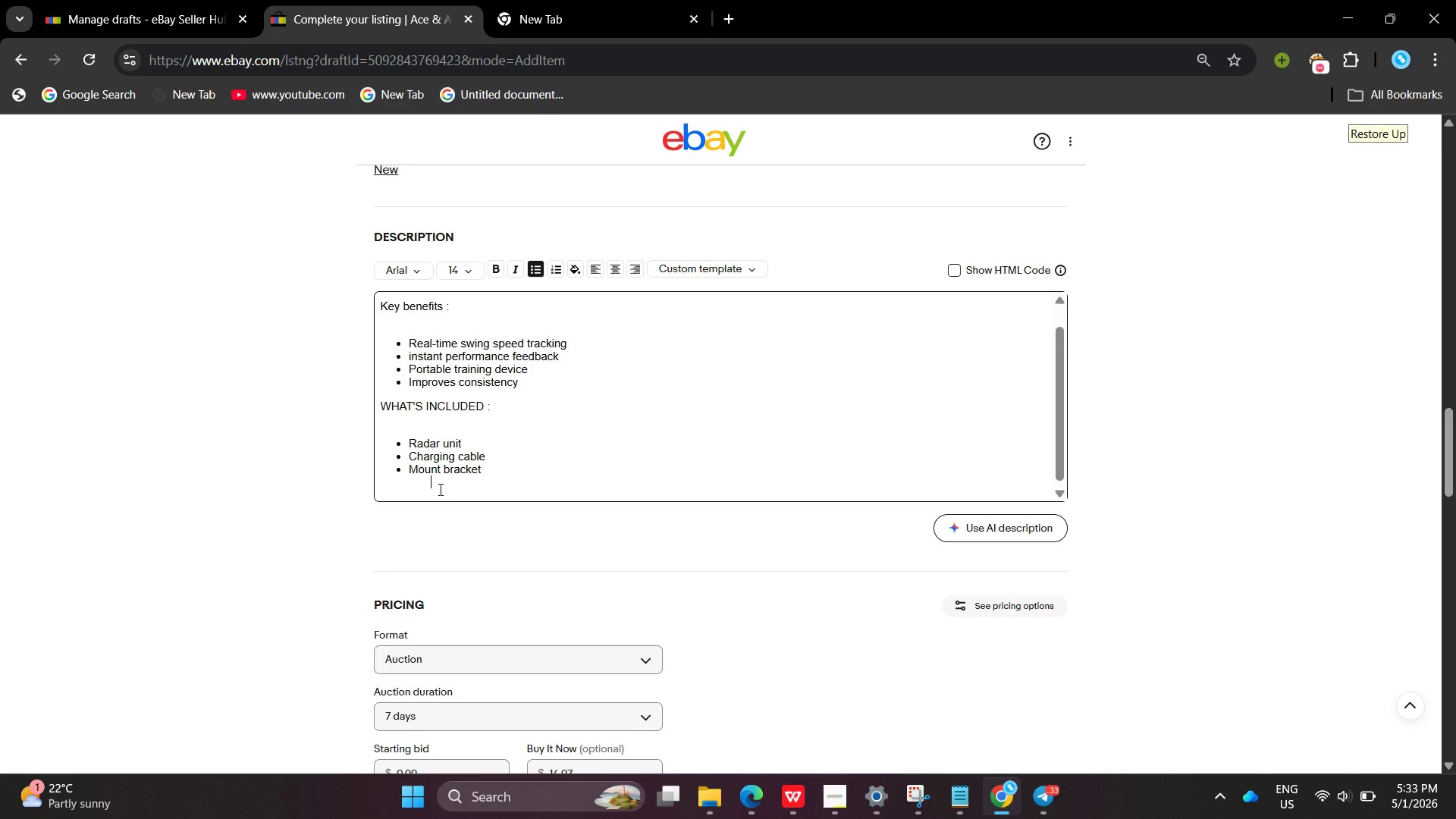 
key(Backspace)
 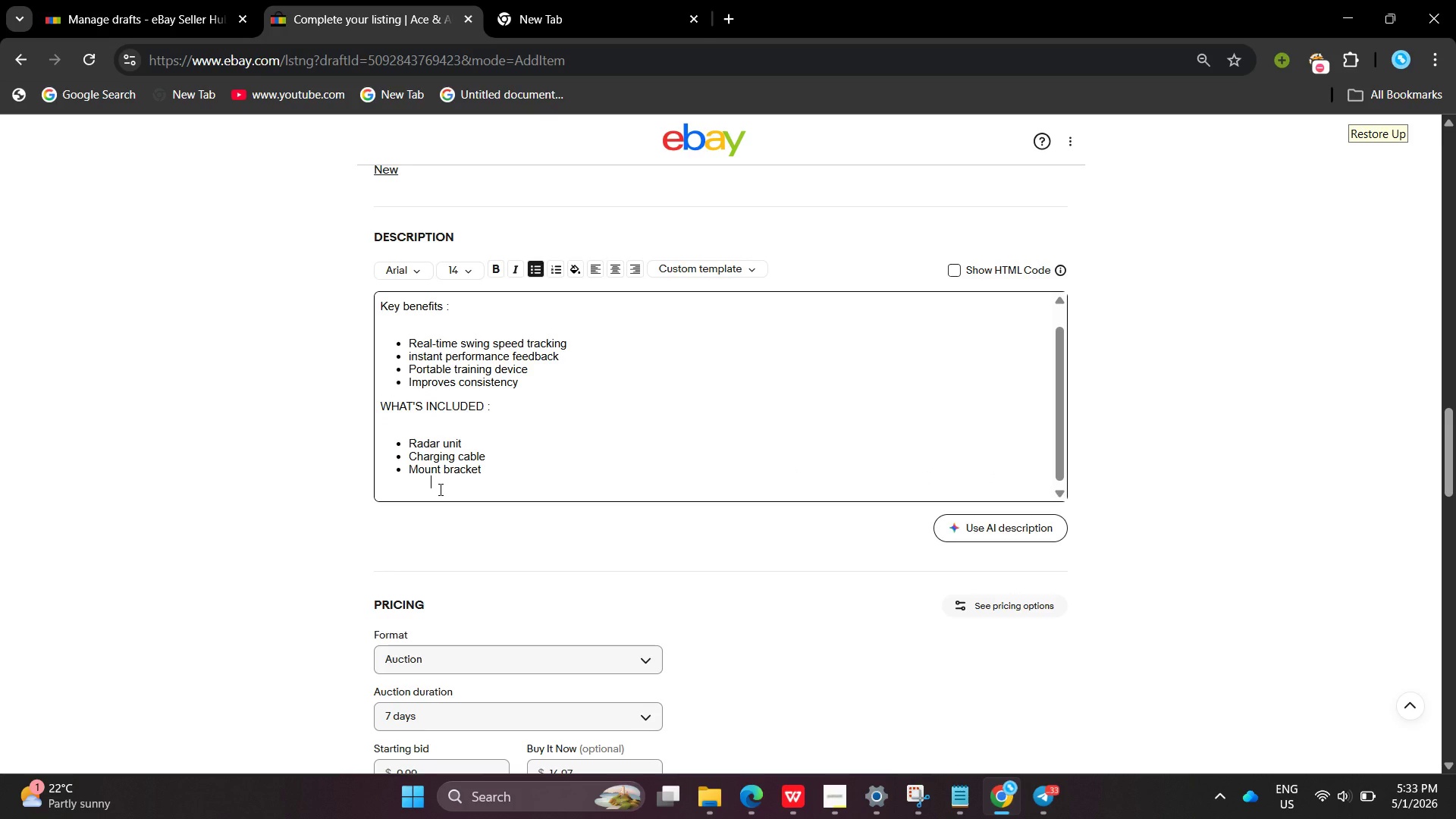 
key(Backspace)
 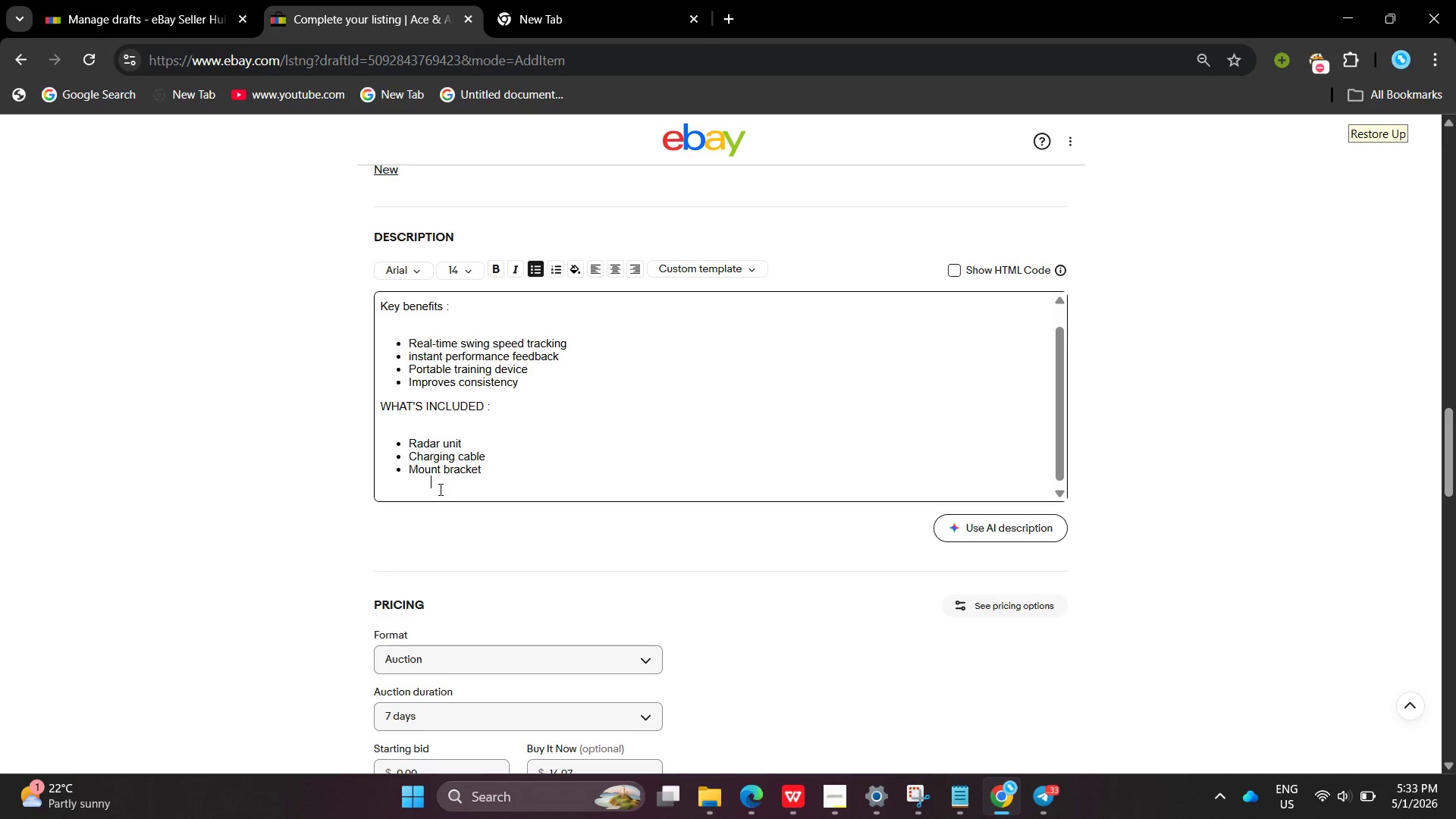 
key(Backspace)
 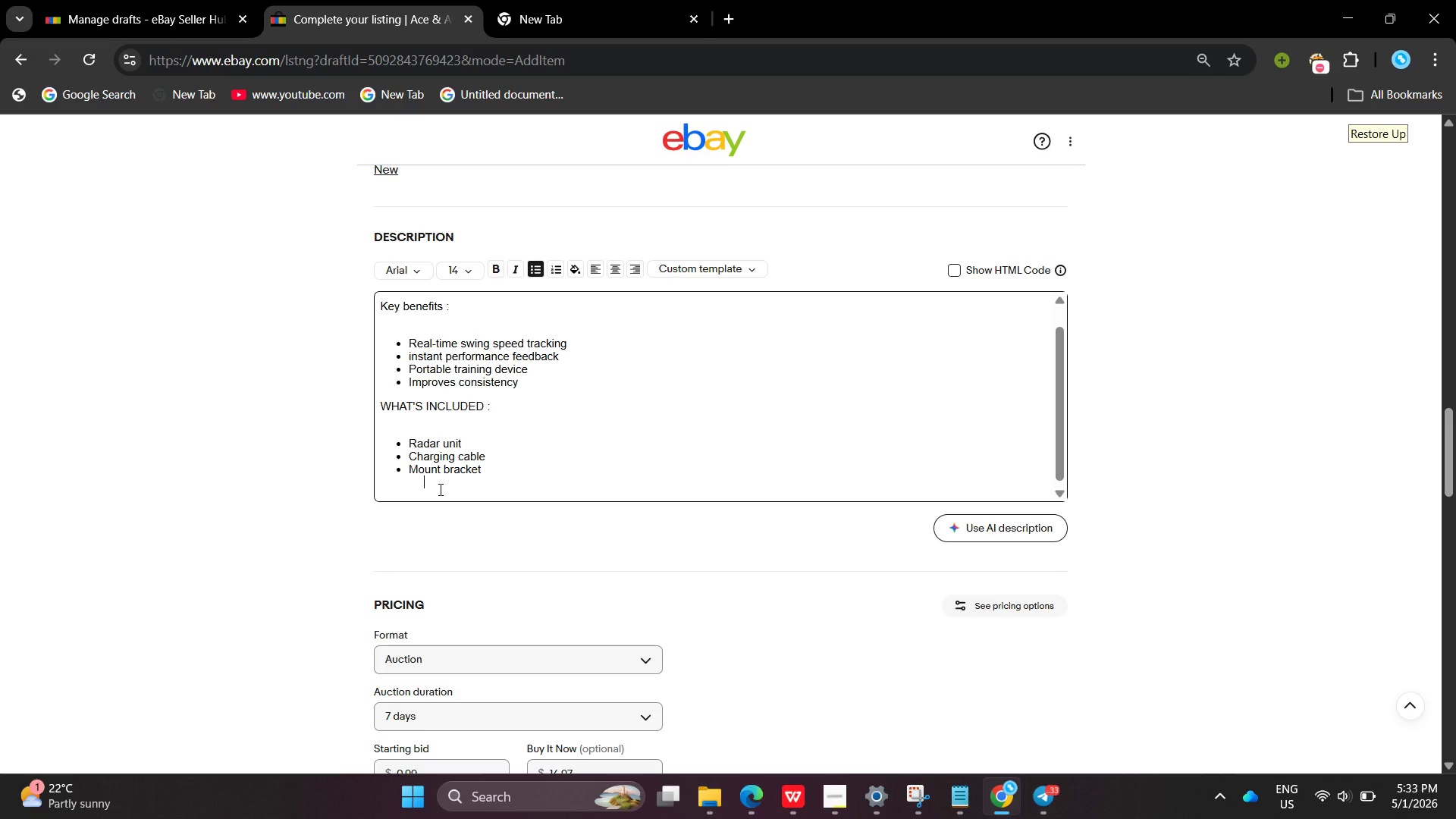 
key(Backspace)
 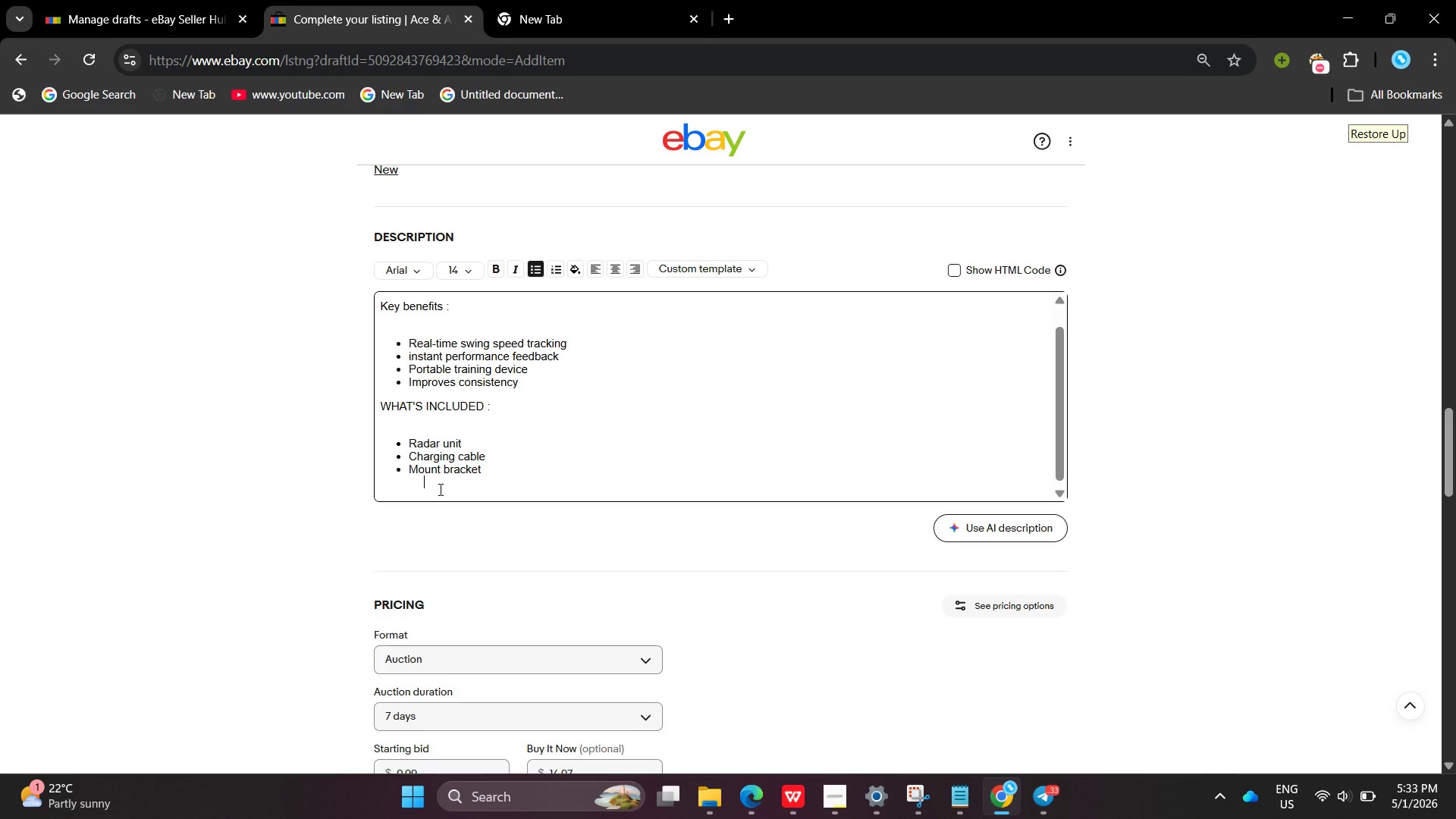 
key(Backspace)
 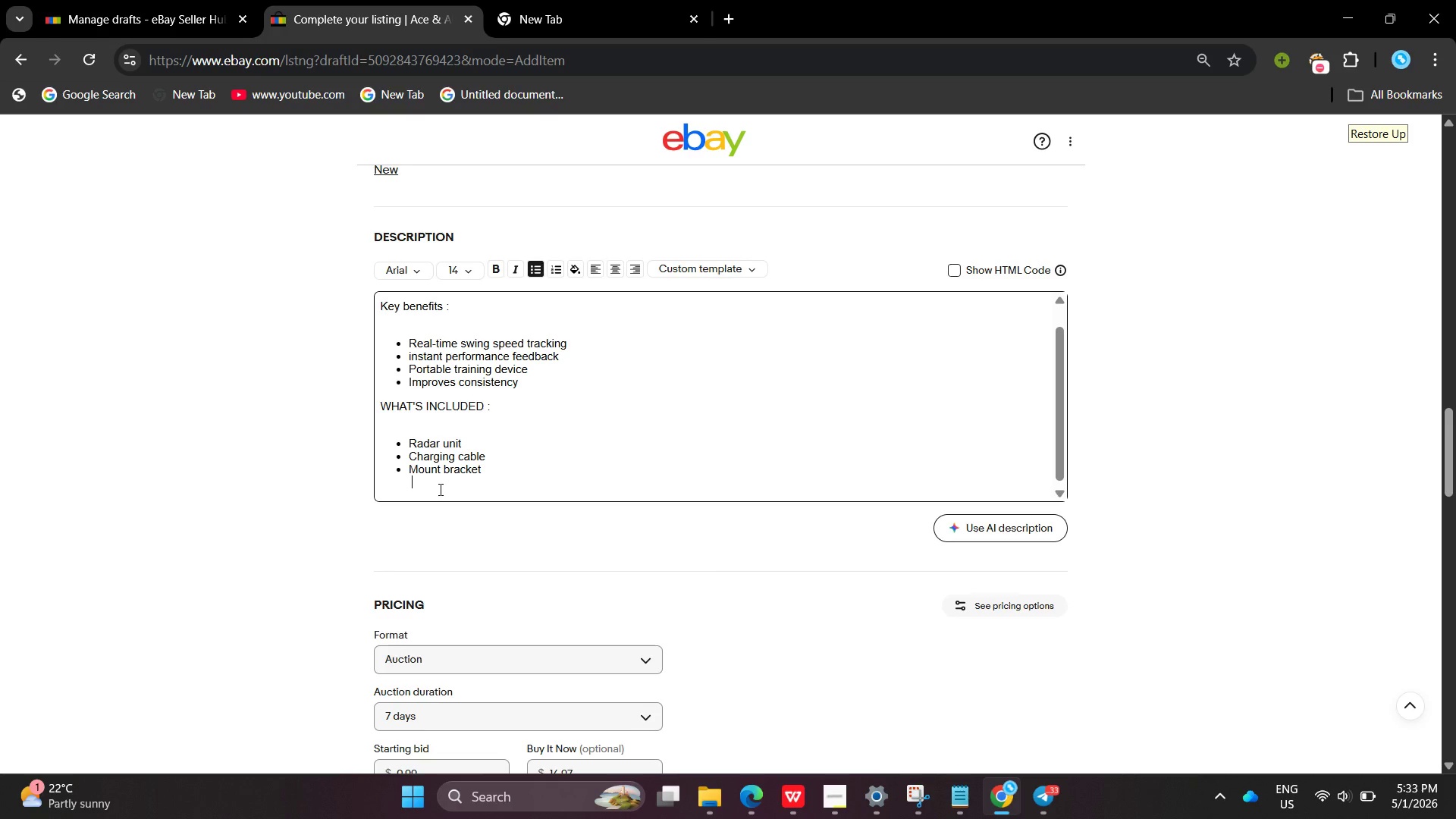 
key(Backspace)
 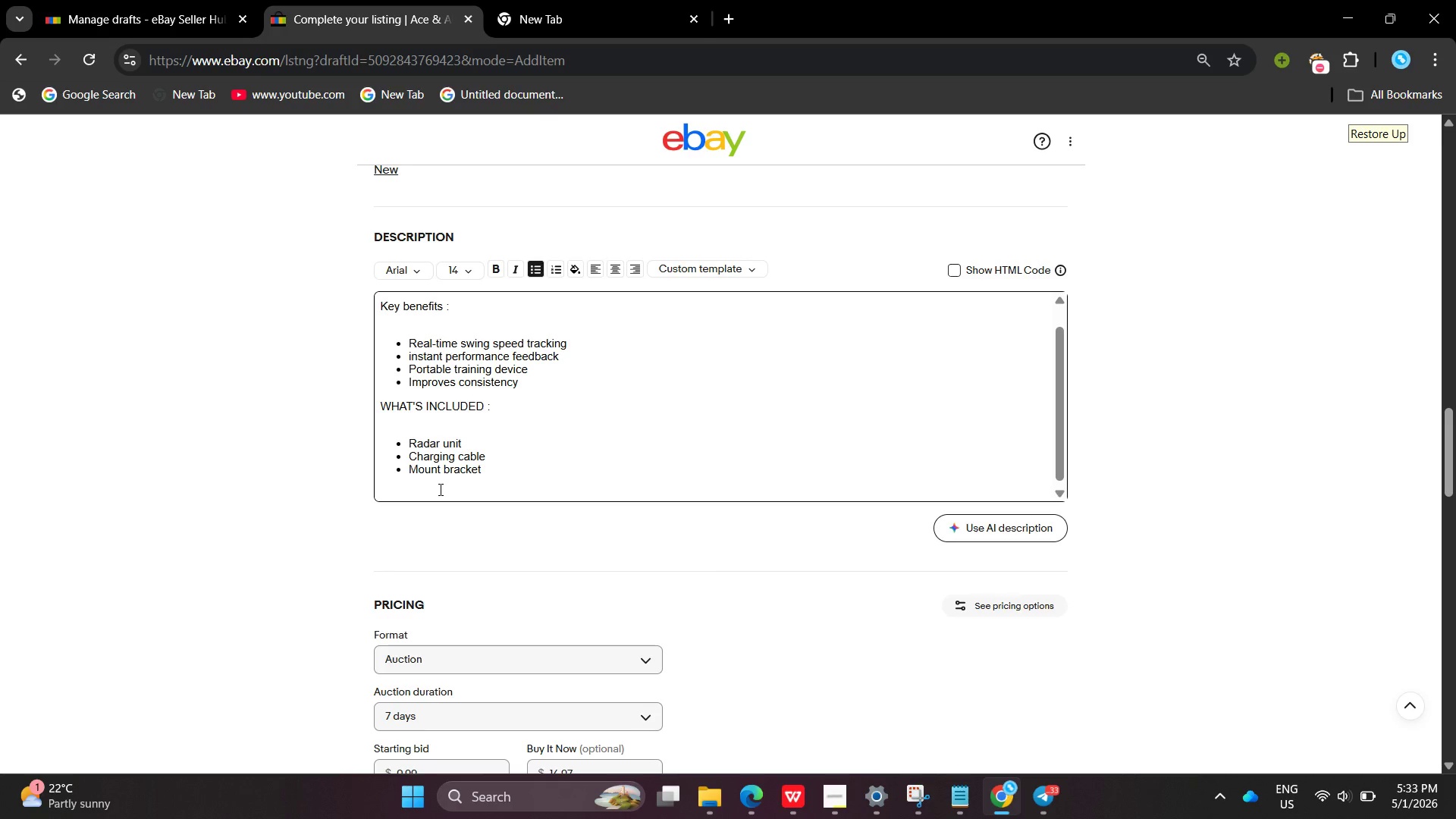 
key(Backspace)
 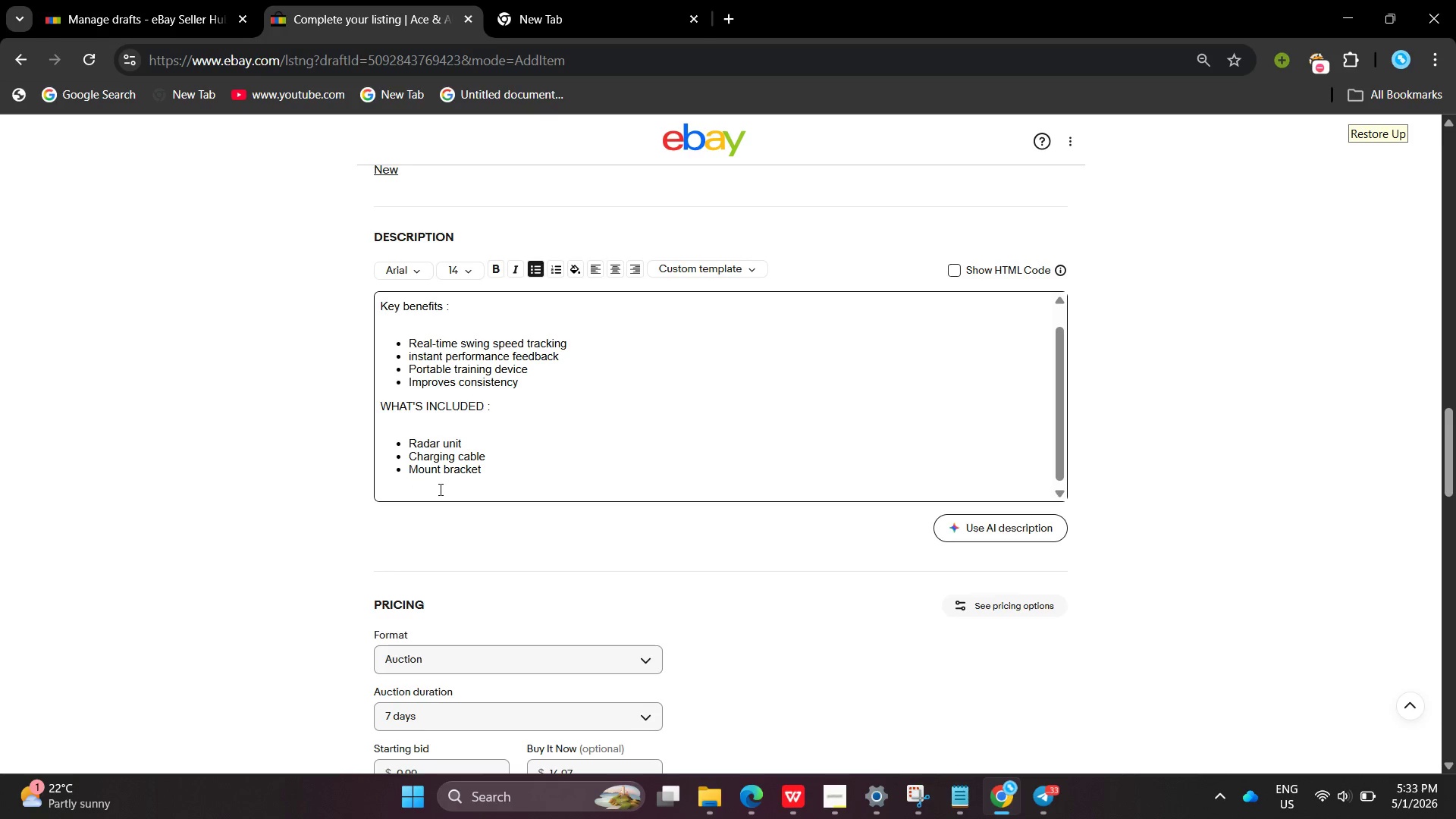 
key(Backspace)
 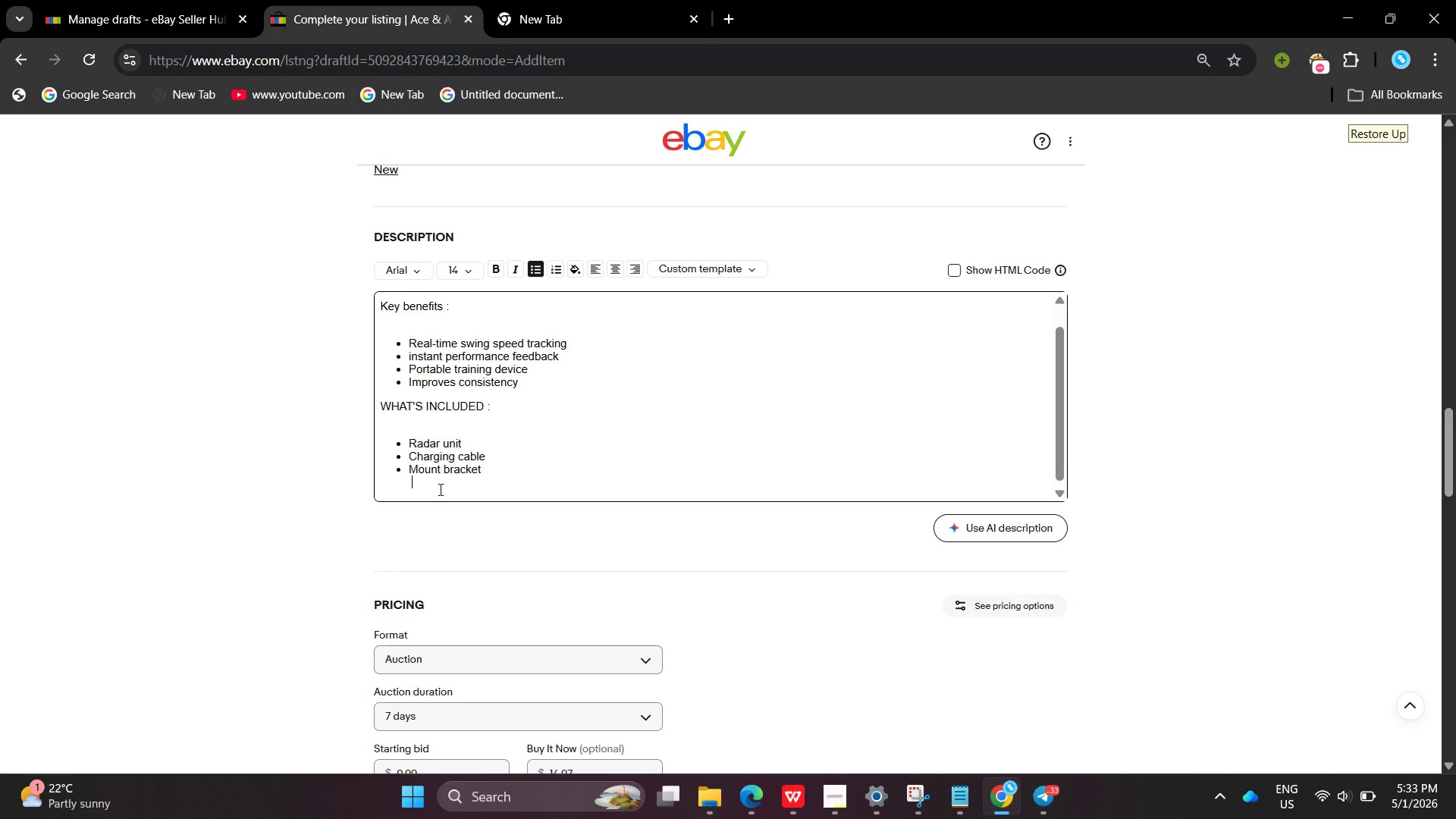 
key(Backspace)
 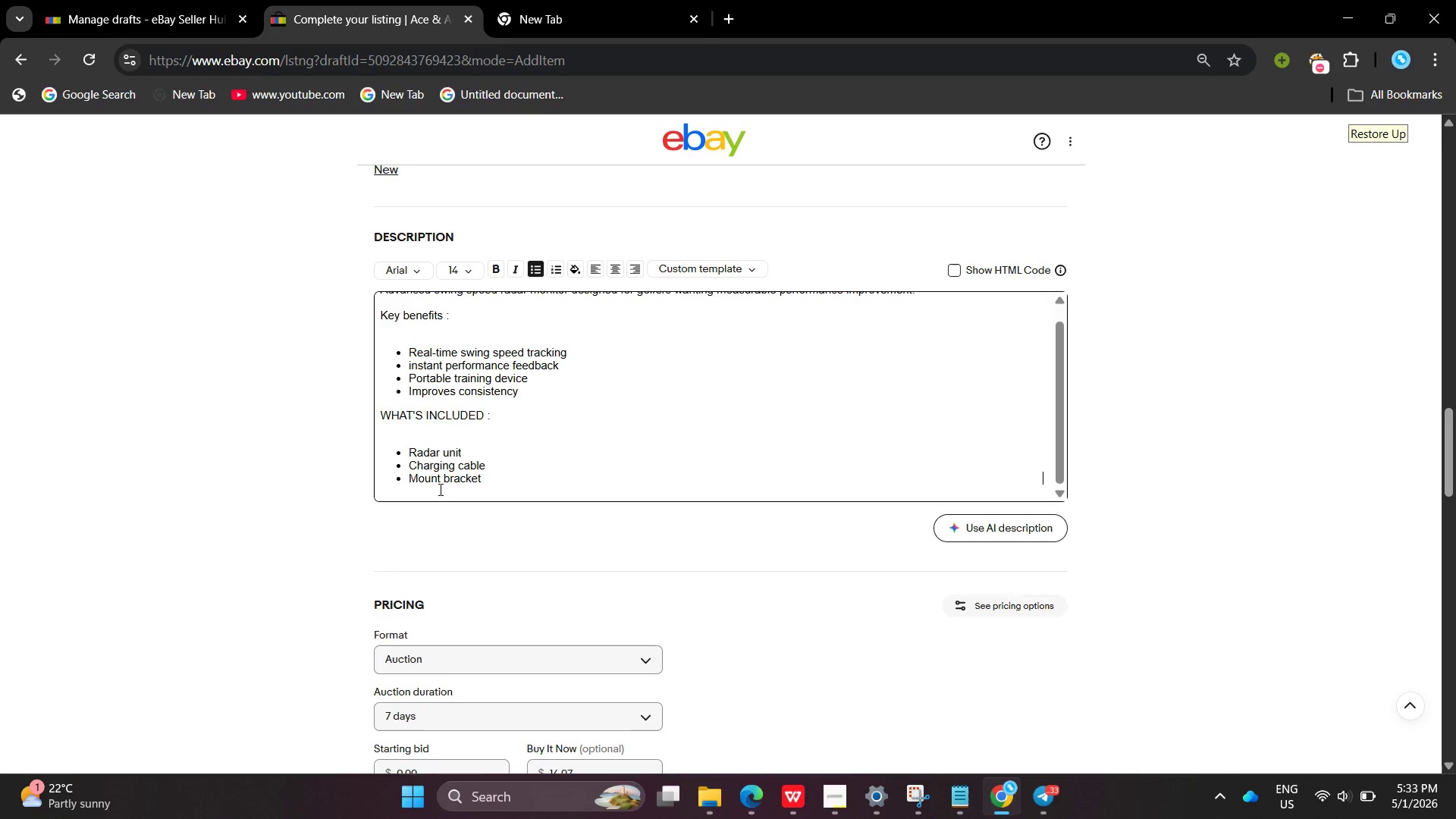 
key(Enter)
 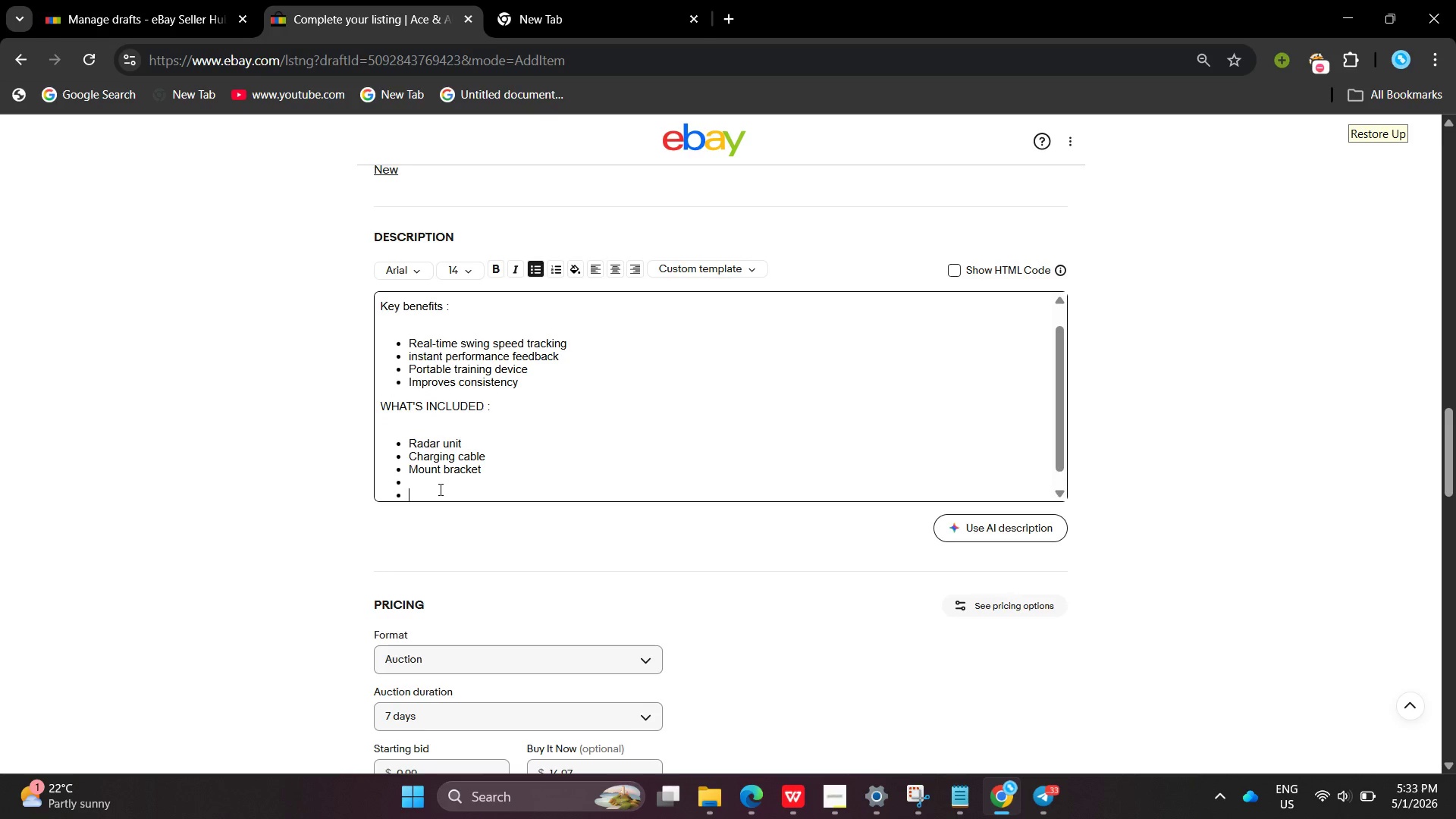 
key(Enter)
 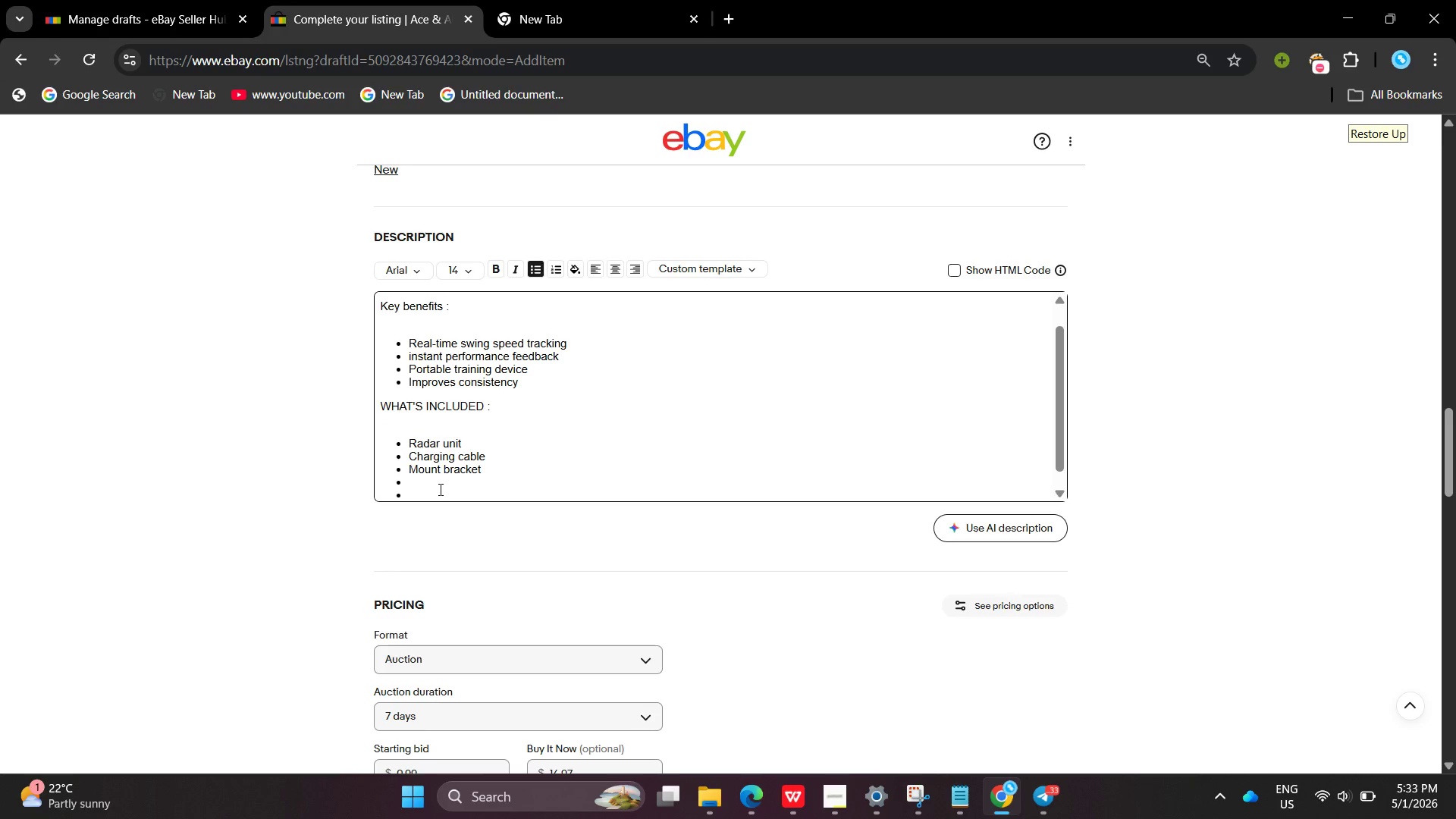 
key(Enter)
 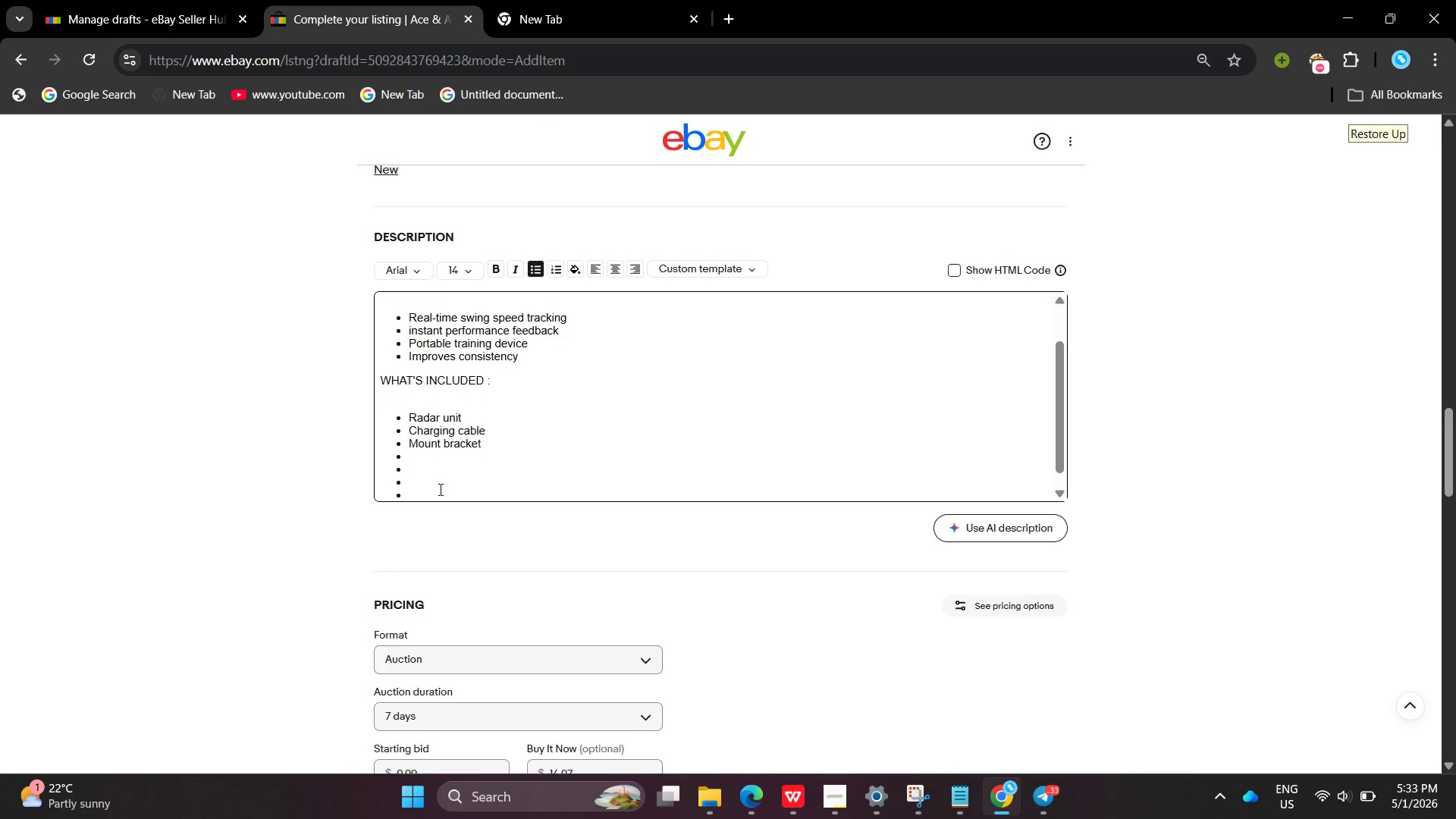 
key(Enter)
 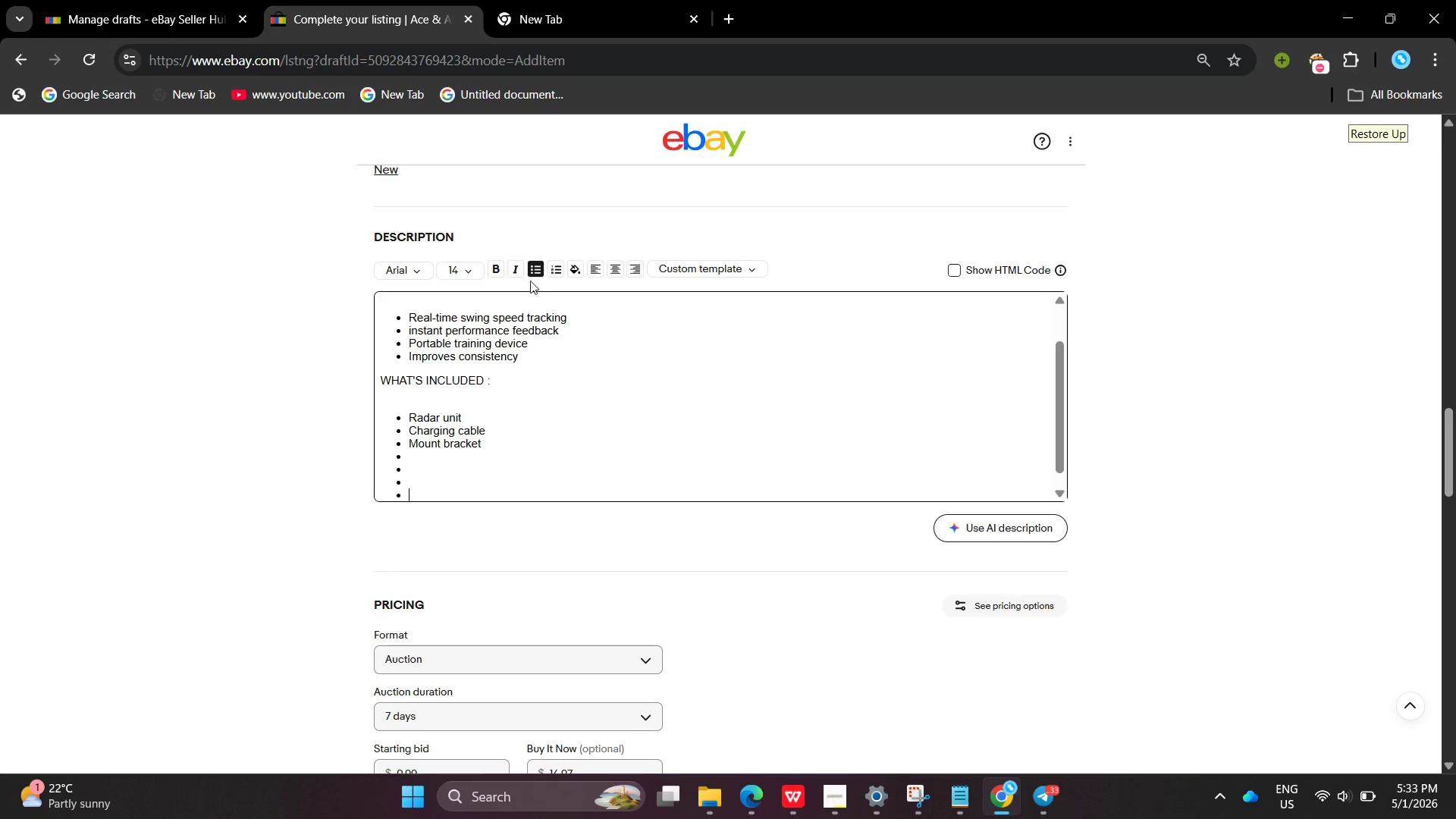 
left_click([533, 268])
 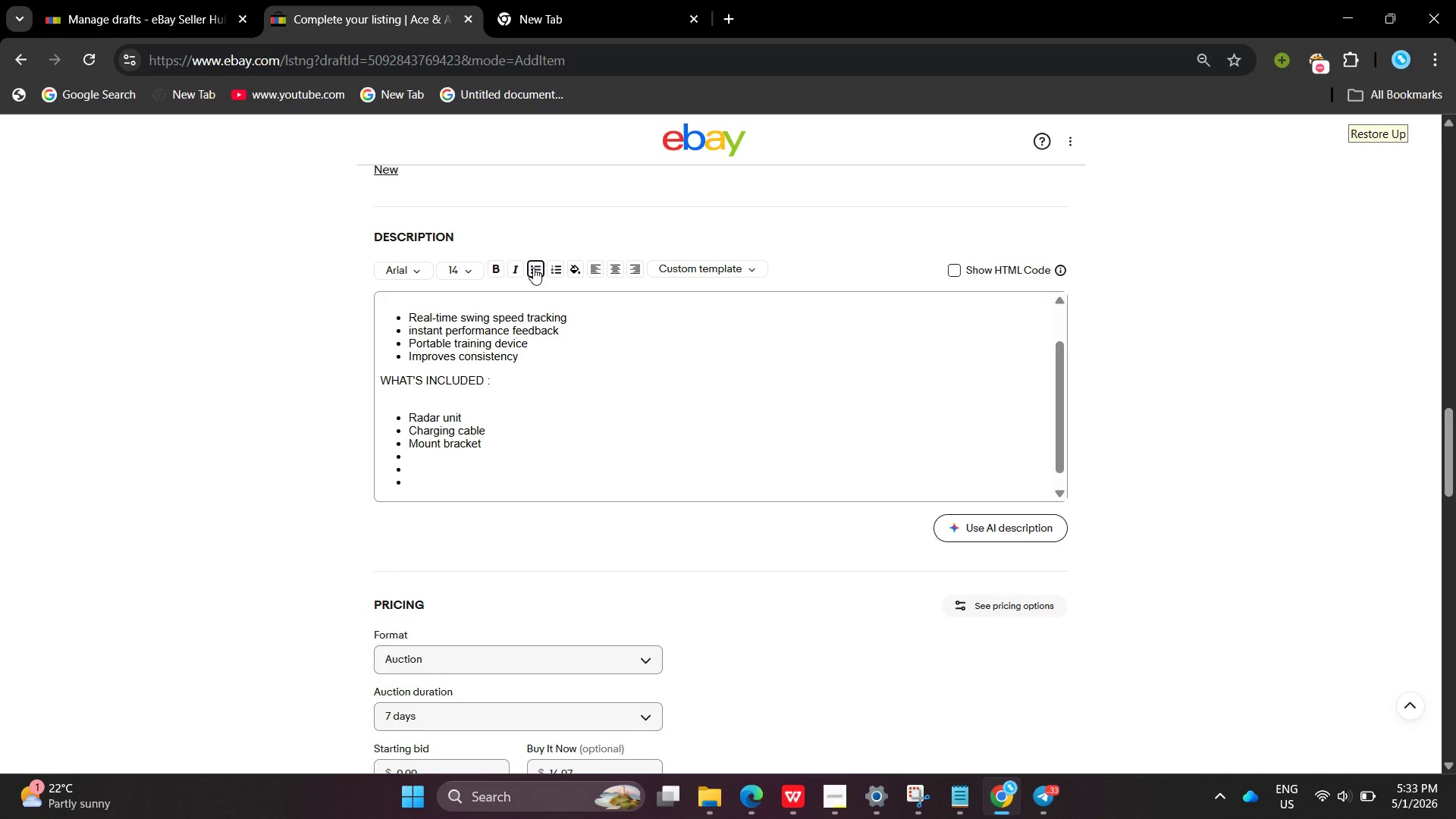 
key(Backspace)
 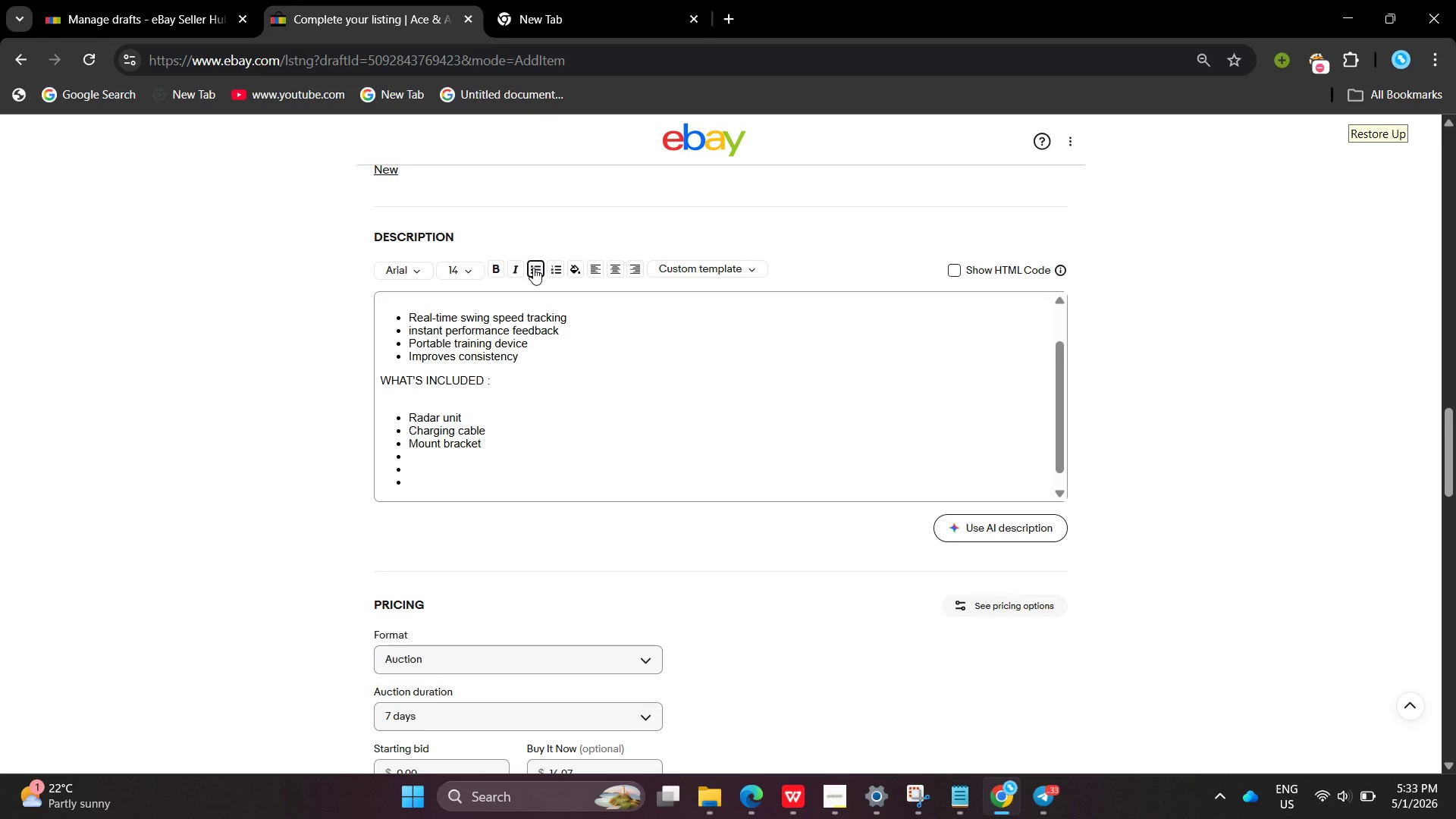 
key(Backspace)
 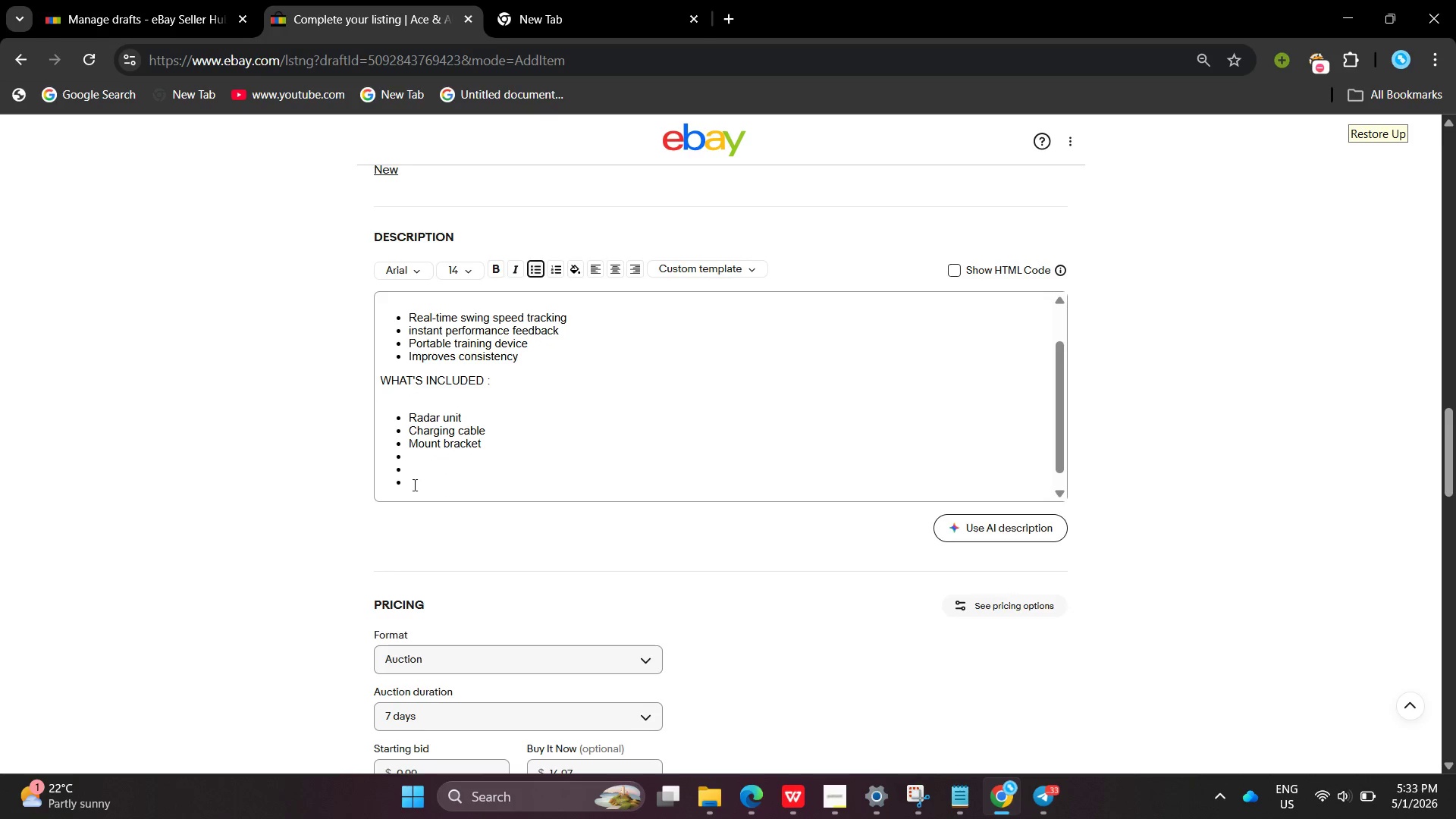 
left_click([413, 489])
 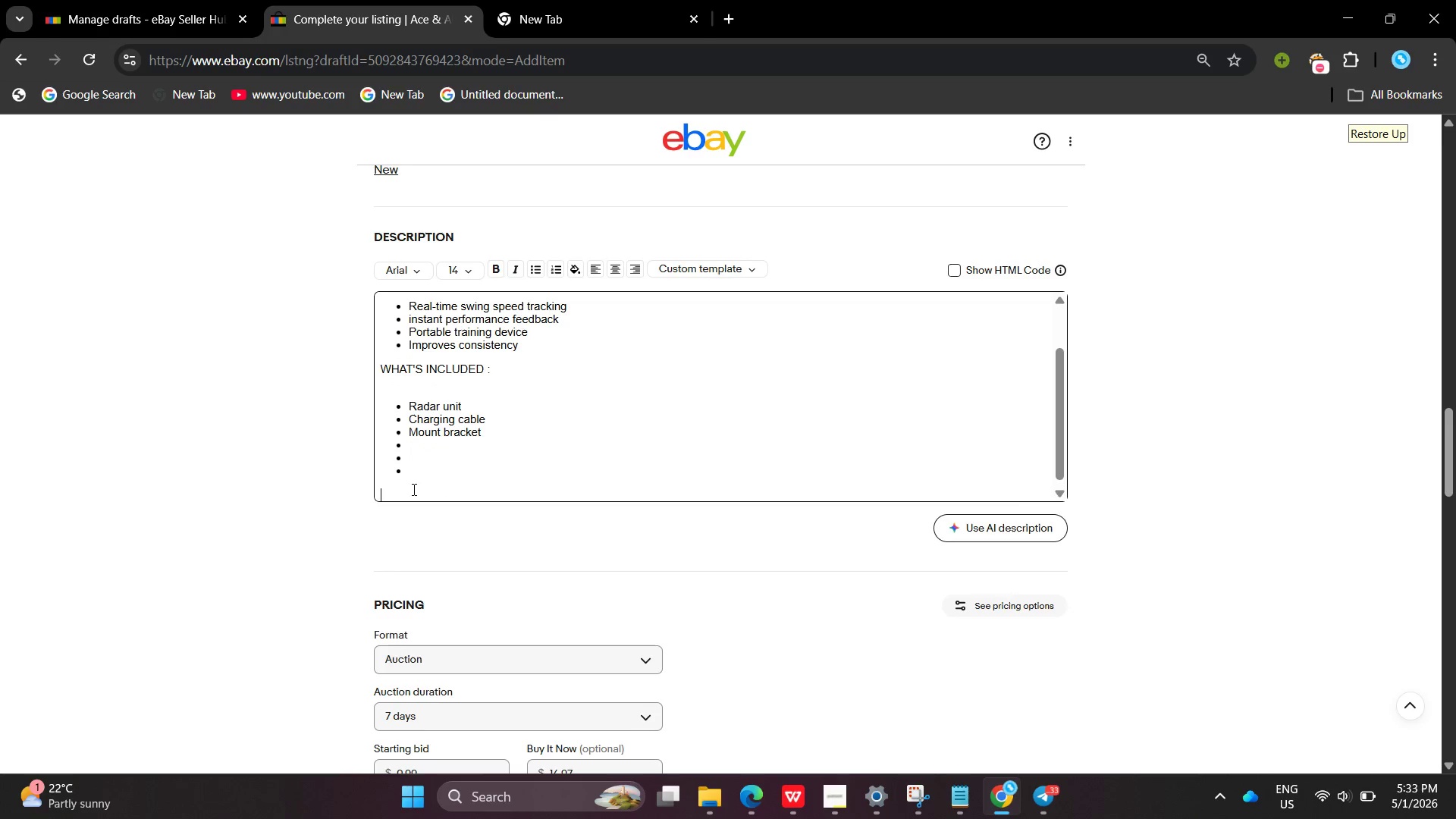 
key(Backspace)
 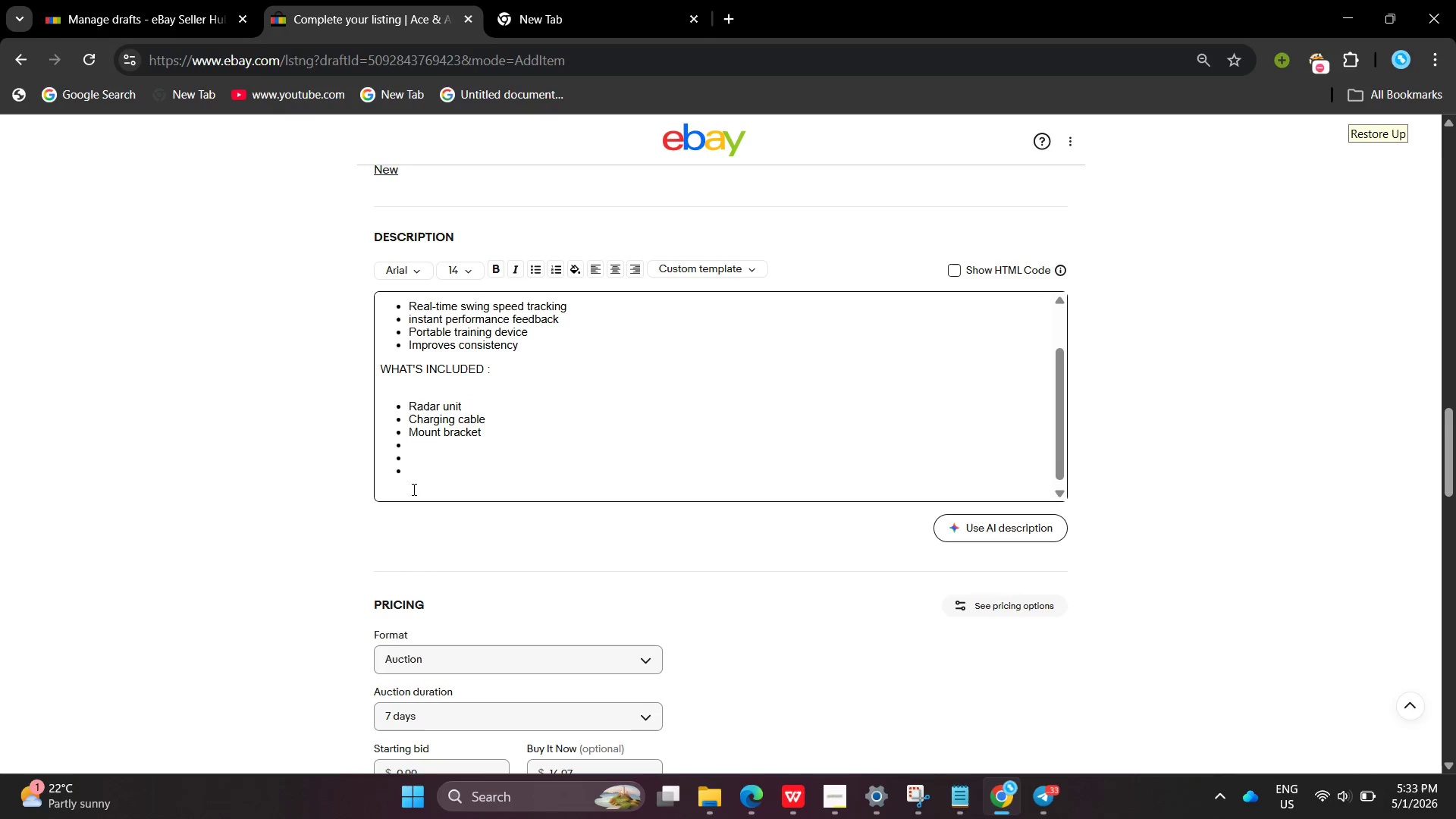 
key(Backspace)
 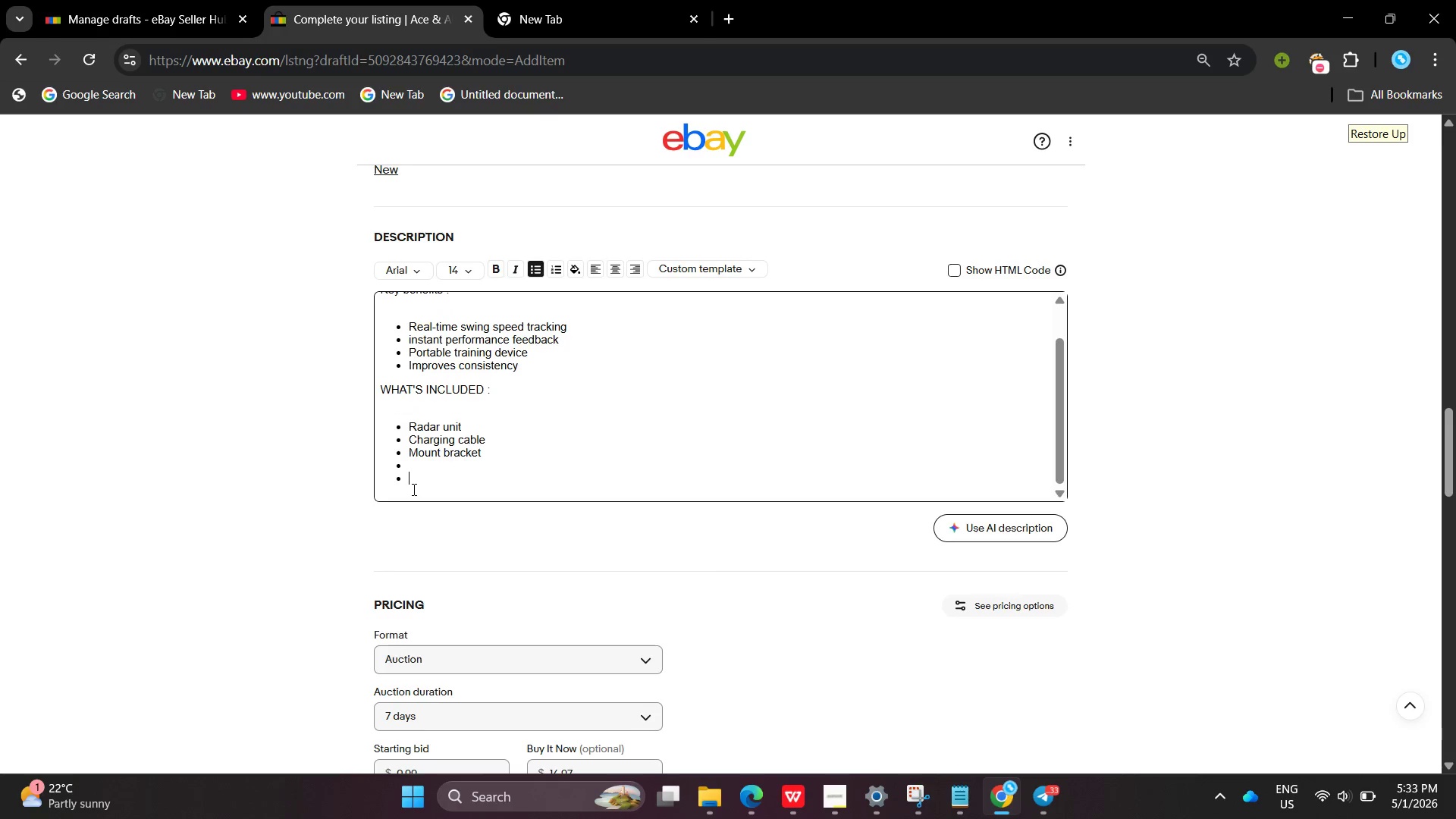 
key(Backspace)
 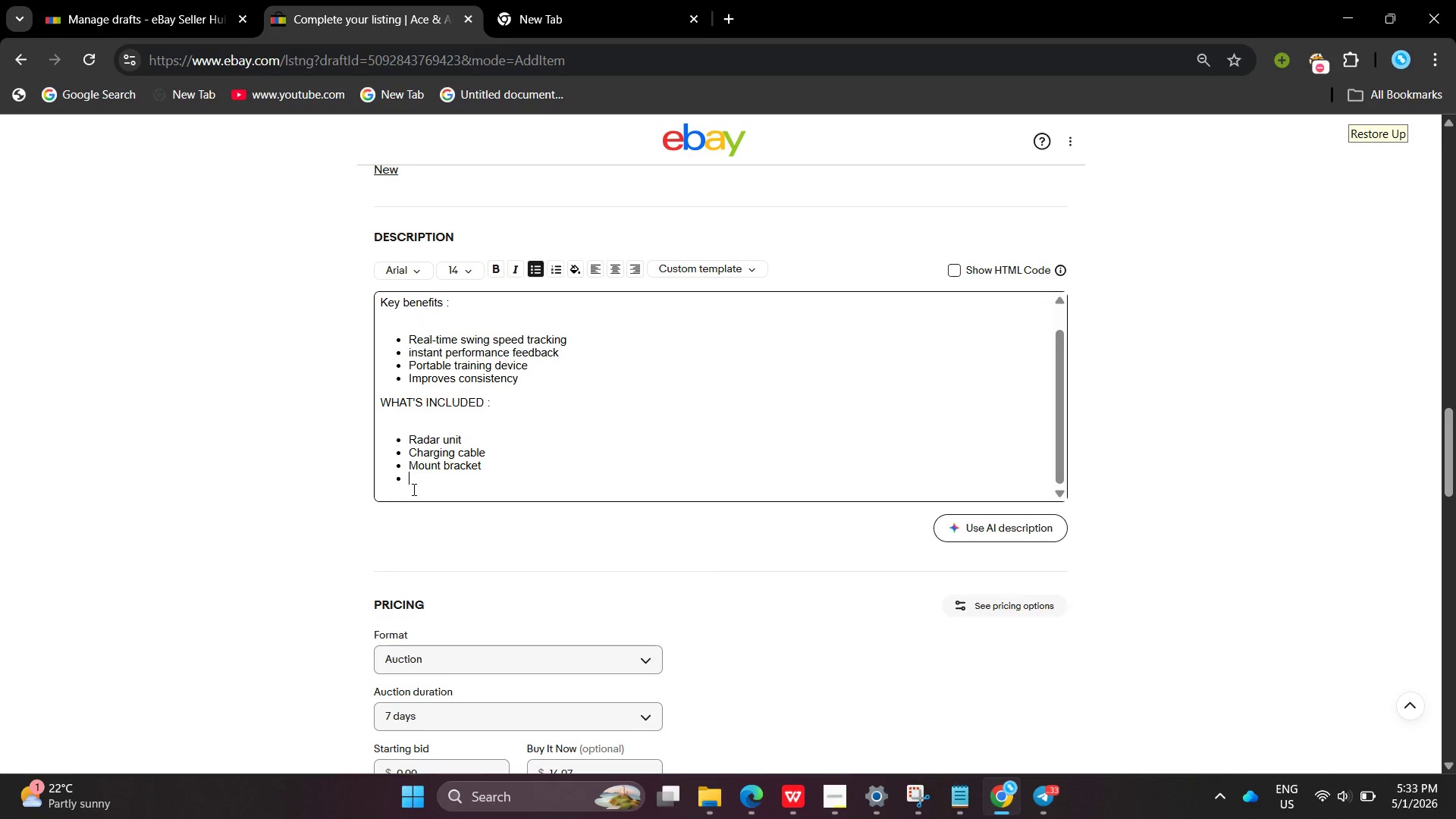 
key(Backspace)
 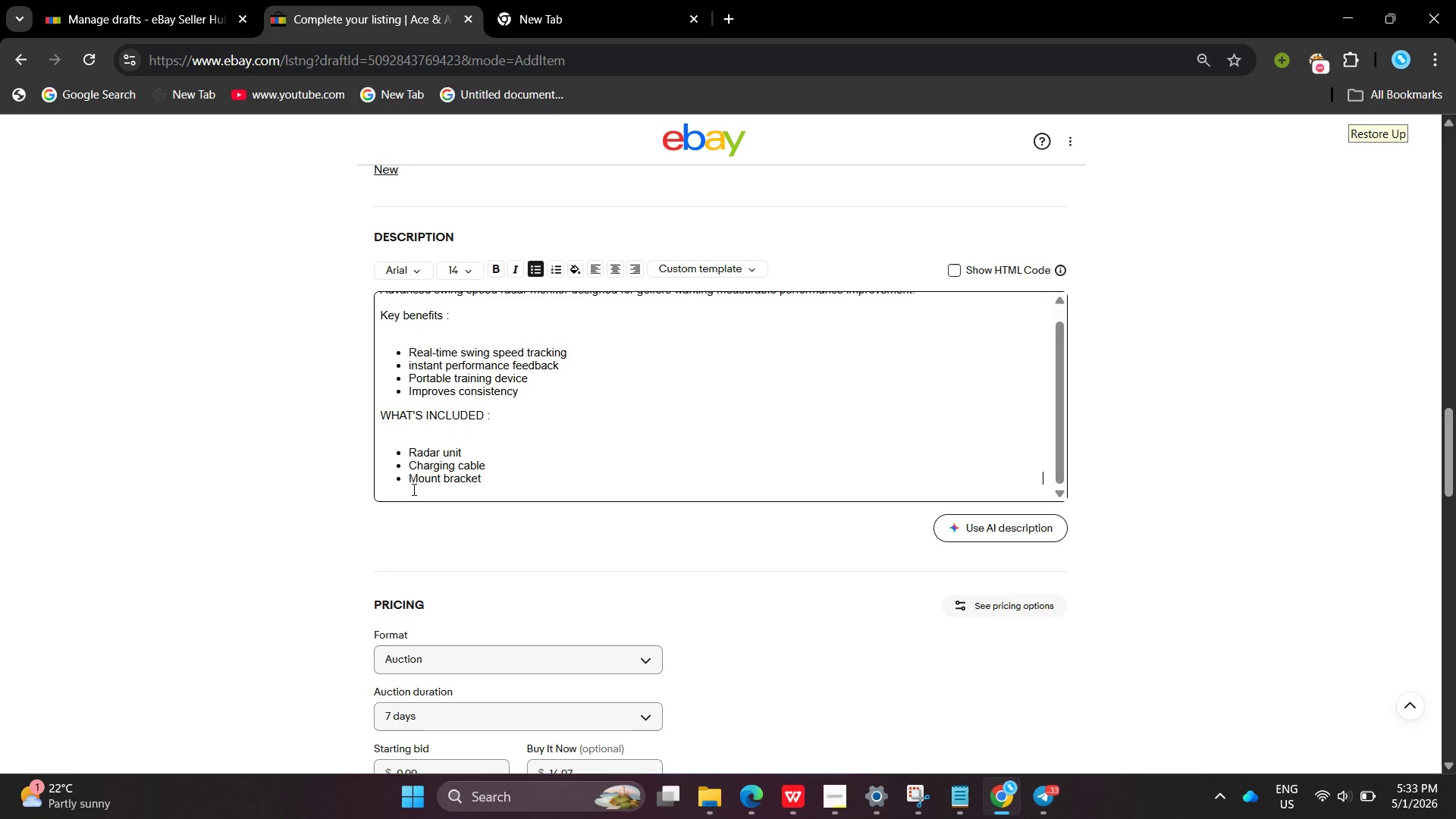 
key(Backspace)
 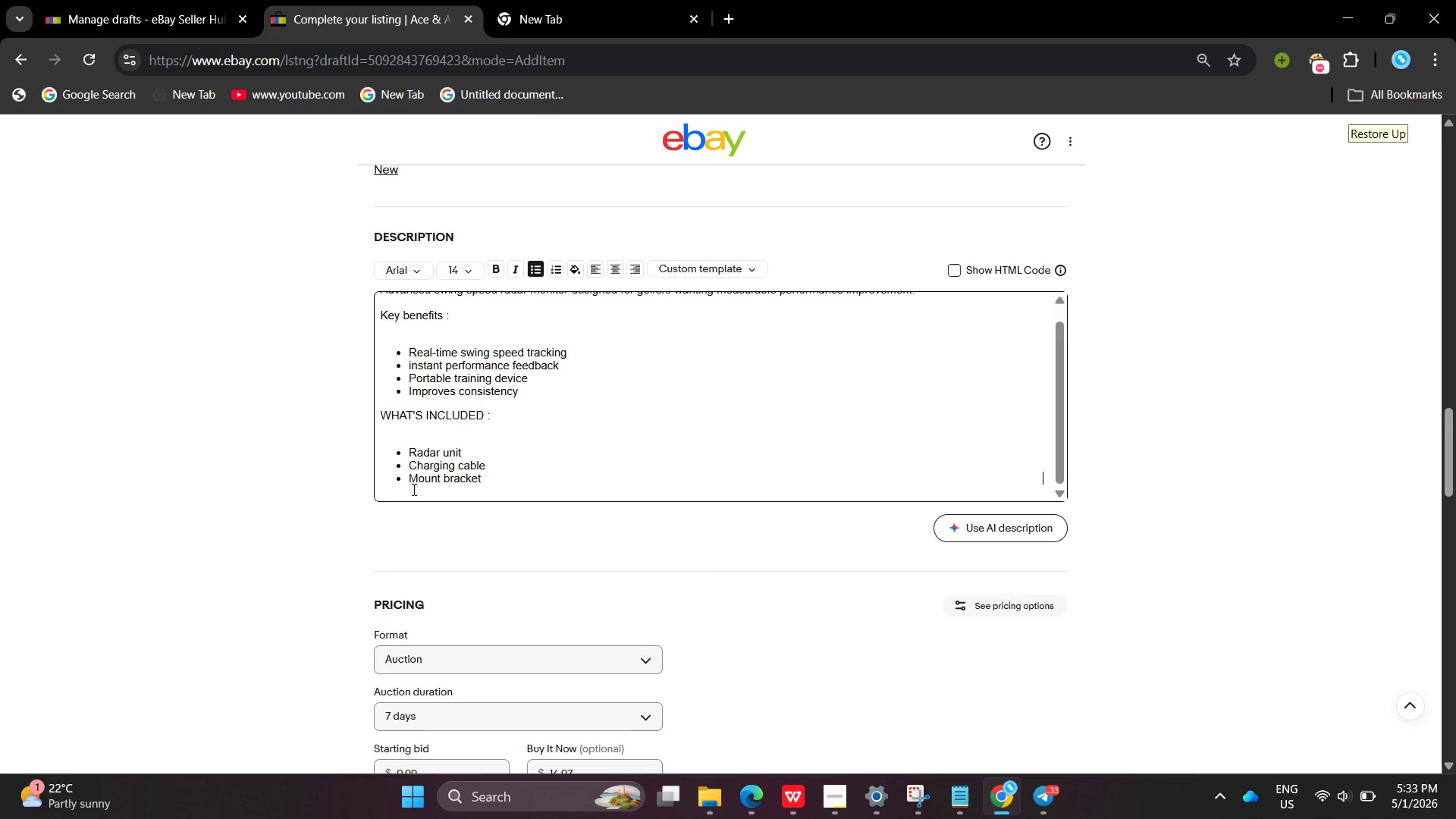 
key(Enter)
 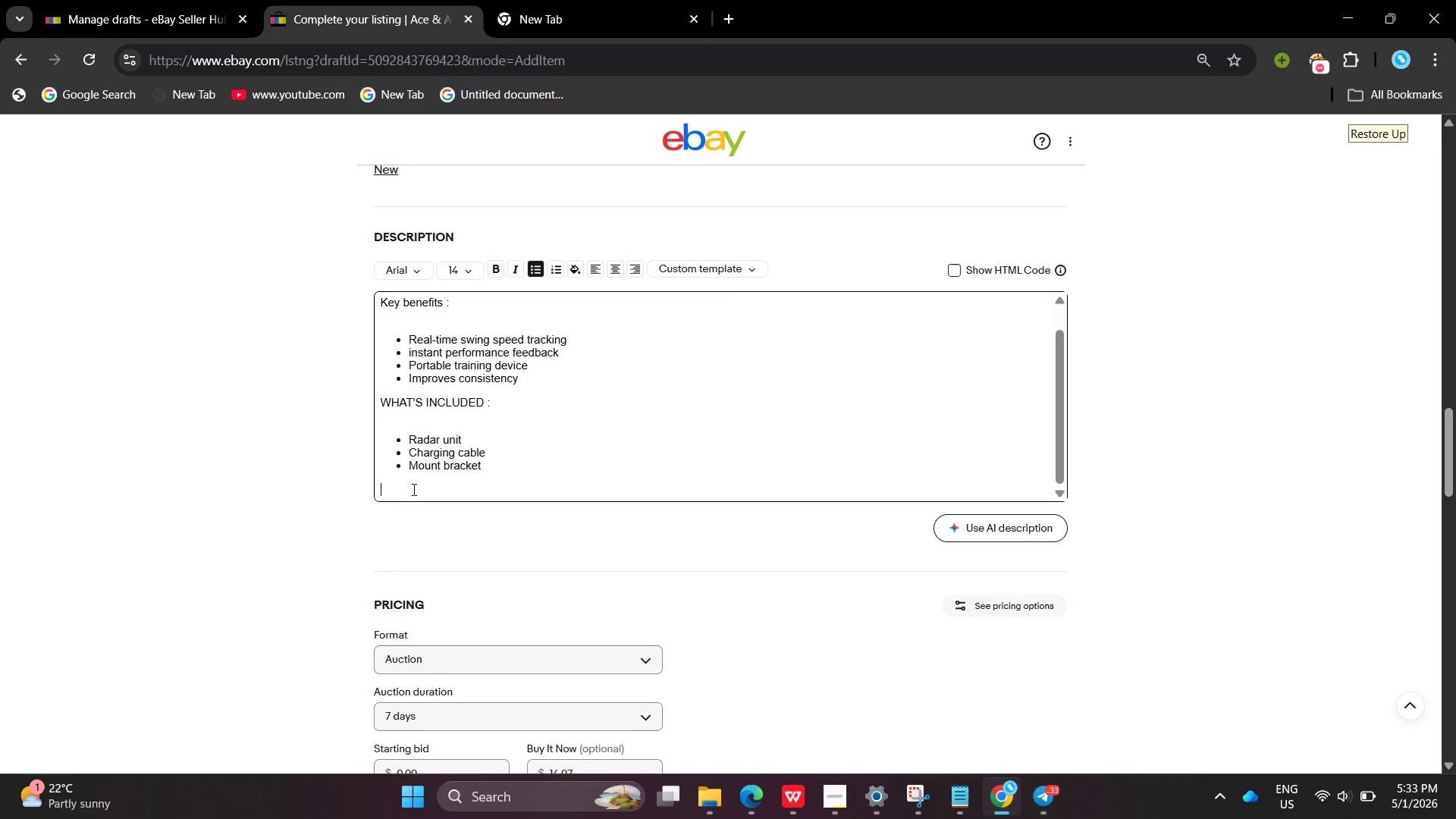 
key(Enter)
 